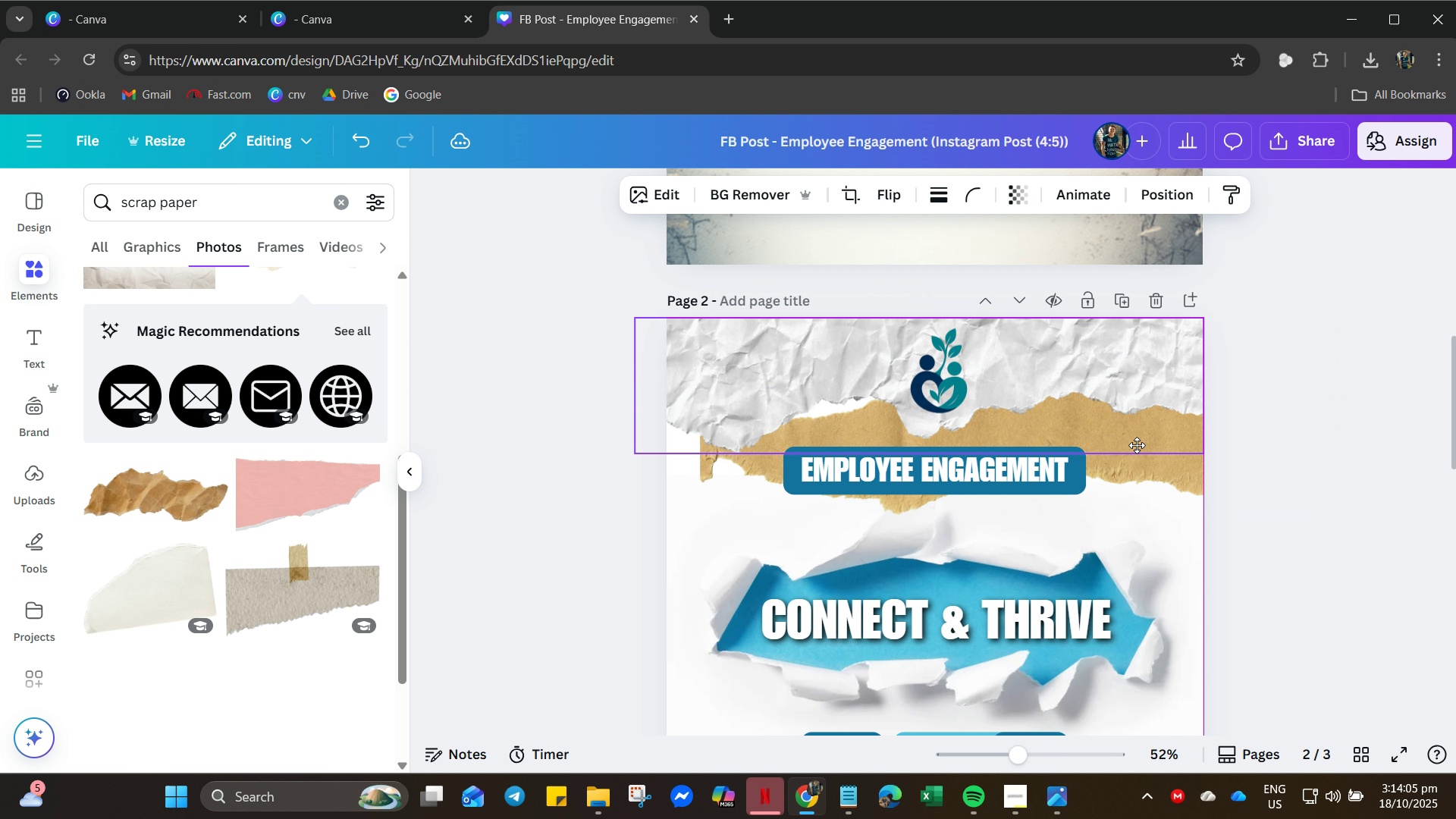 
left_click_drag(start_coordinate=[1363, 575], to_coordinate=[1357, 573])
 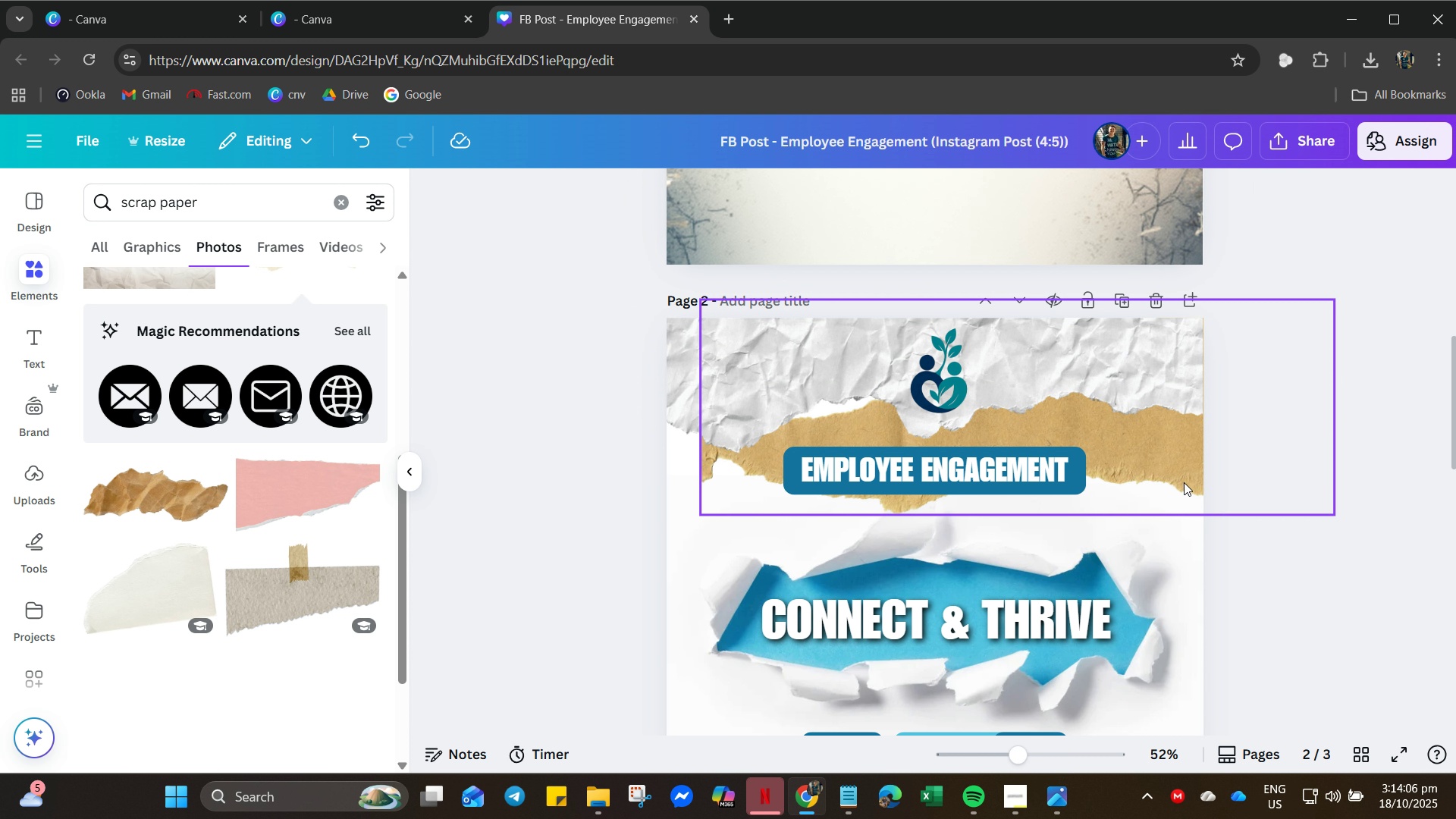 
left_click([1184, 482])
 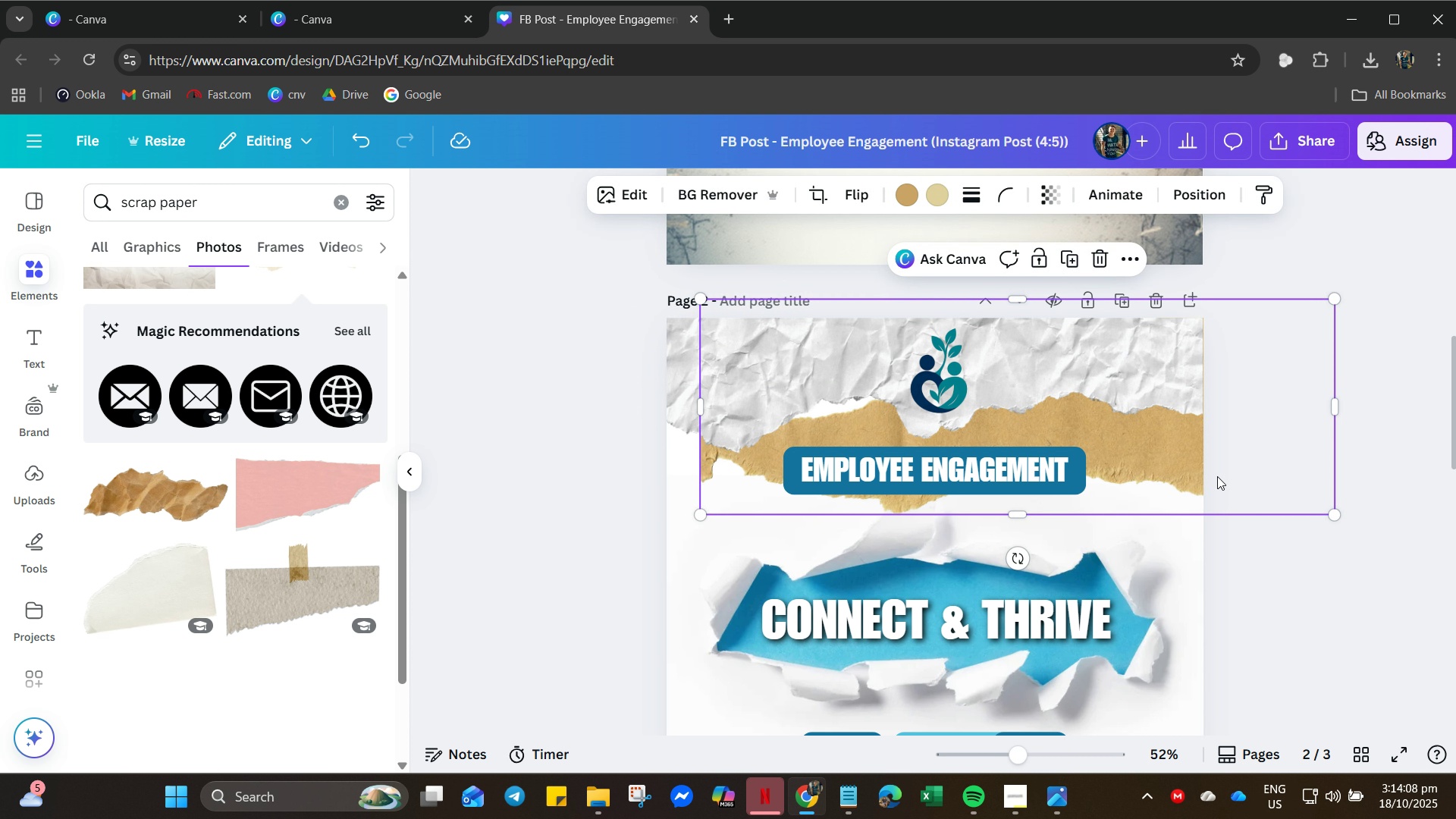 
hold_key(key=ArrowUp, duration=1.51)
 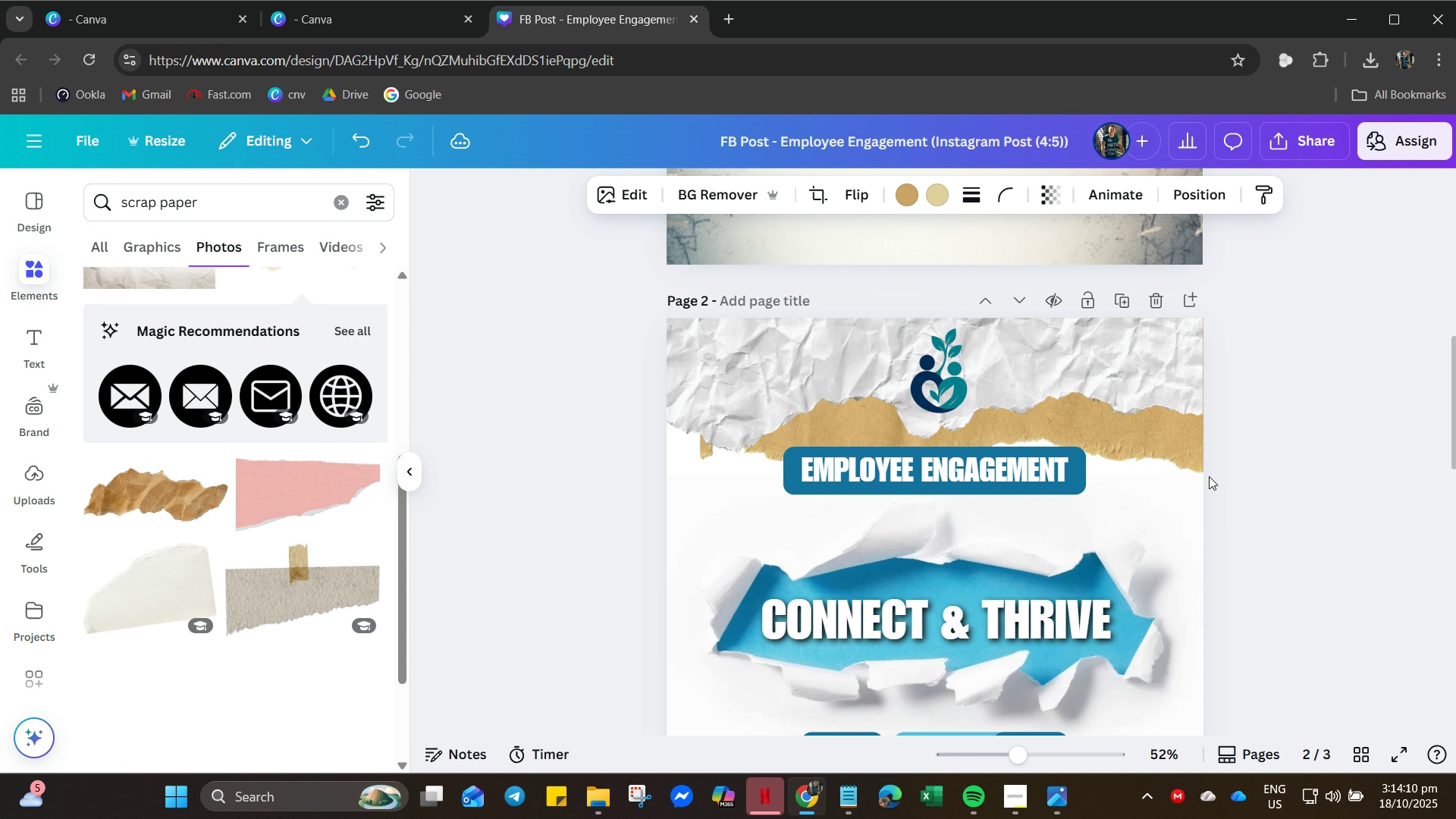 
hold_key(key=ArrowUp, duration=1.5)
 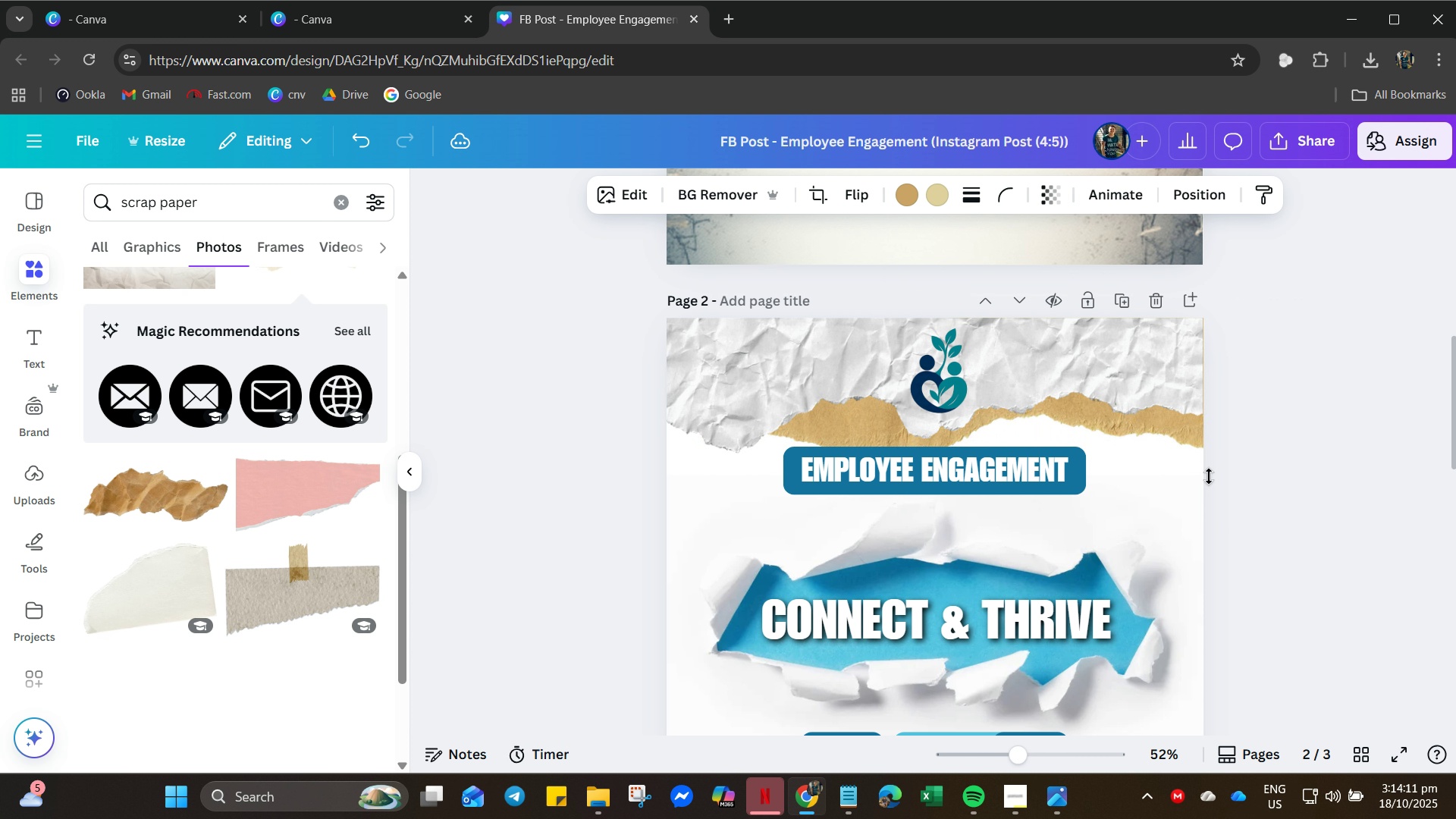 
hold_key(key=ArrowUp, duration=1.19)
 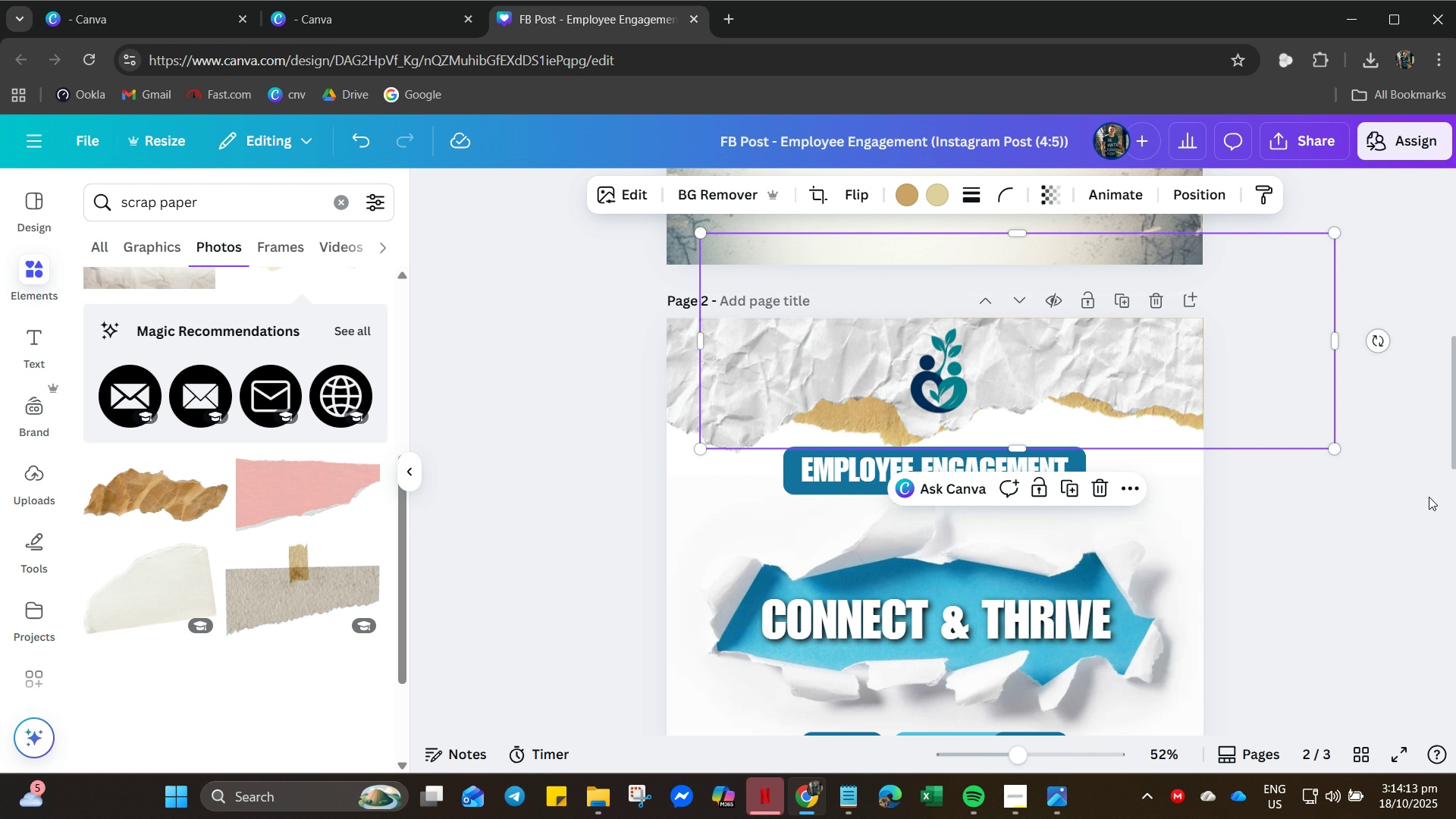 
hold_key(key=ArrowLeft, duration=1.51)
 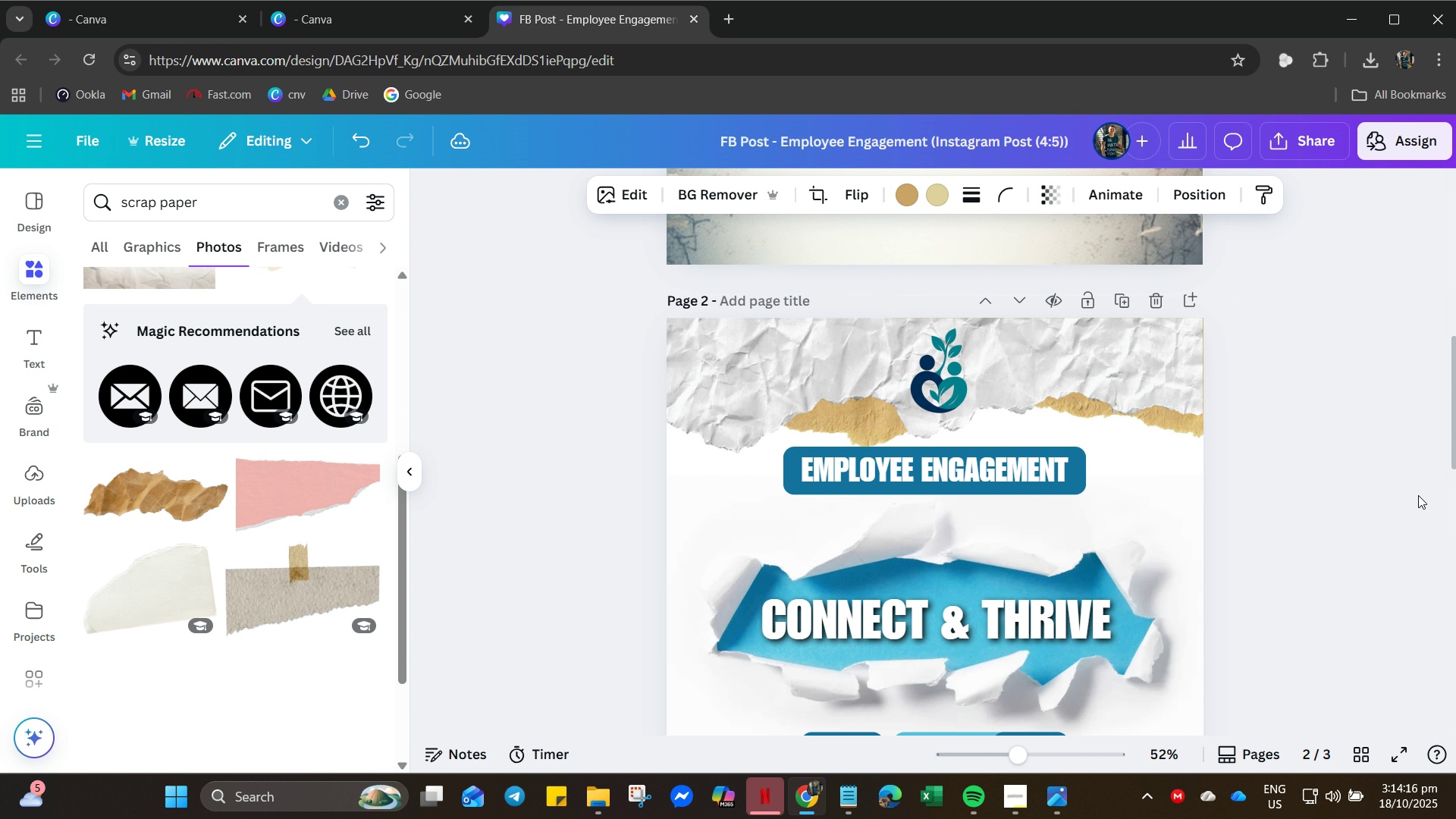 
hold_key(key=ArrowLeft, duration=1.5)
 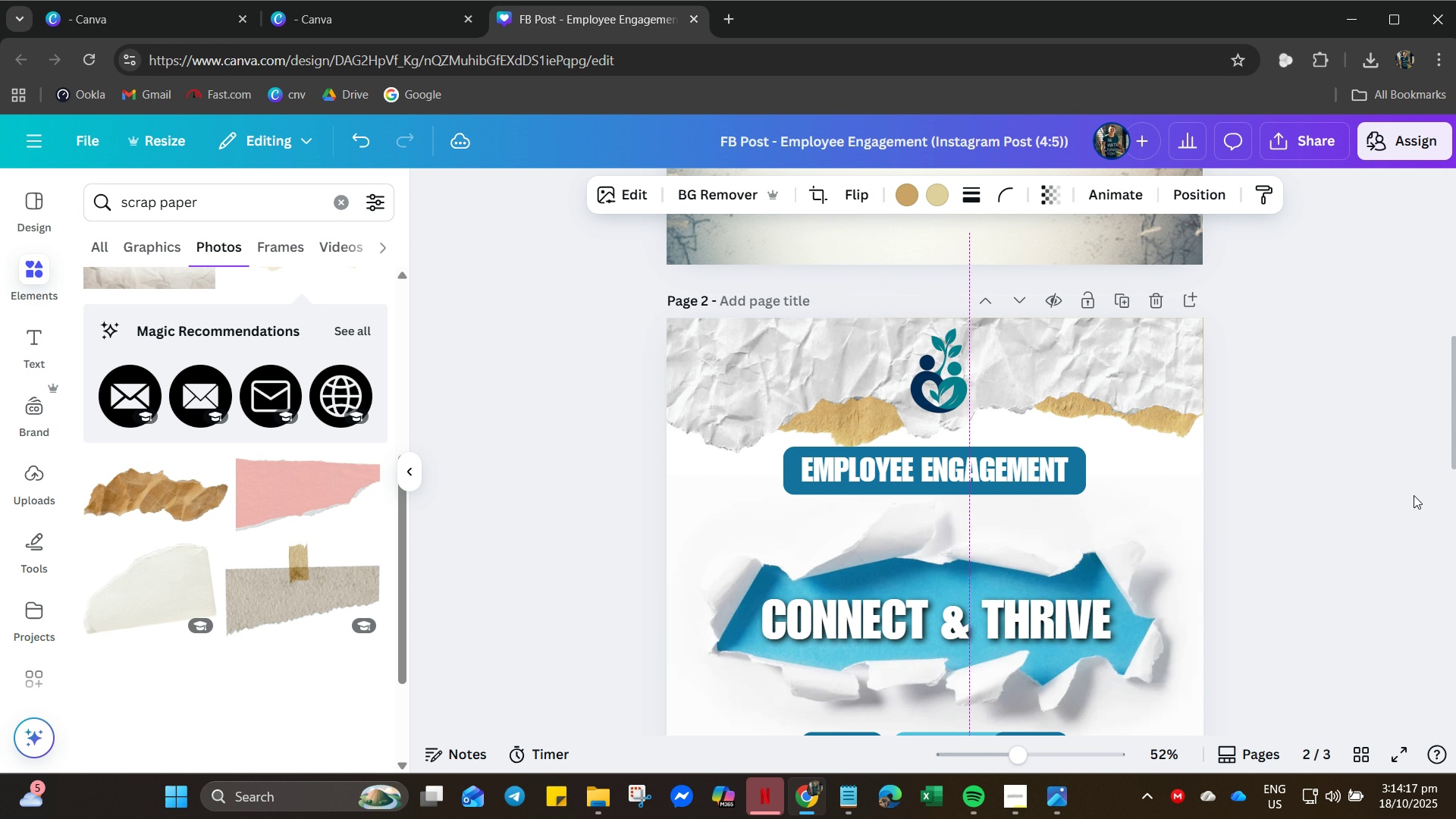 
hold_key(key=ArrowLeft, duration=0.55)
 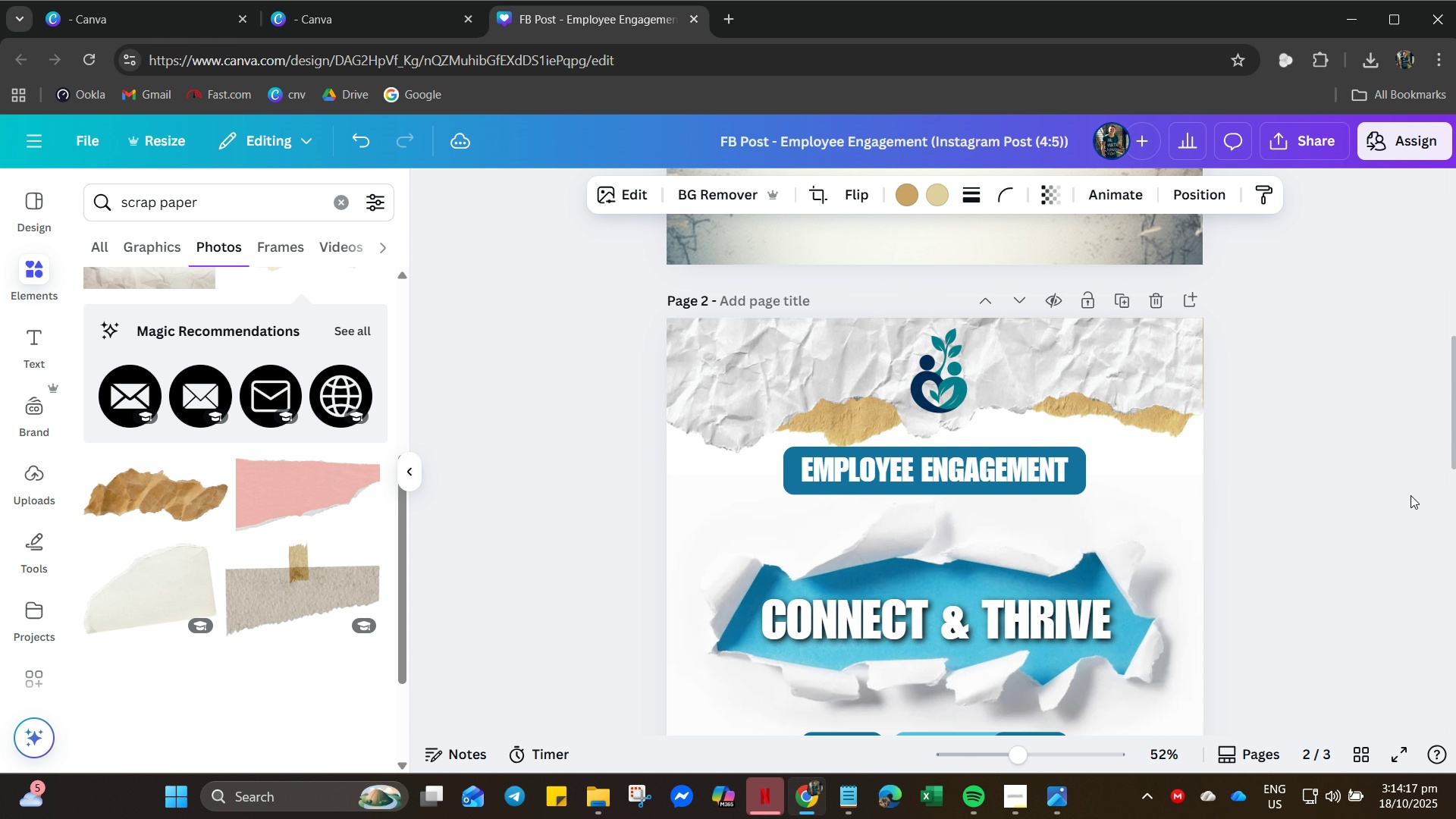 
hold_key(key=ArrowUp, duration=0.65)
 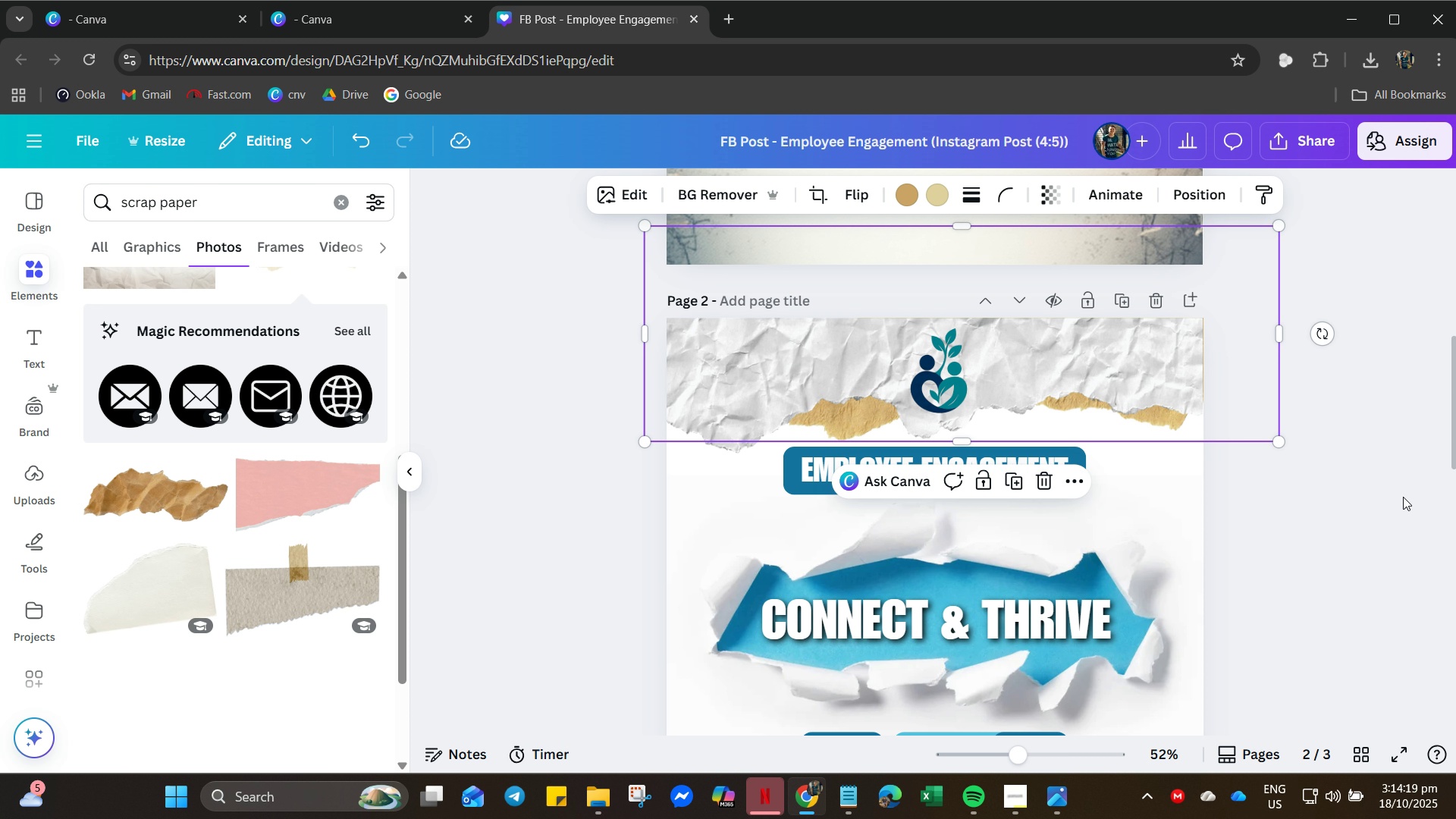 
key(Control+Z)
 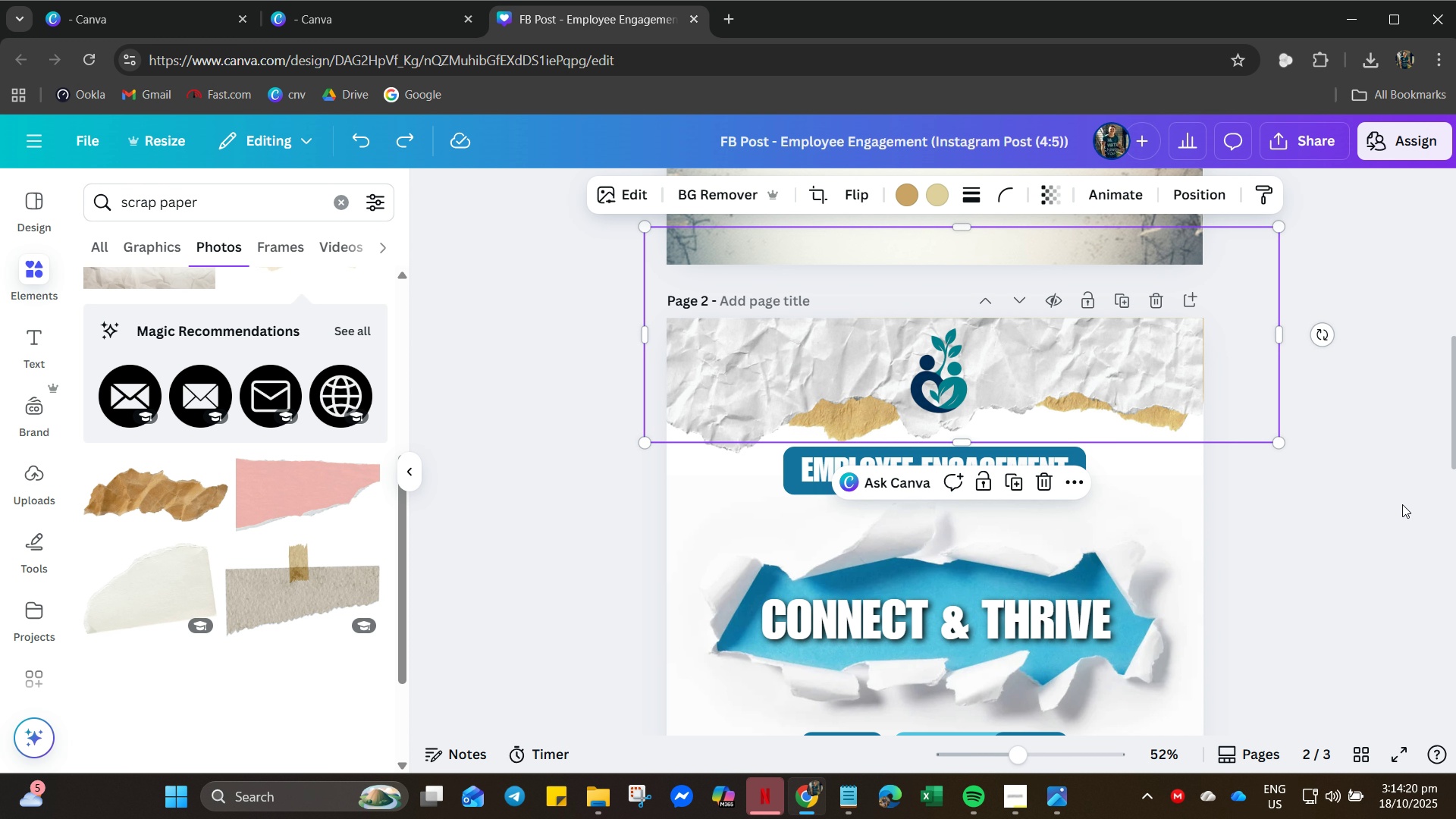 
key(Control+Z)
 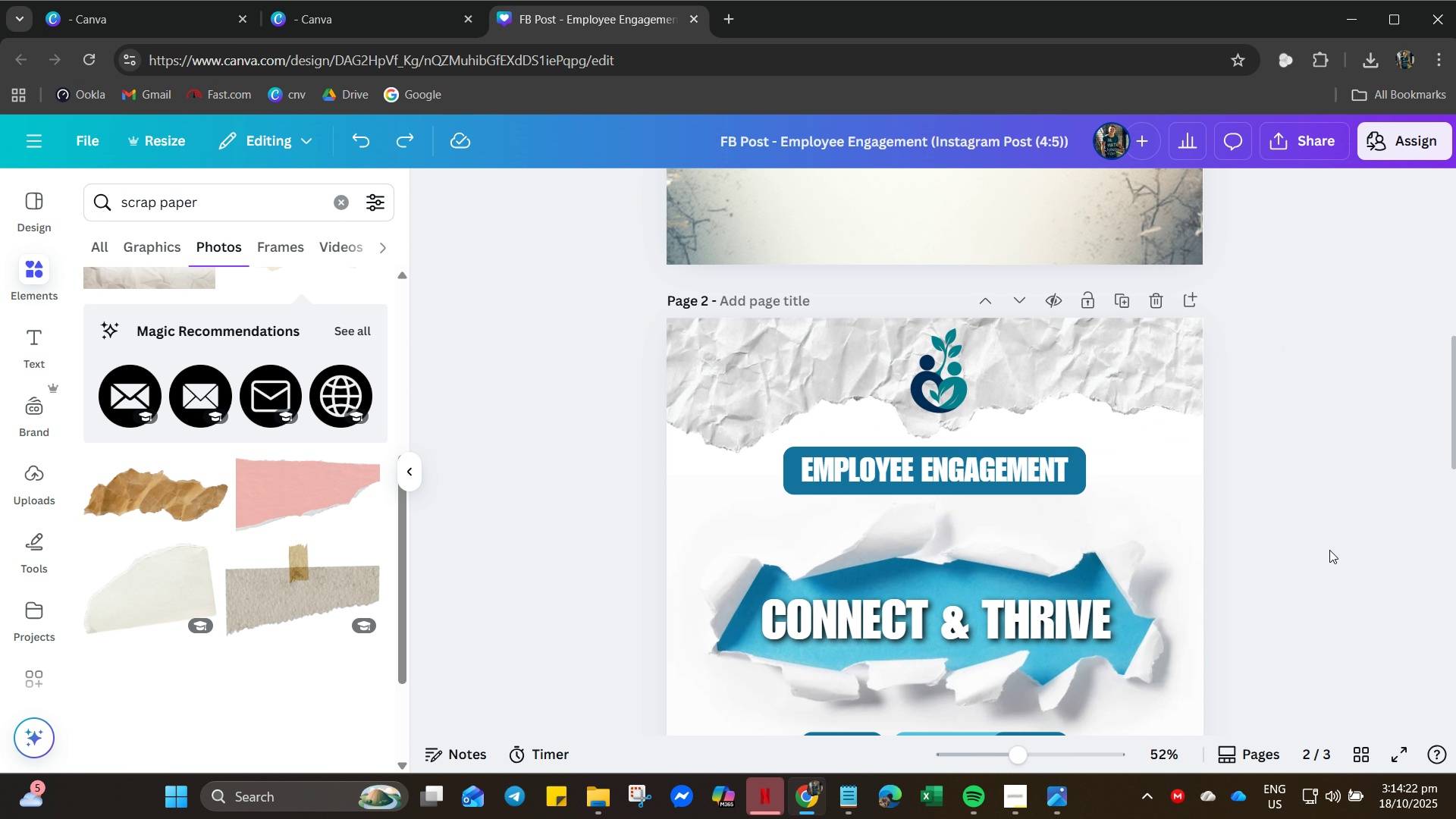 
key(Delete)
 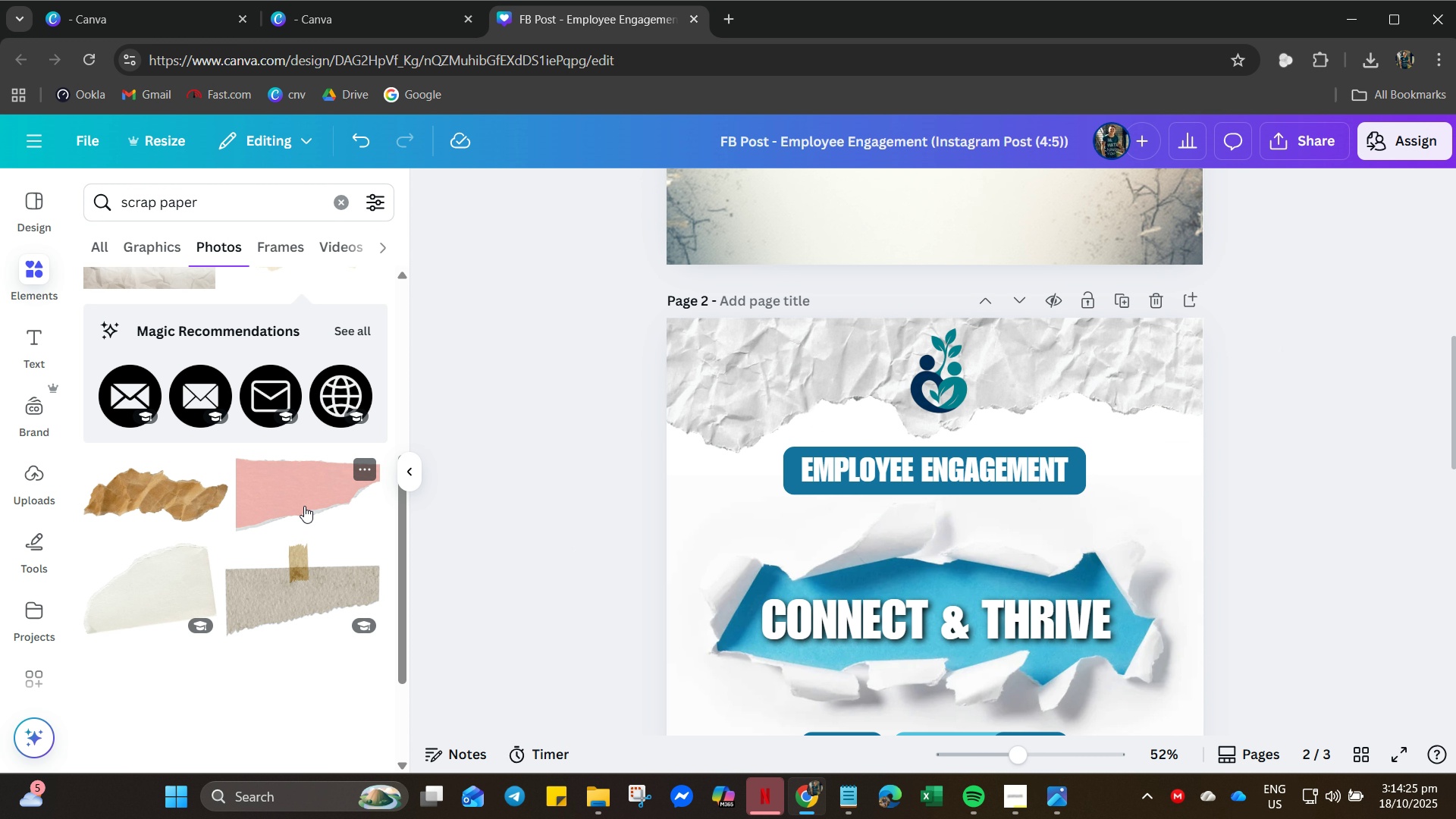 
scroll: coordinate [265, 479], scroll_direction: down, amount: 12.0
 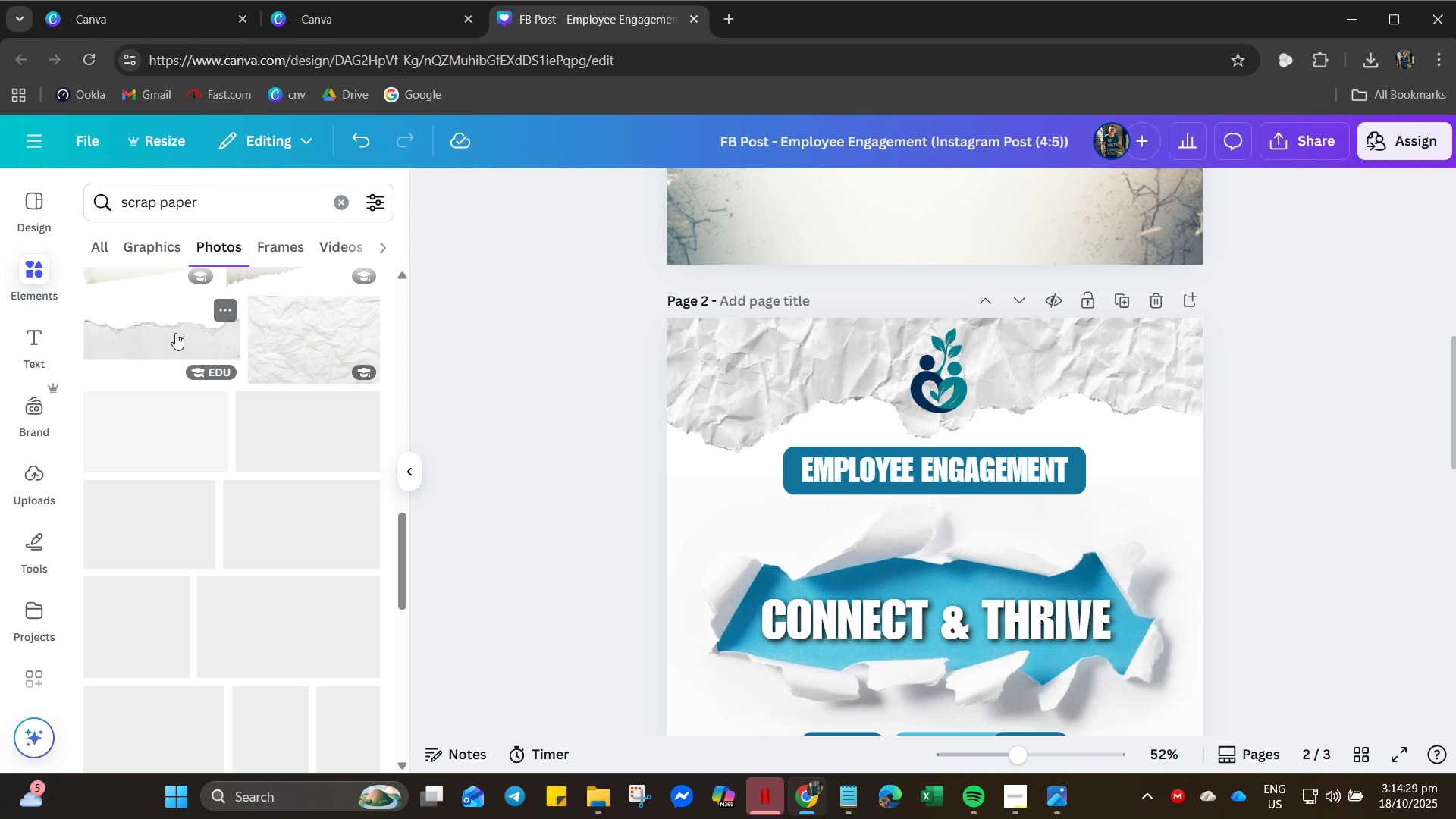 
scroll: coordinate [174, 378], scroll_direction: up, amount: 4.0
 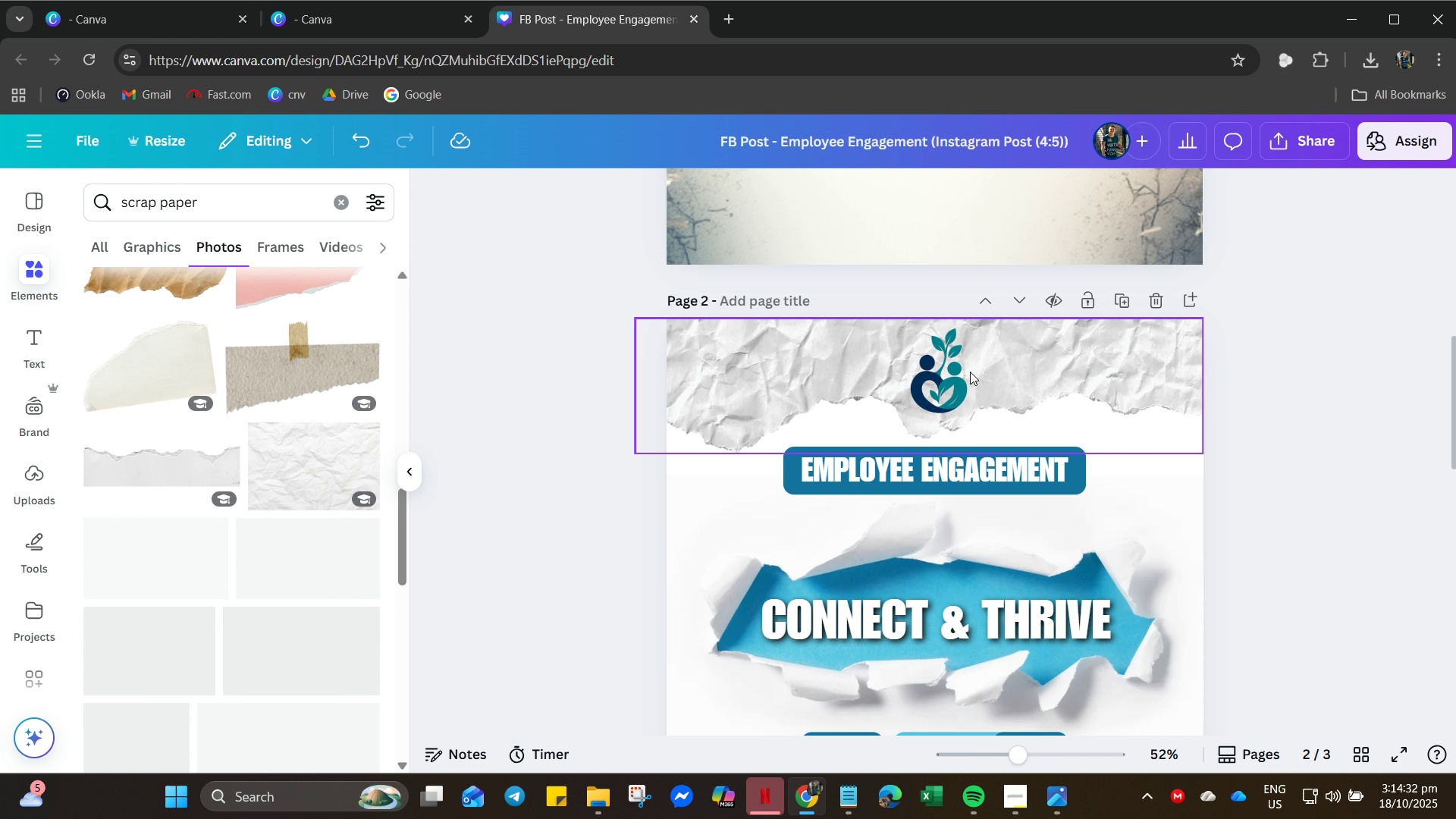 
left_click([960, 372])
 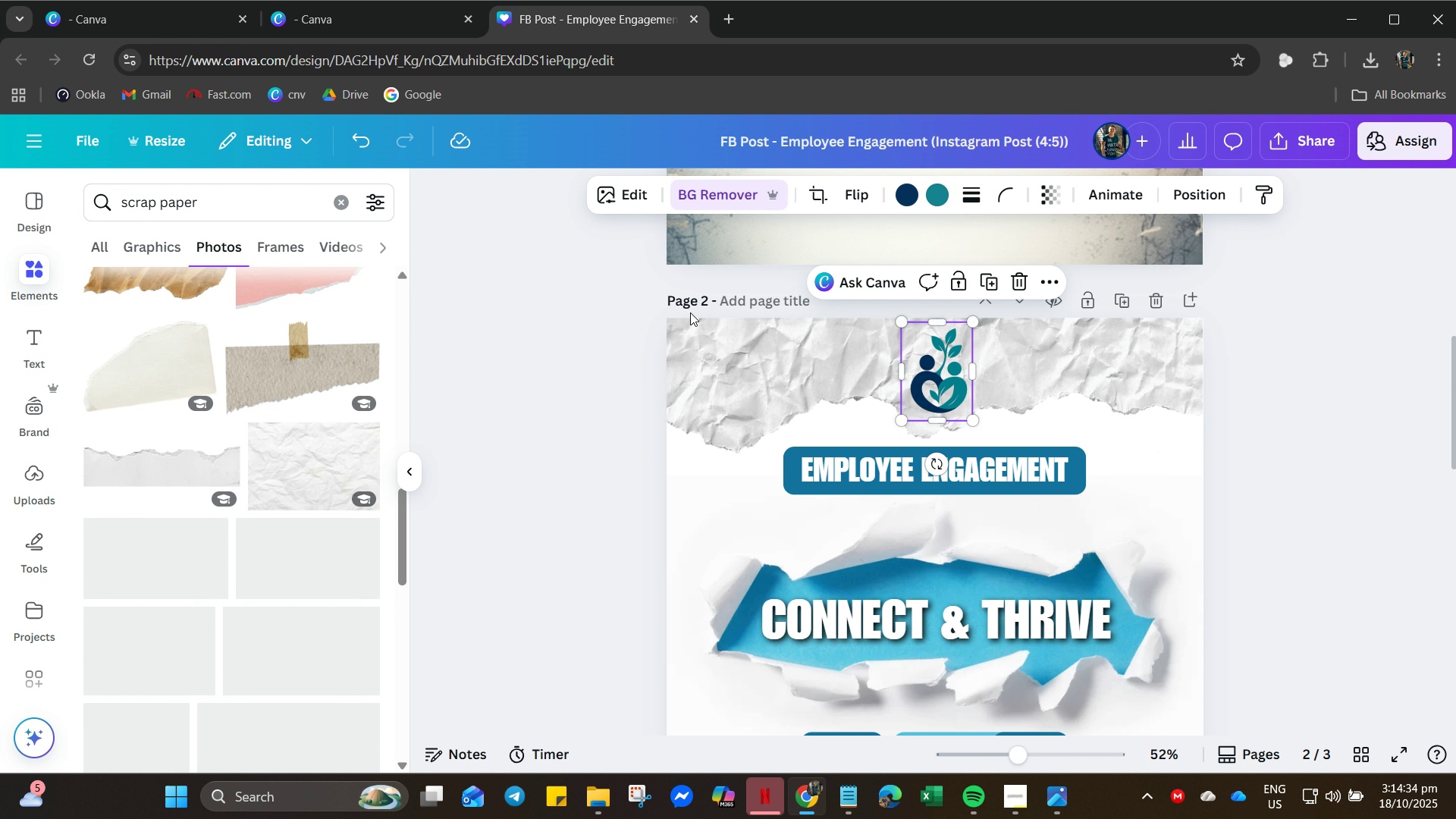 
scroll: coordinate [450, 418], scroll_direction: up, amount: 3.0
 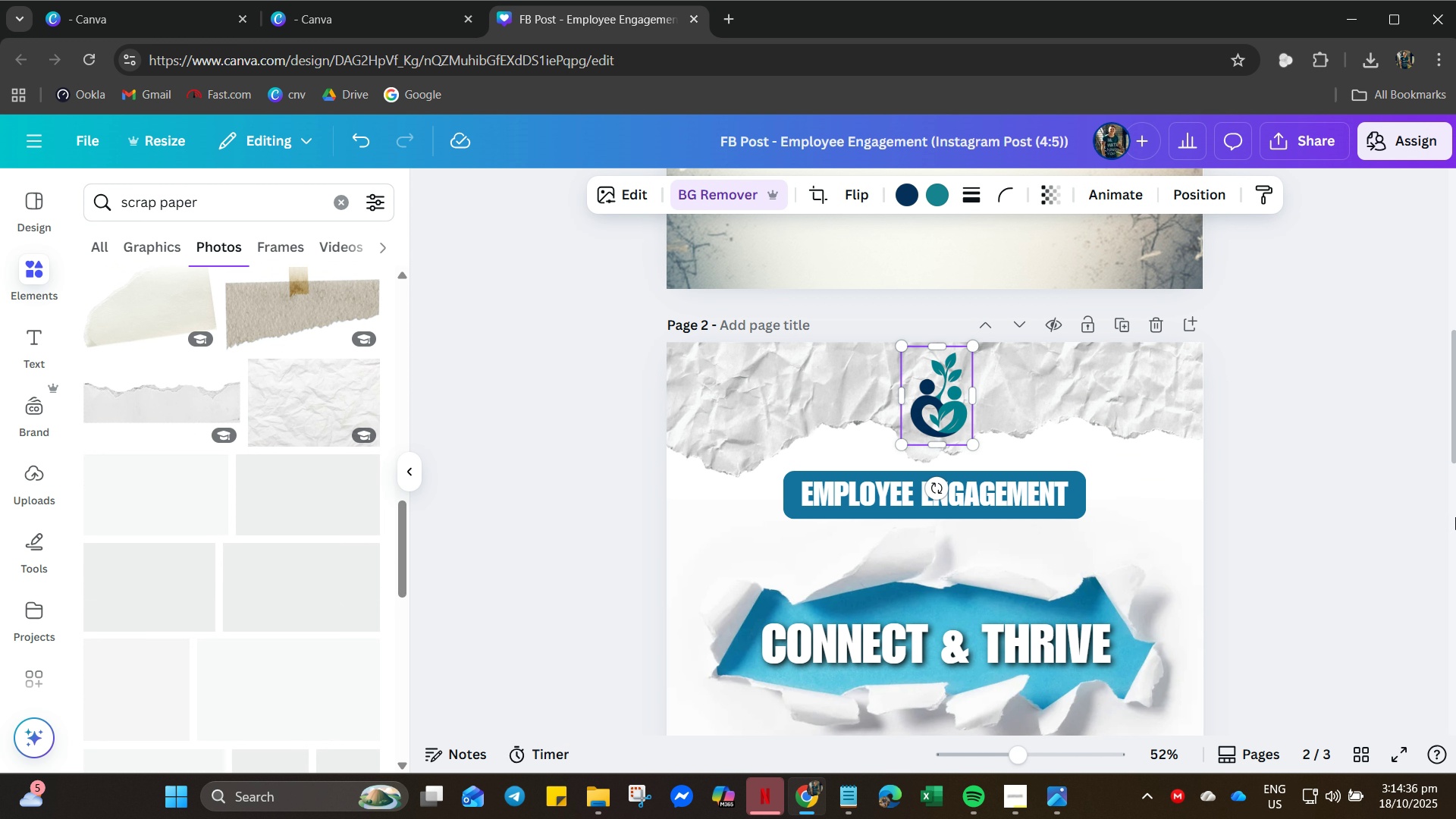 
left_click([1455, 517])
 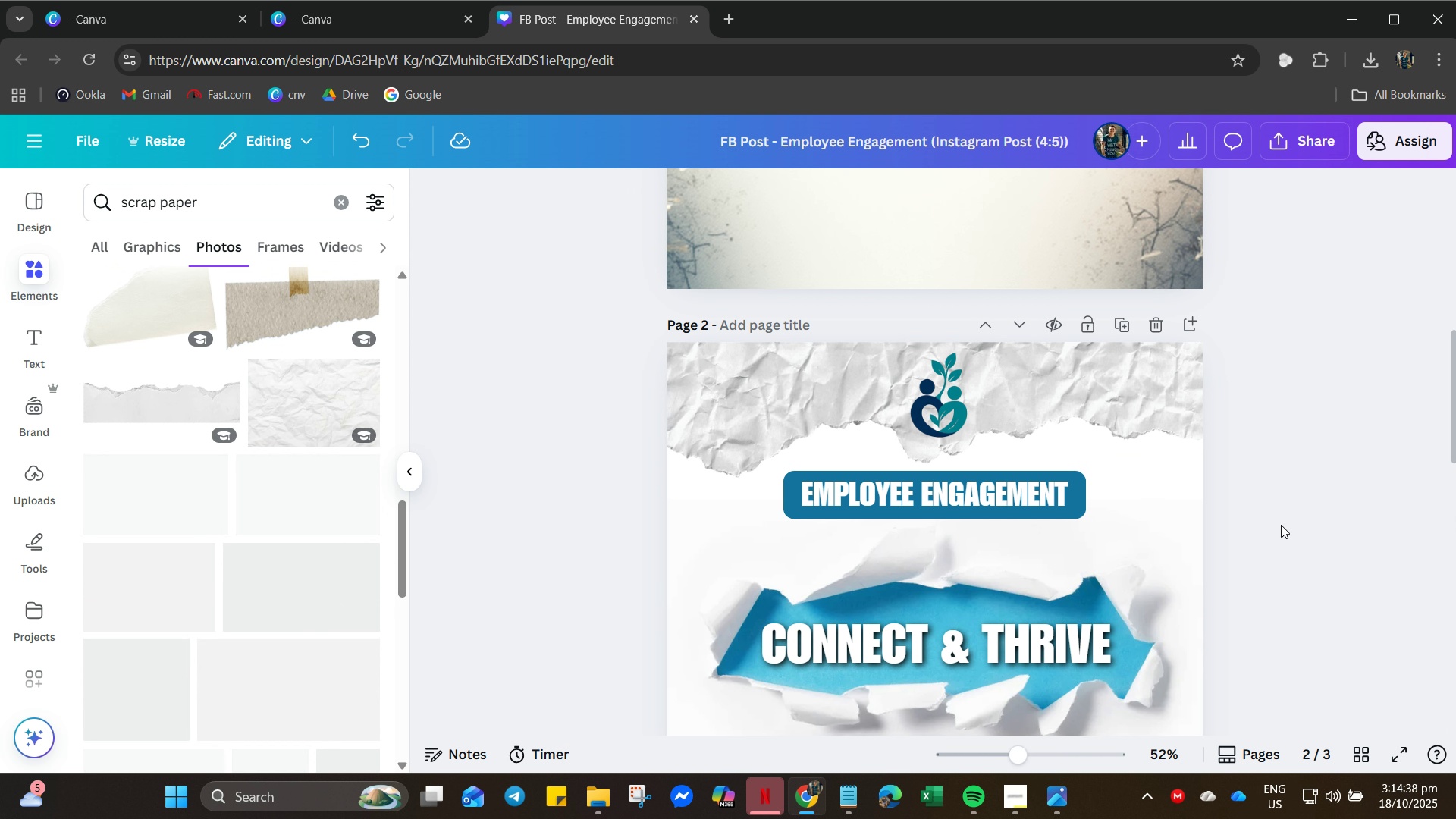 
scroll: coordinate [1281, 525], scroll_direction: down, amount: 3.0
 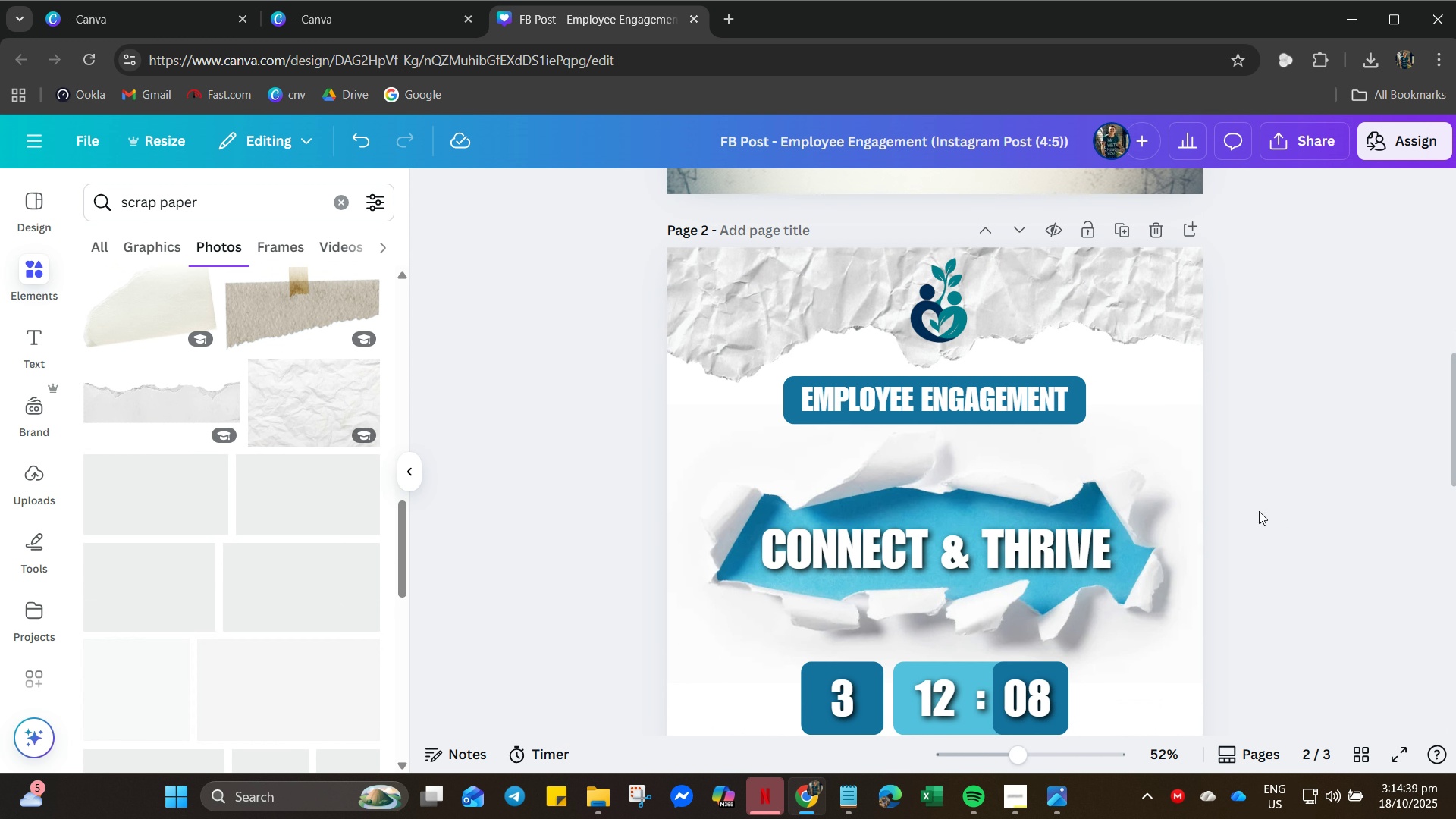 
hold_key(key=ControlLeft, duration=0.64)
scroll: coordinate [1254, 522], scroll_direction: down, amount: 8.0
 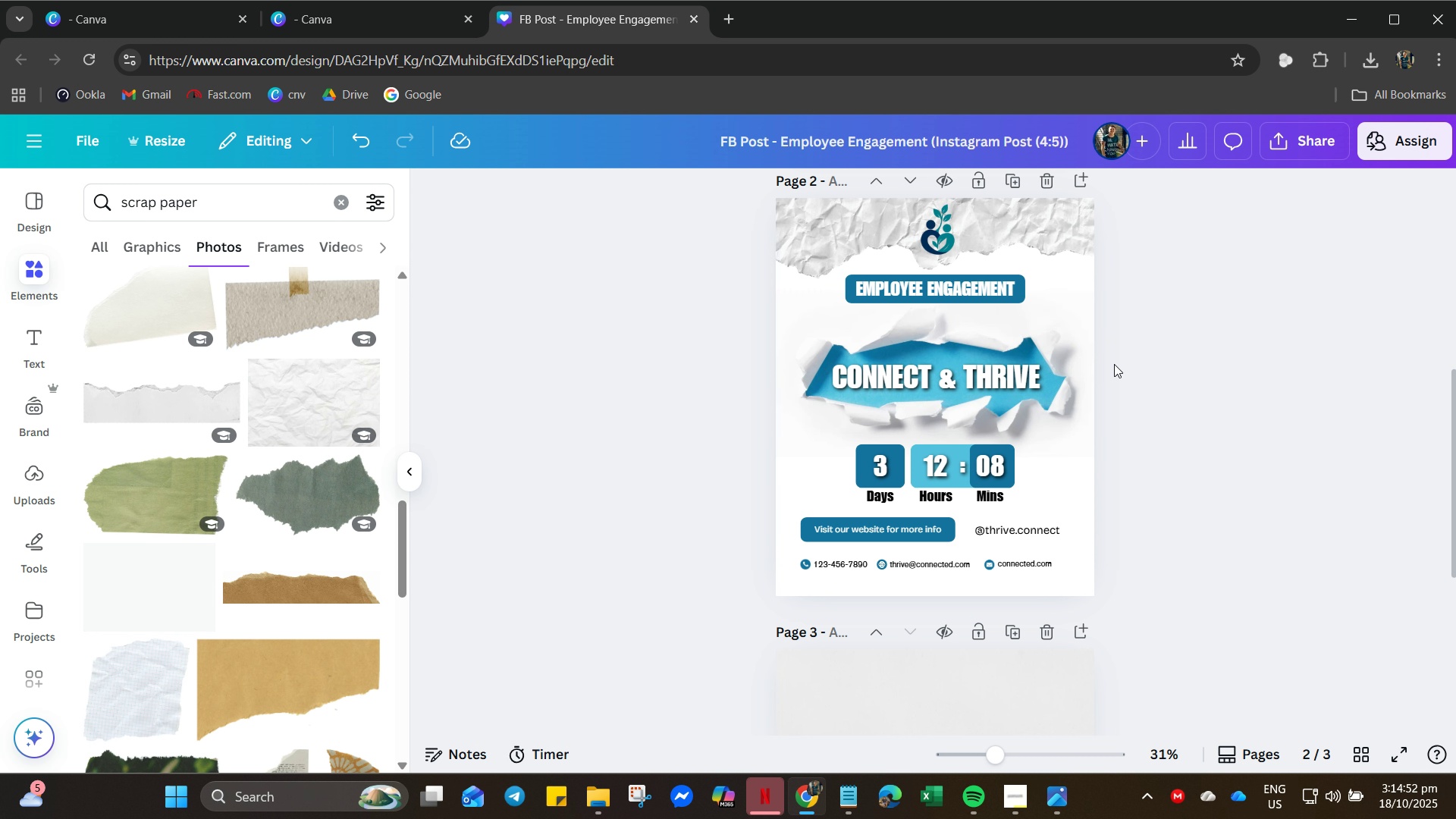 
wait(16.64)
 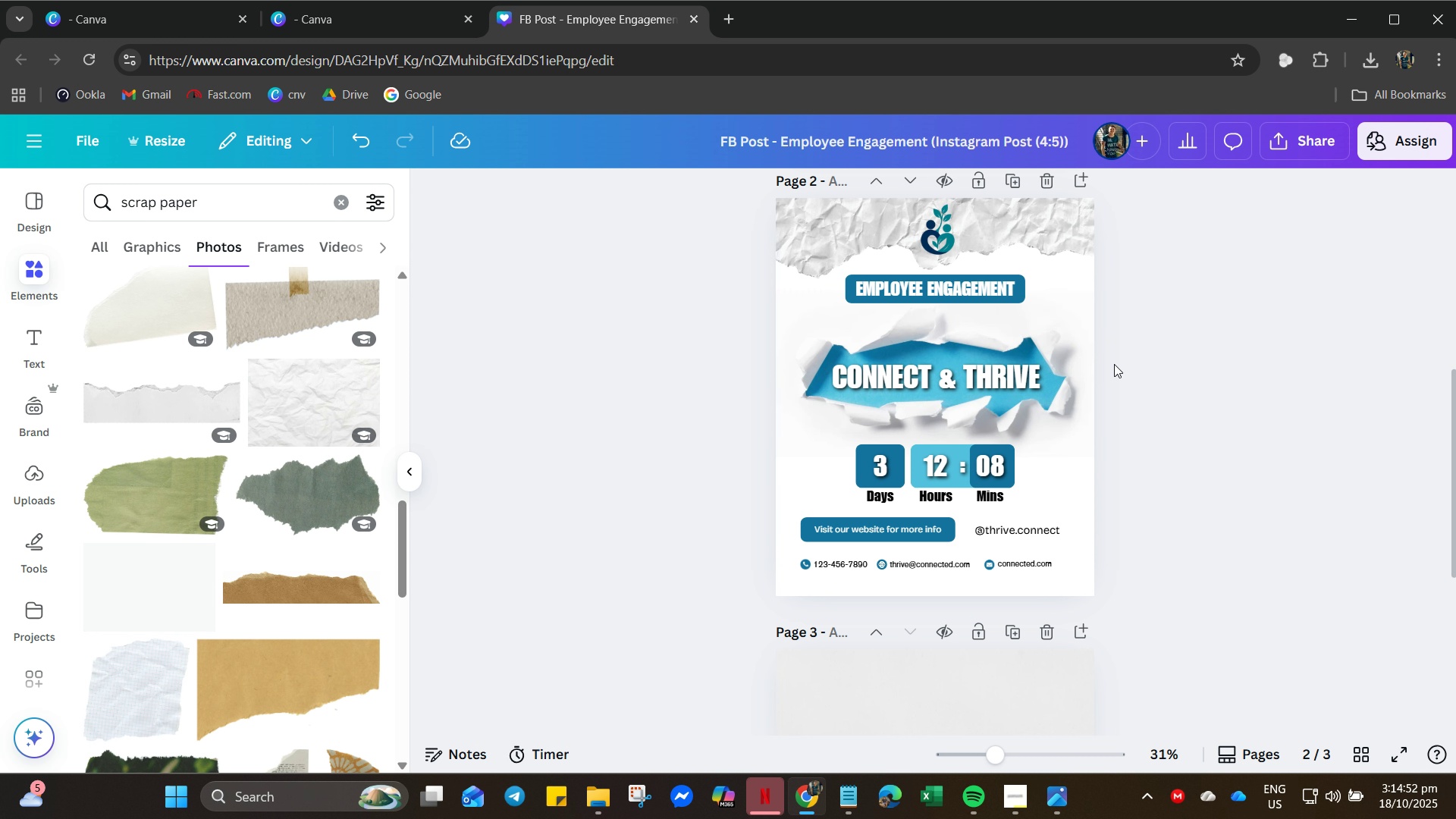 
hold_key(key=ControlLeft, duration=1.89)
scroll: coordinate [933, 578], scroll_direction: up, amount: 14.0
 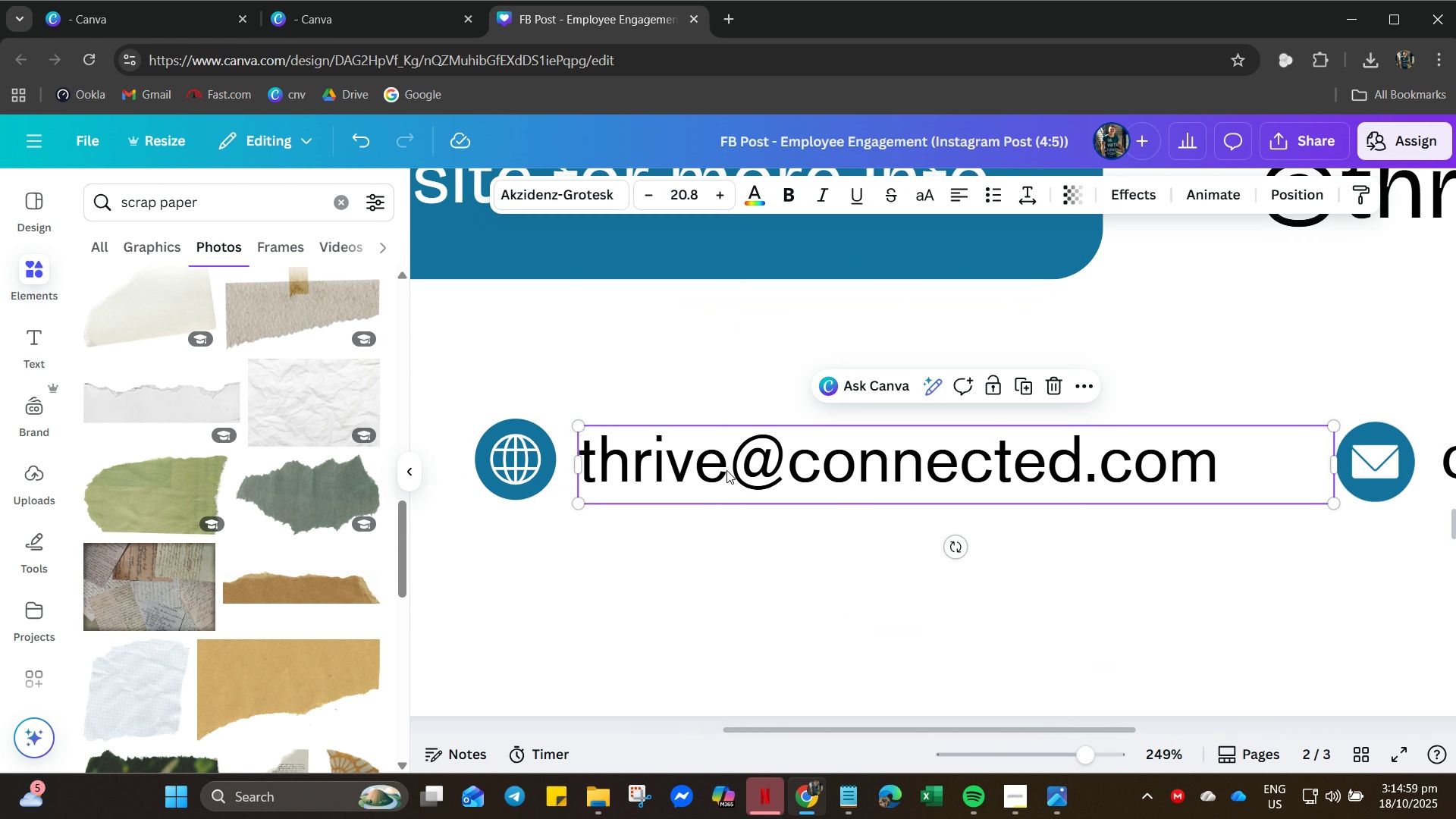 
key(Control+C)
 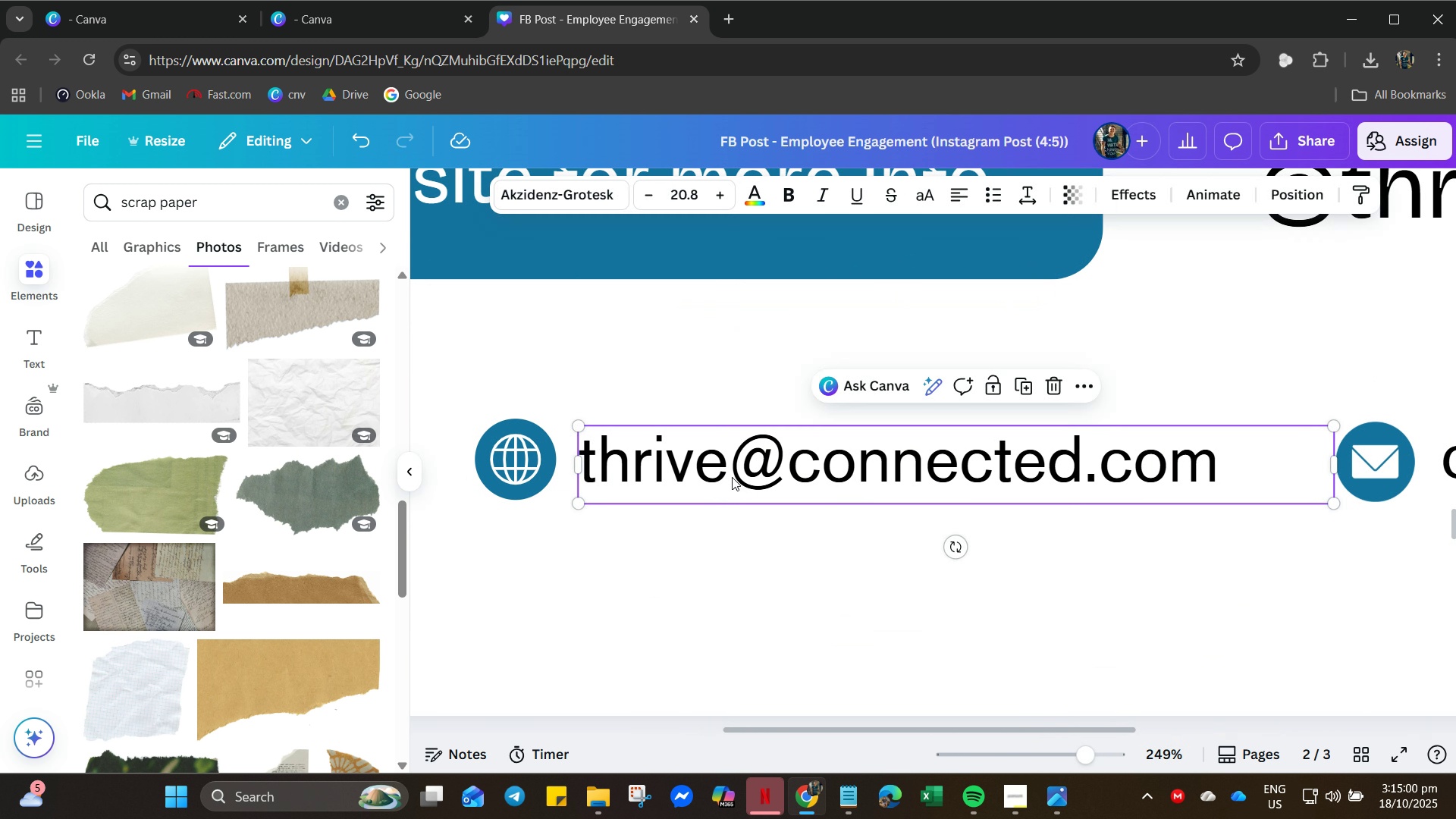 
key(Control+V)
 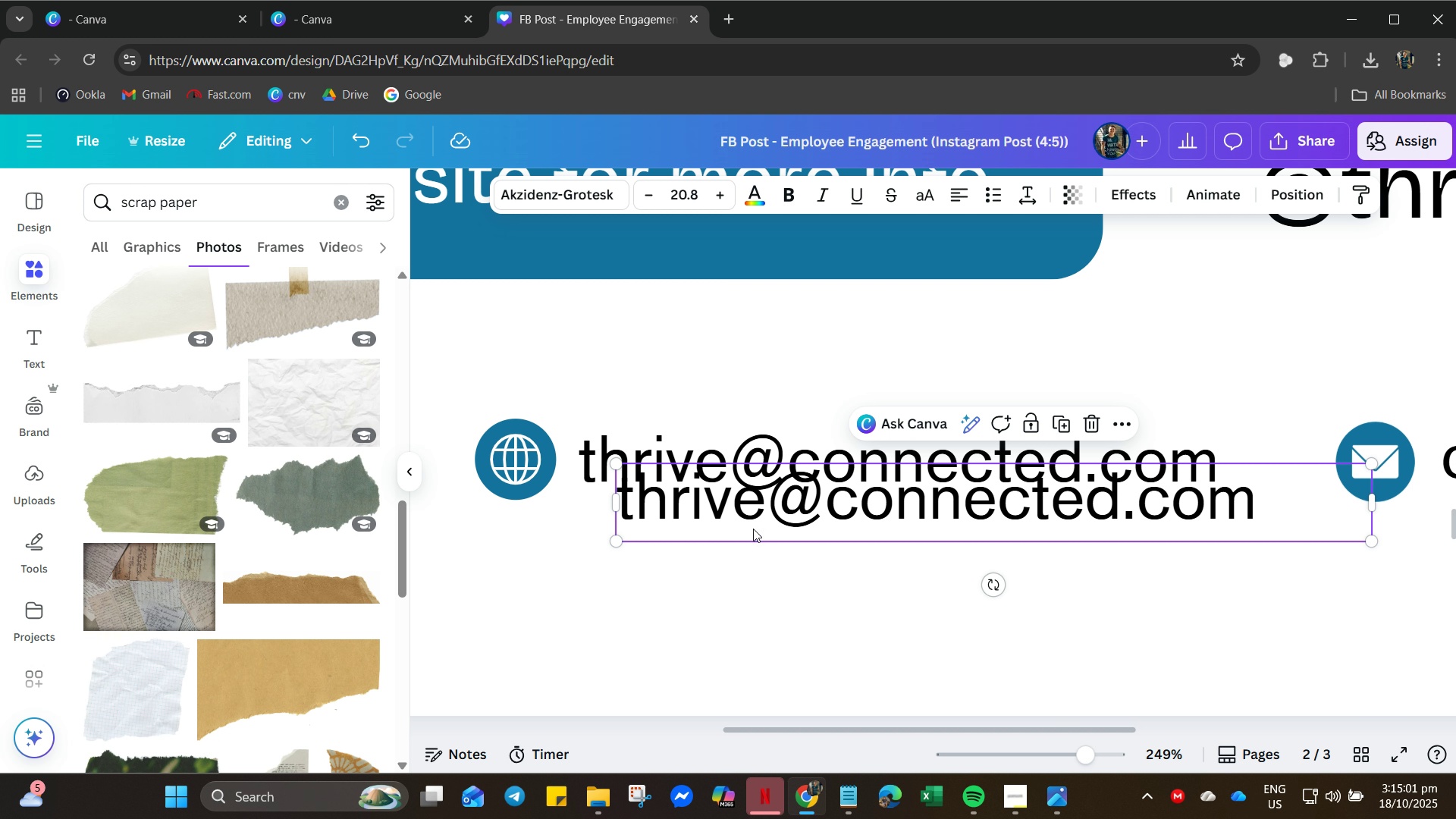 
left_click_drag(start_coordinate=[759, 525], to_coordinate=[632, 638])
 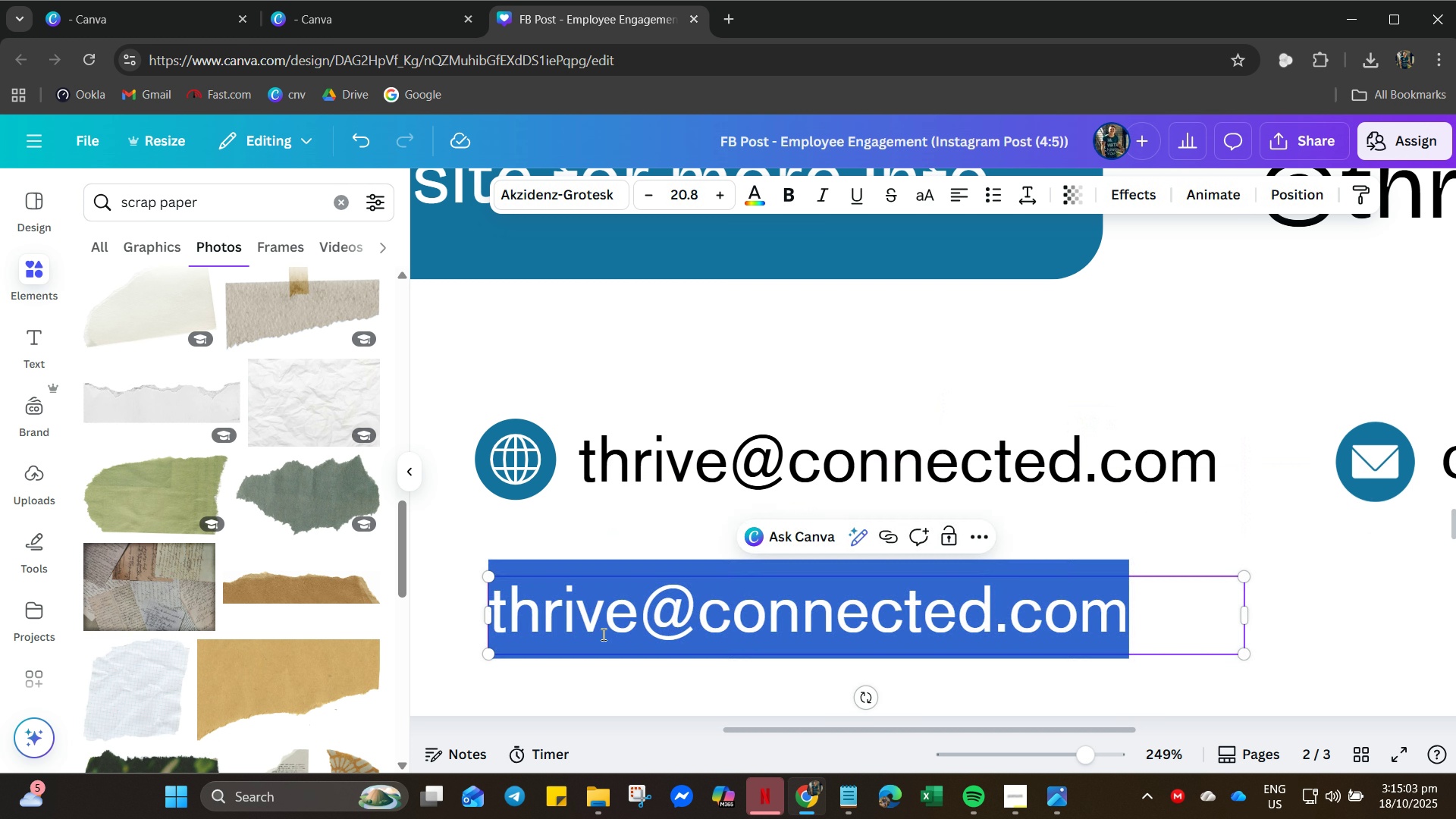 
double_click([602, 634])
 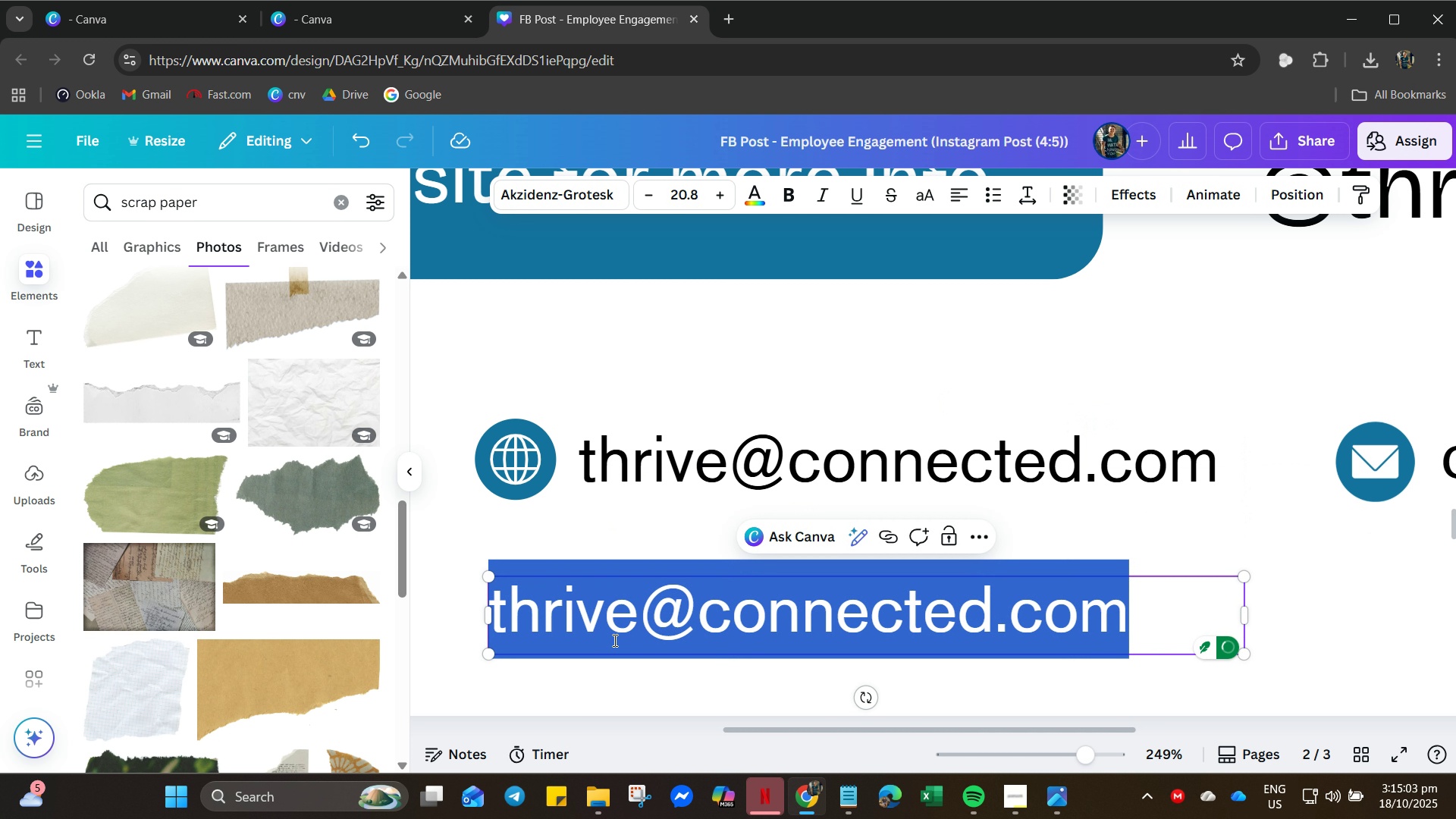 
type(#ConnectAnd )
key(Backspace)
type(Thrive)
 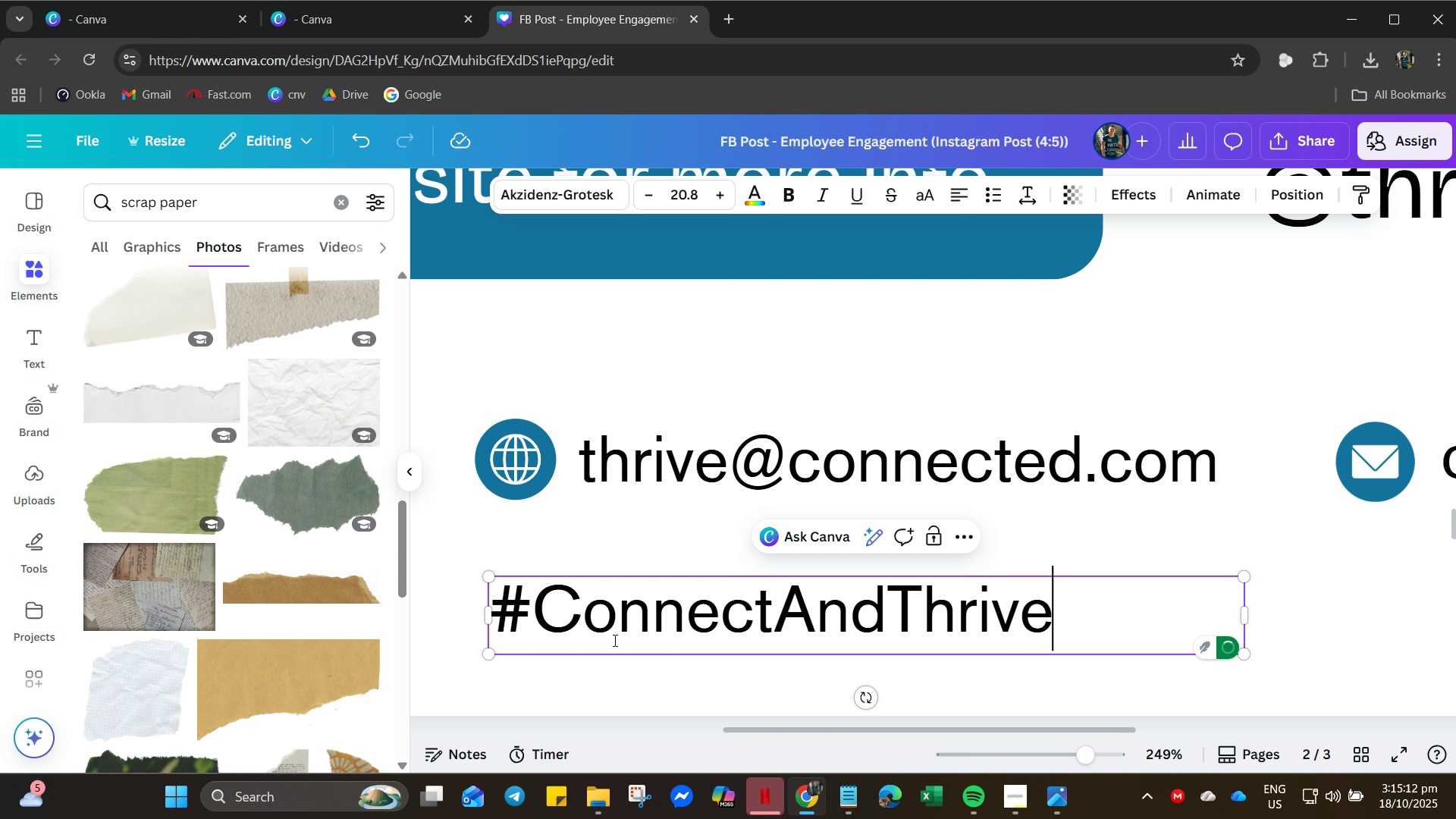 
key(Control+A)
 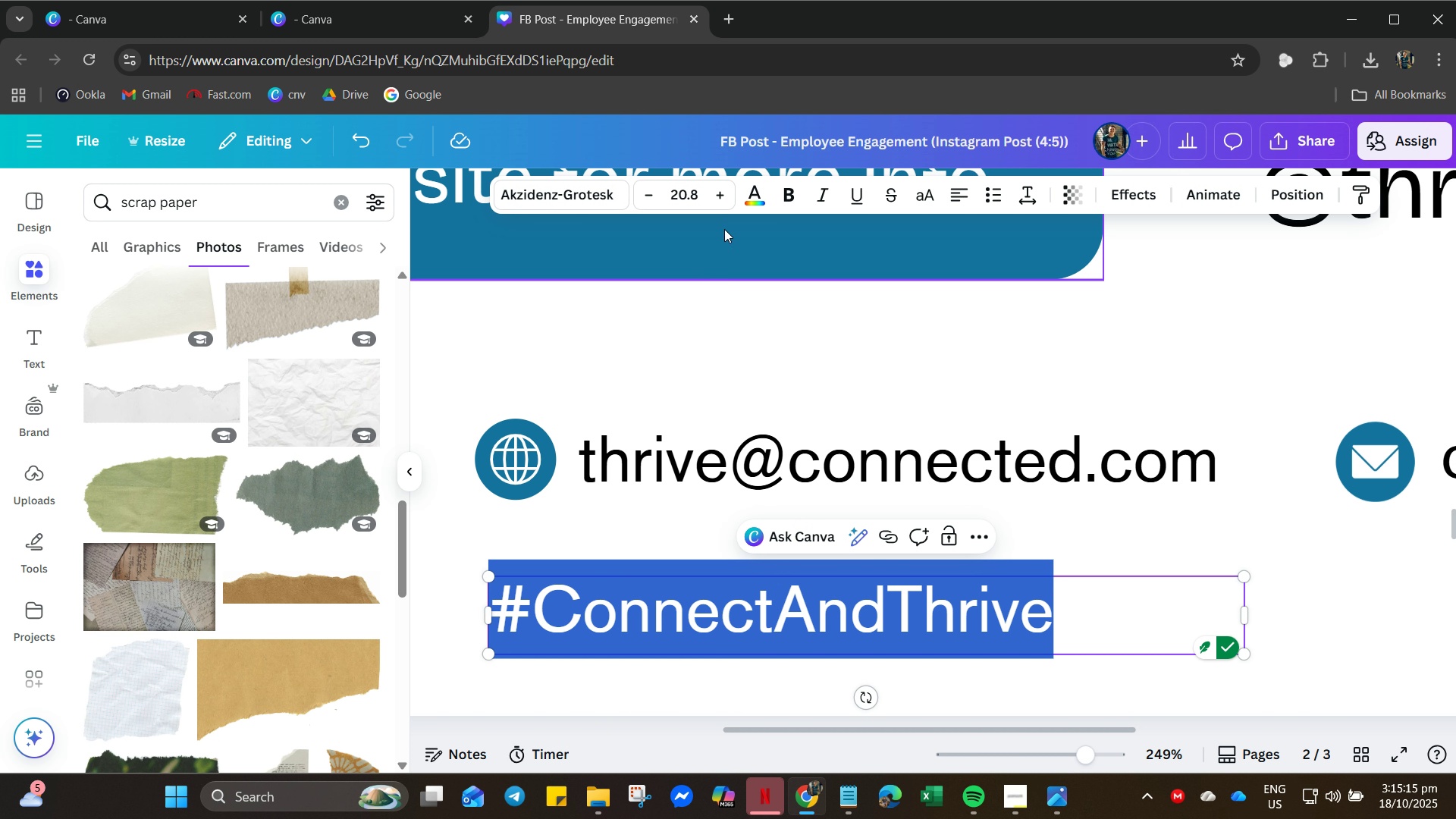 
double_click([720, 193])
 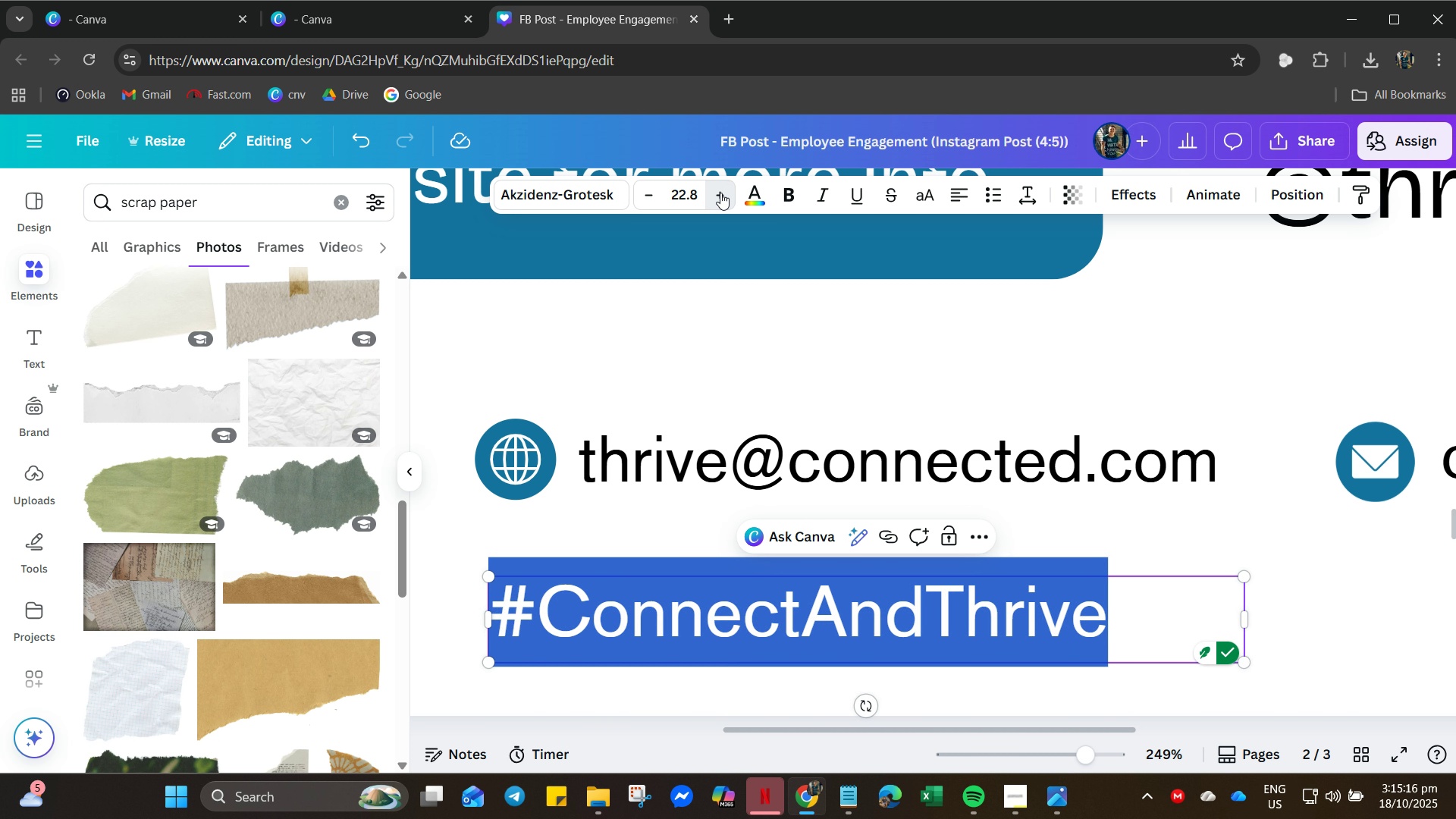 
triple_click([720, 193])
 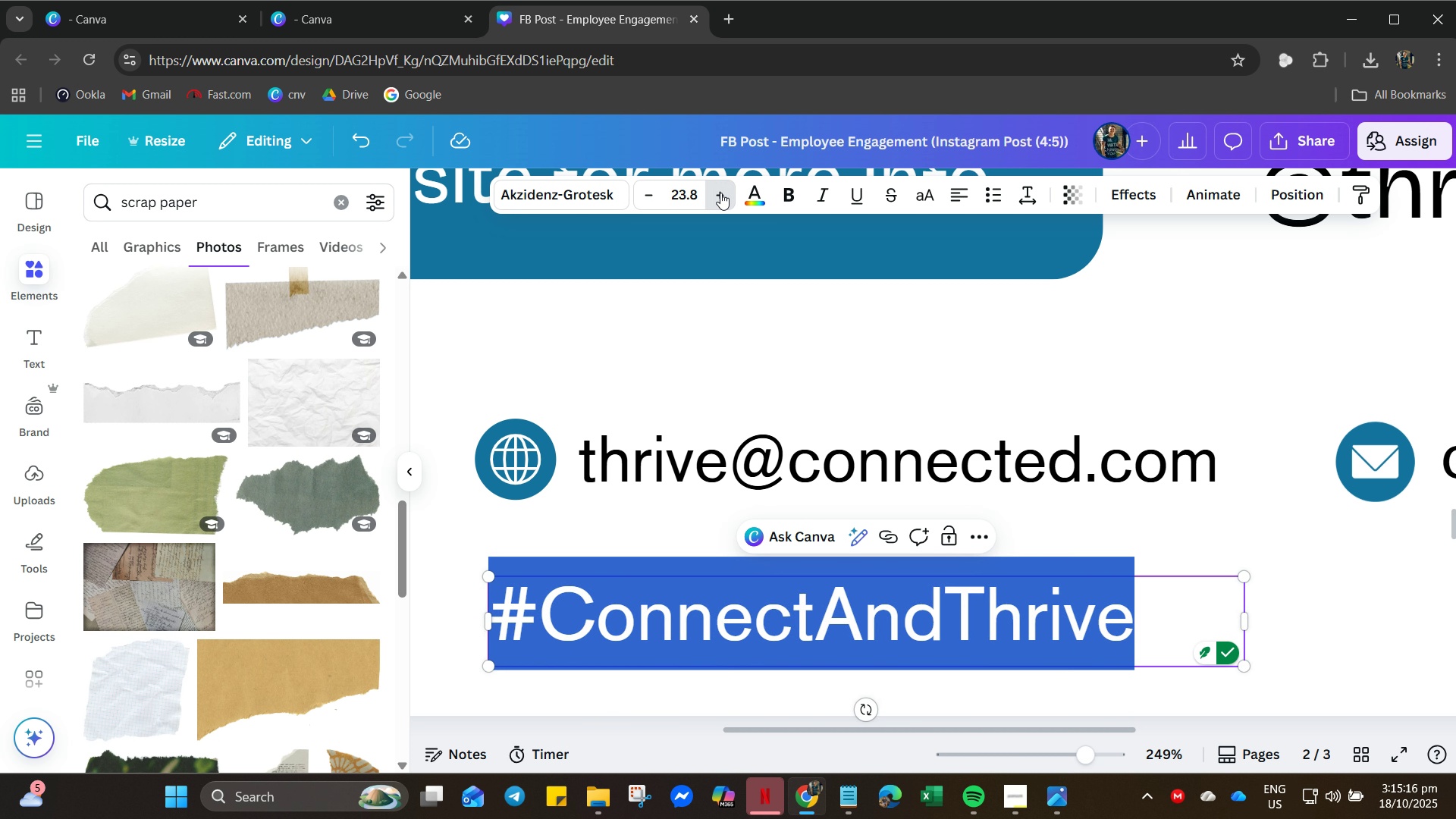 
triple_click([720, 193])
 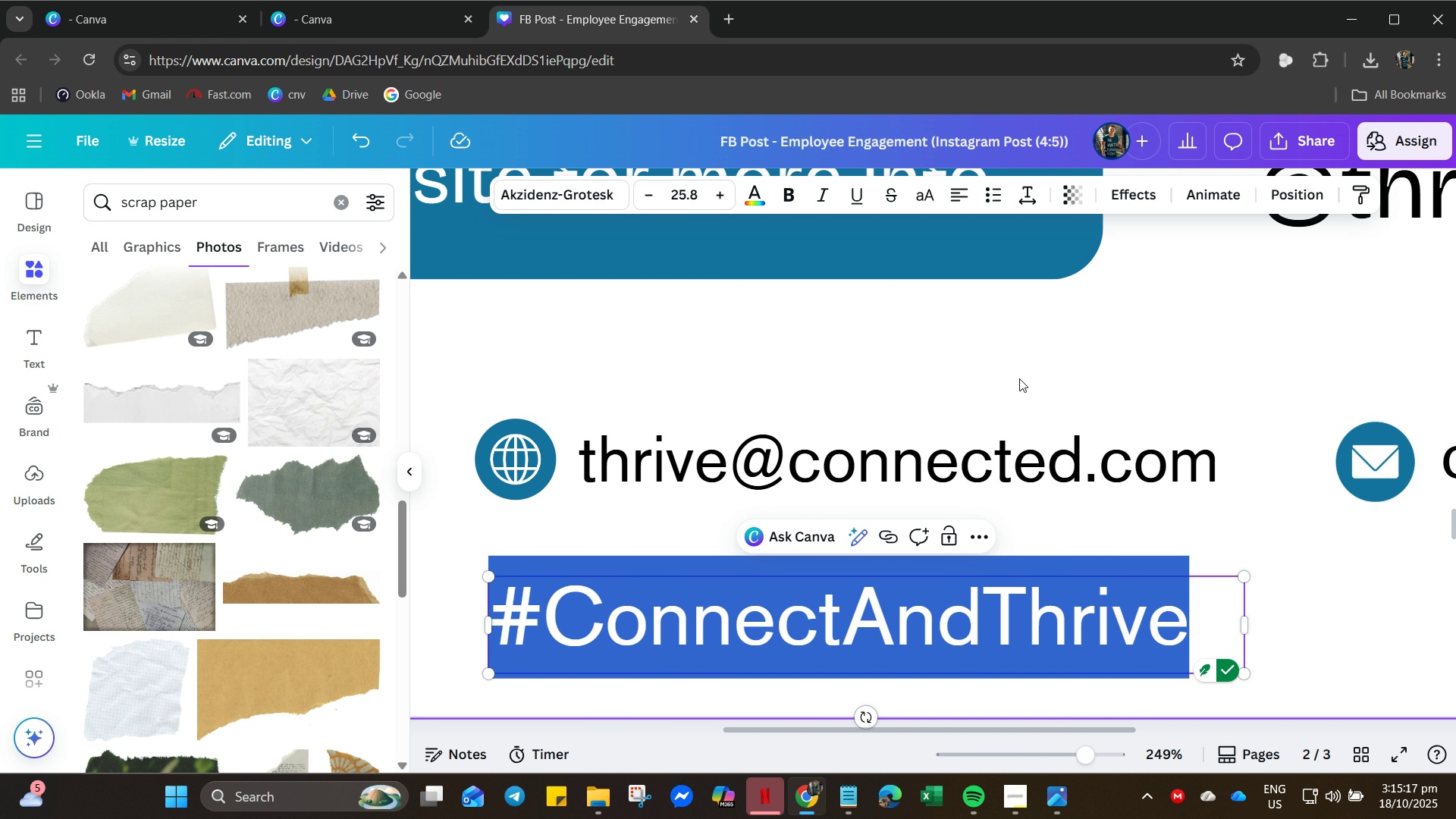 
left_click([1012, 372])
 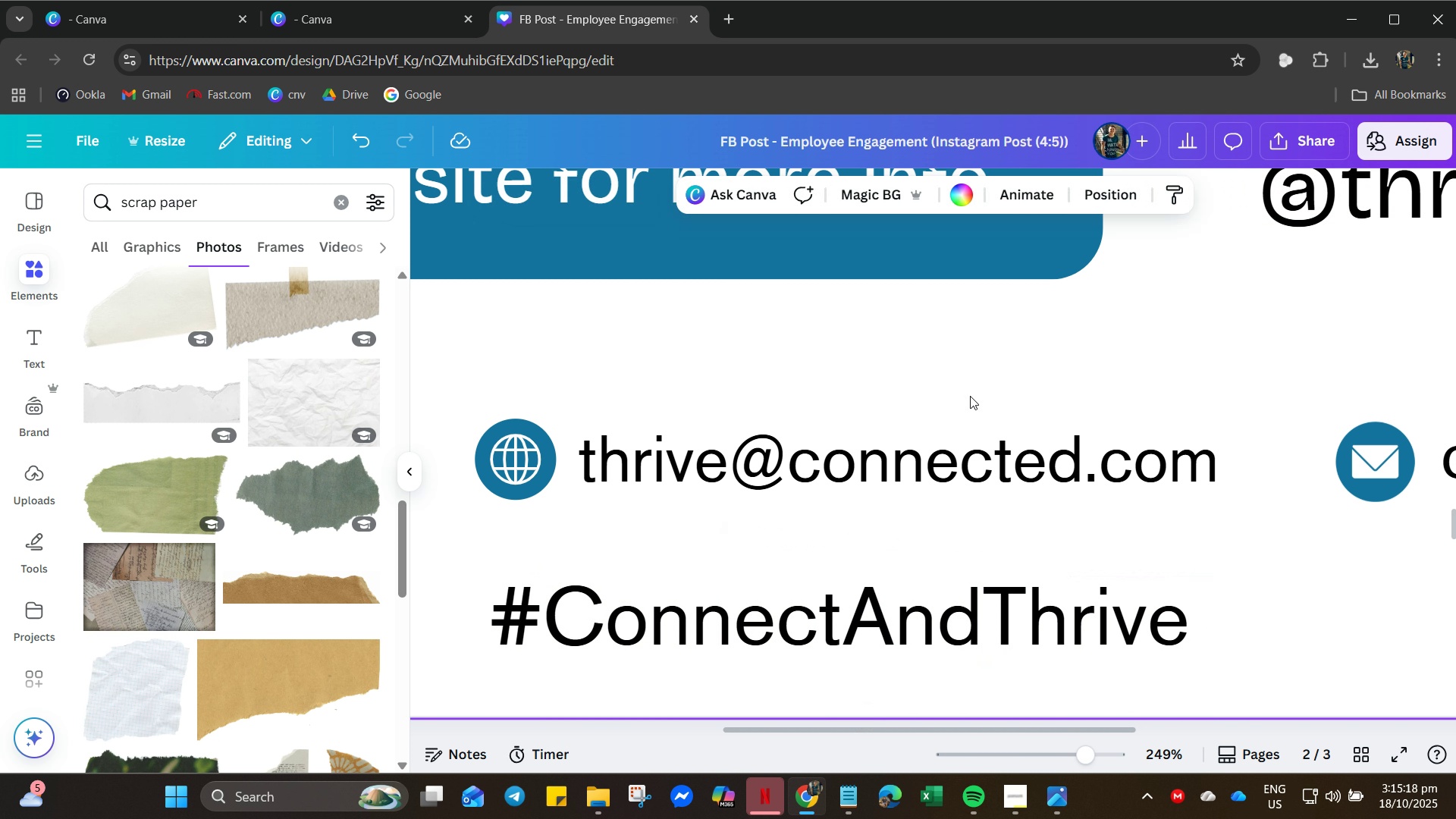 
hold_key(key=ControlLeft, duration=0.7)
scroll: coordinate [965, 397], scroll_direction: down, amount: 5.0
 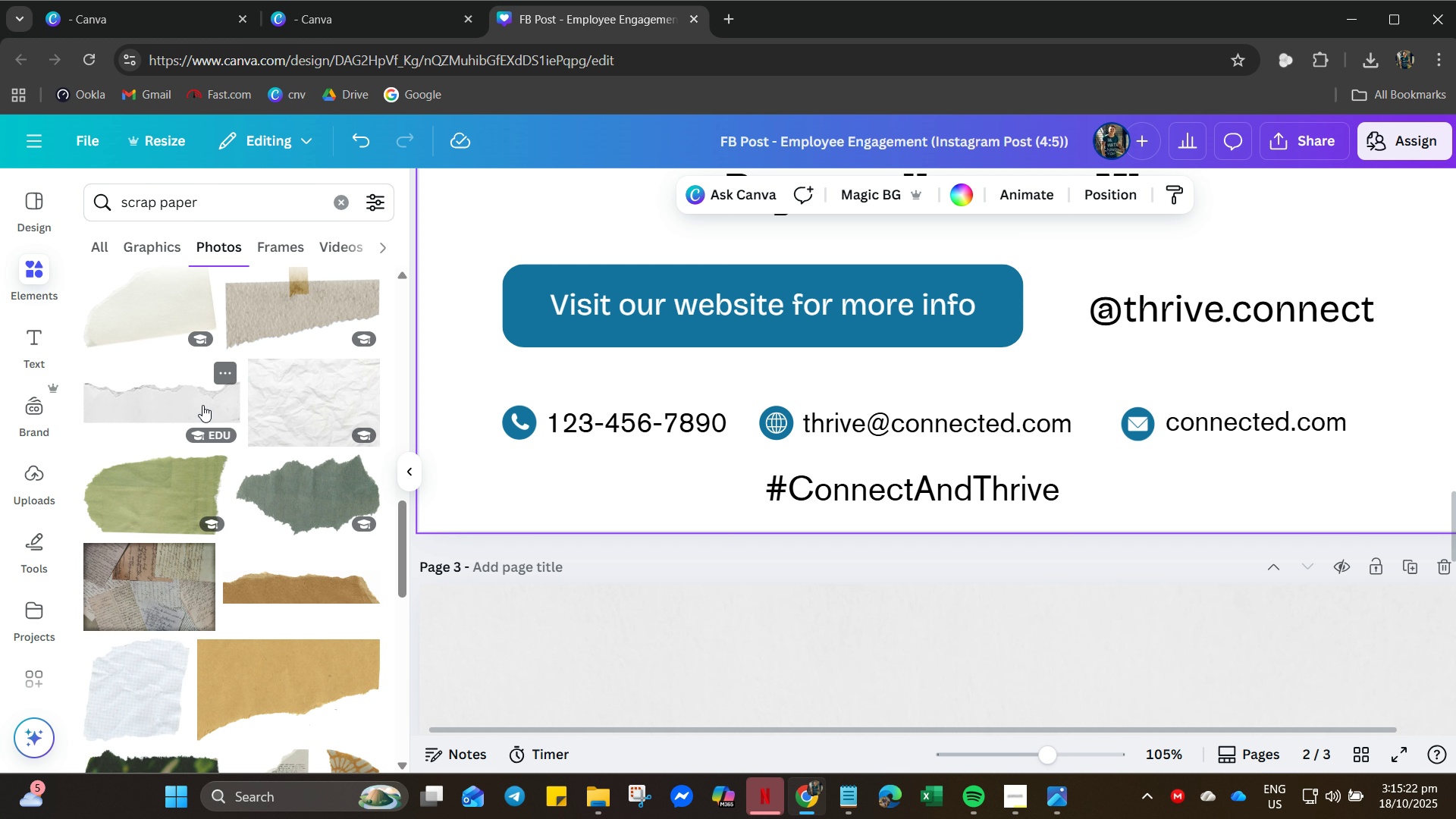 
wait(5.22)
 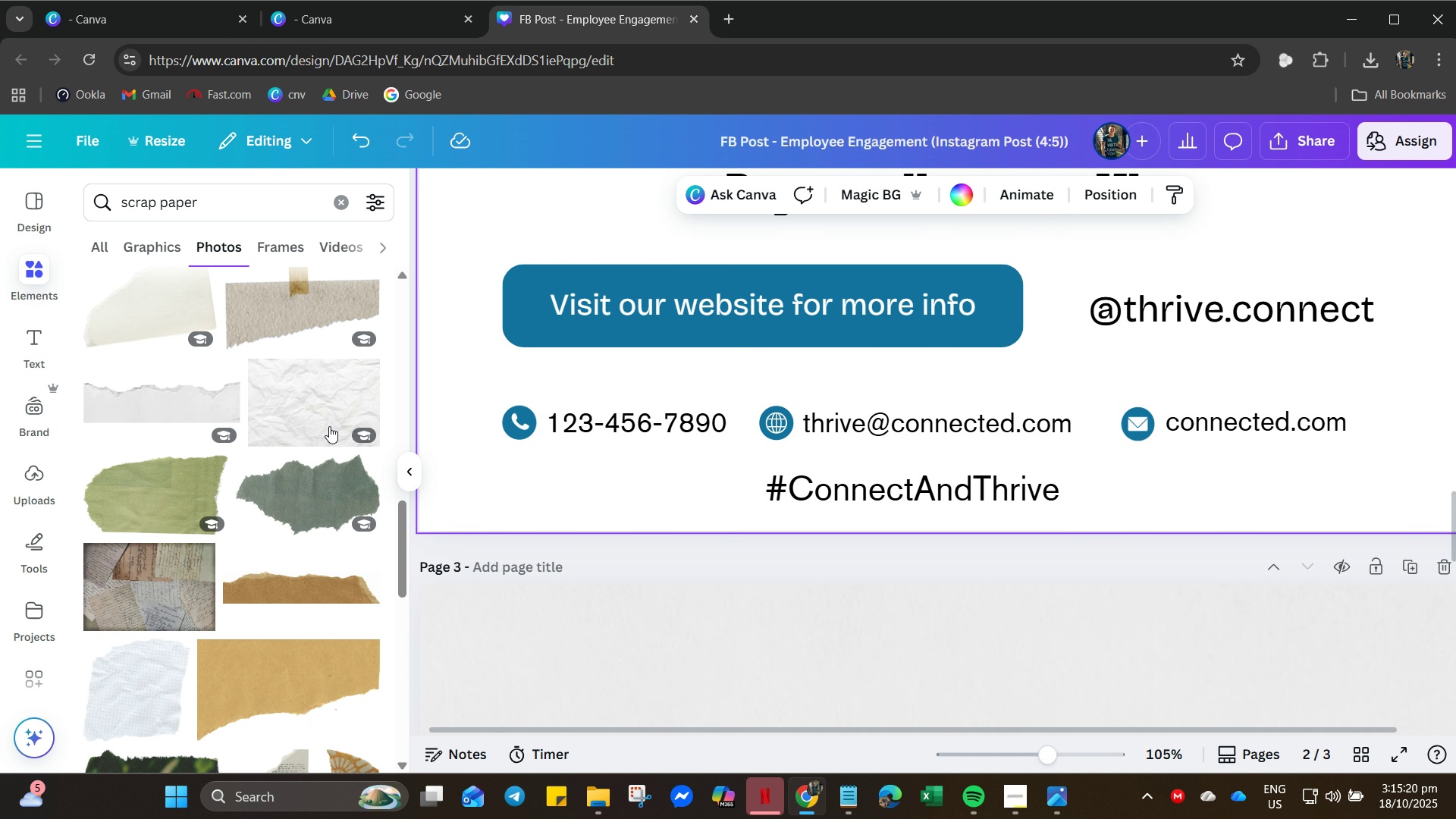 
key(Shift+ShiftLeft)
 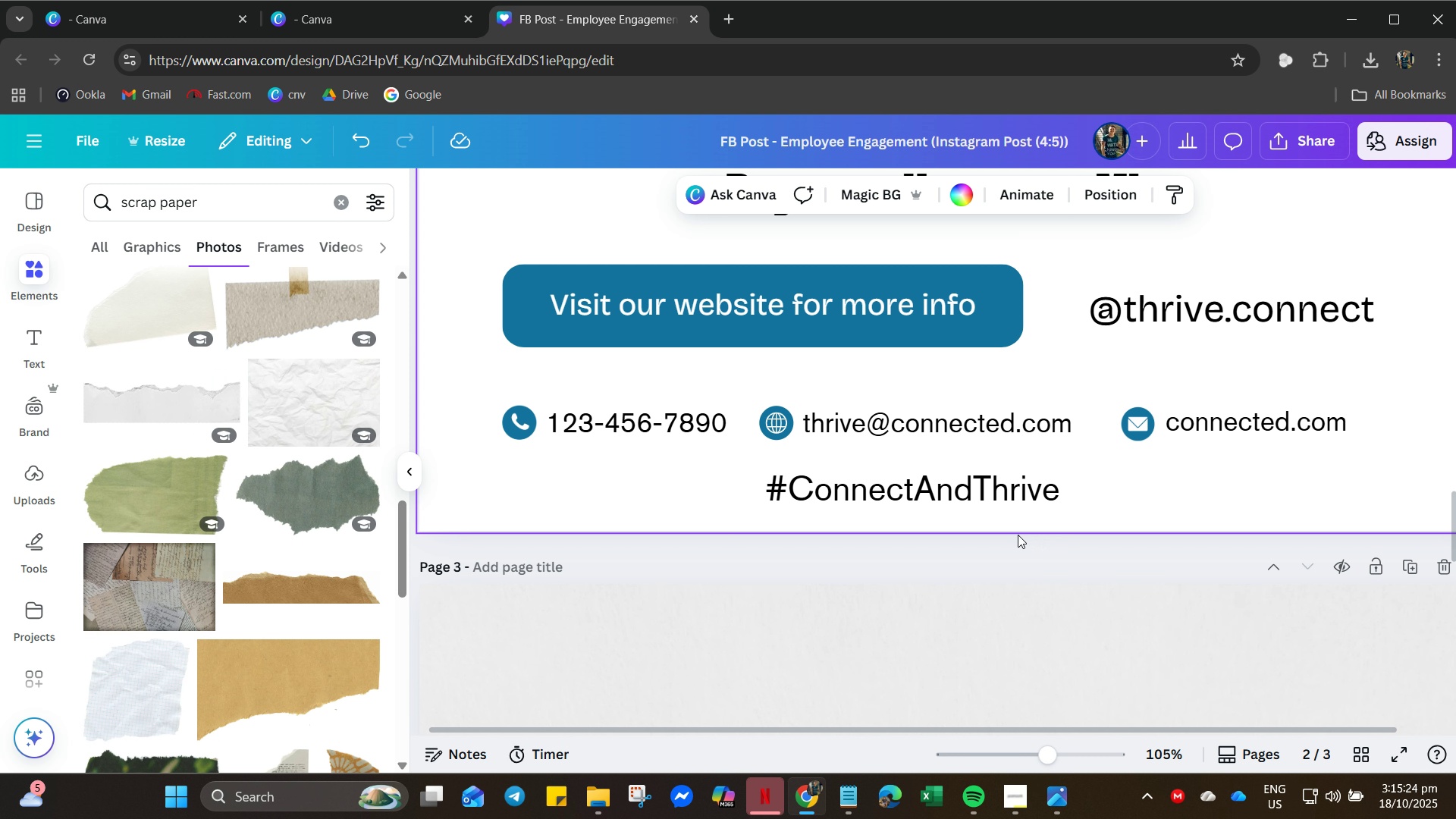 
hold_key(key=ControlLeft, duration=0.83)
scroll: coordinate [1011, 533], scroll_direction: down, amount: 6.0
 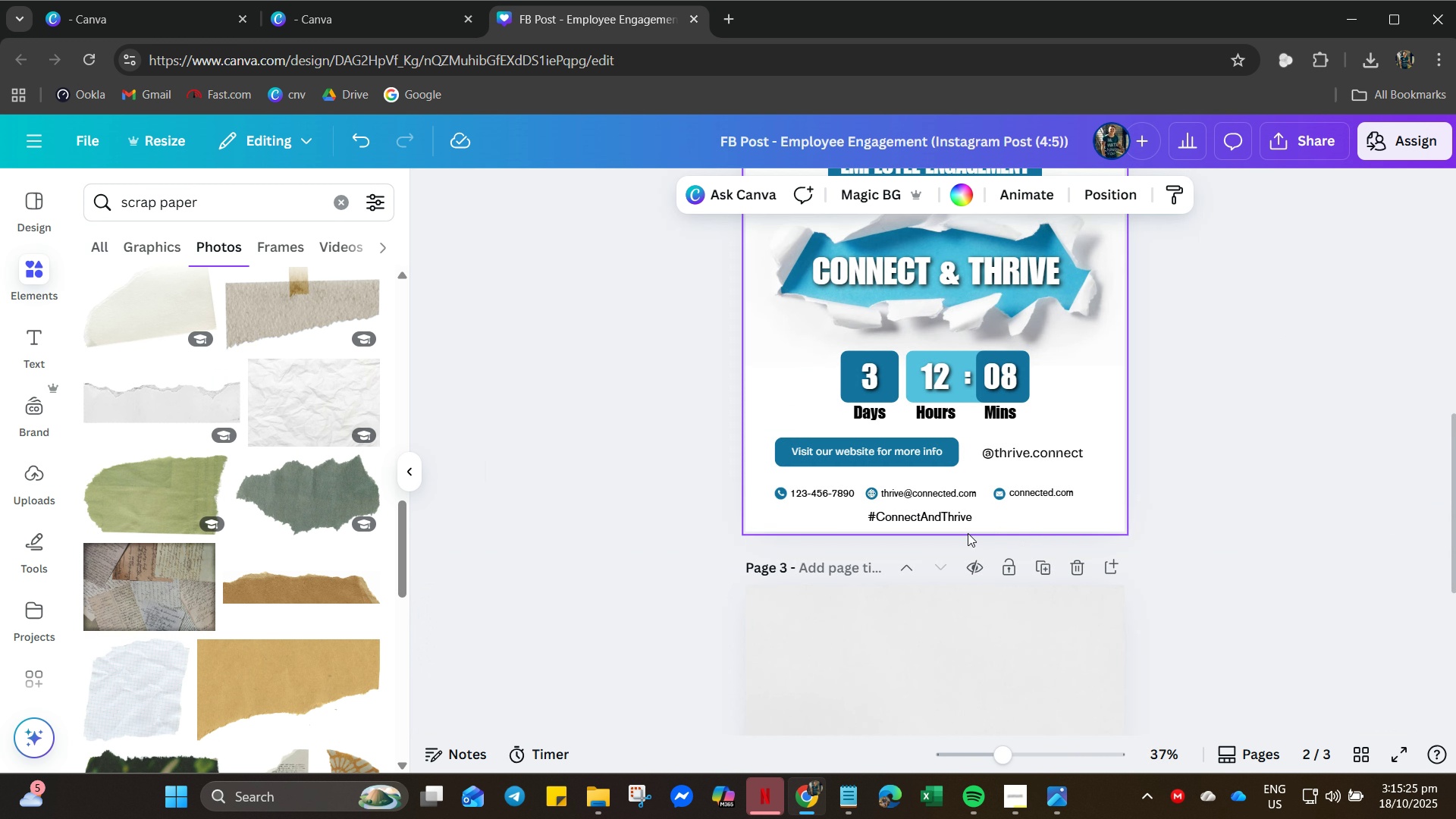 
scroll: coordinate [968, 533], scroll_direction: up, amount: 3.0
 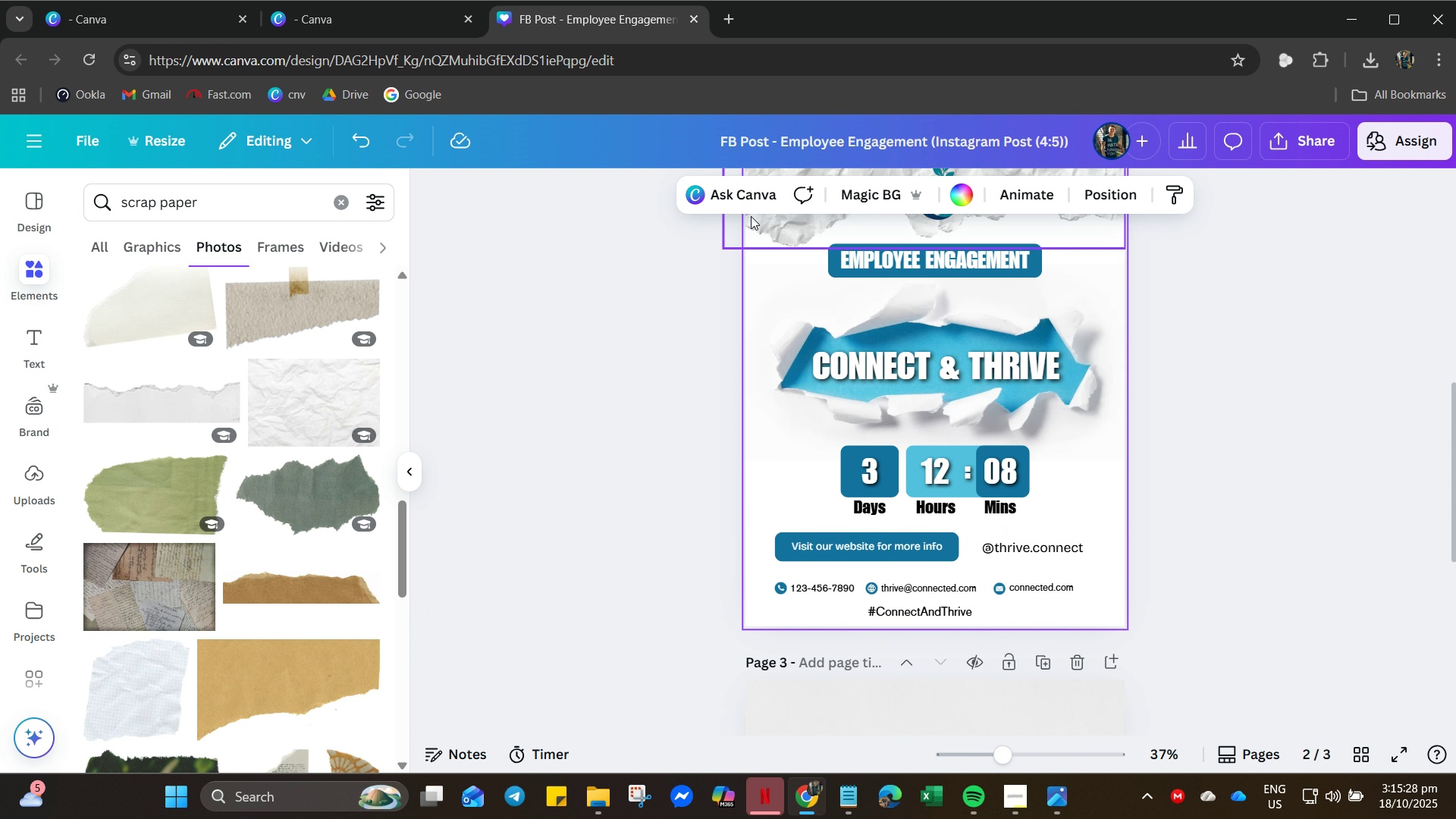 
left_click([753, 218])
 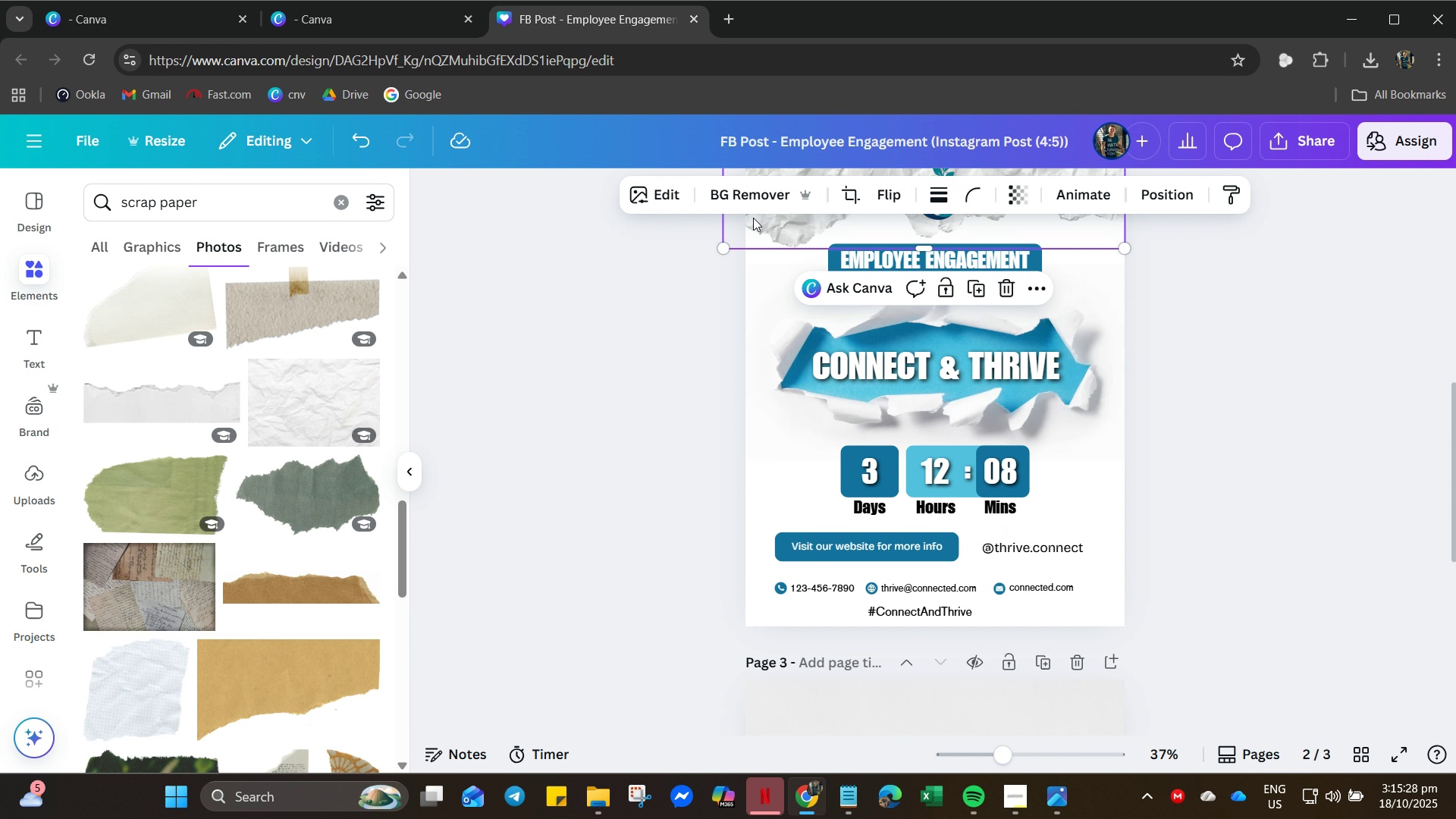 
key(Control+C)
 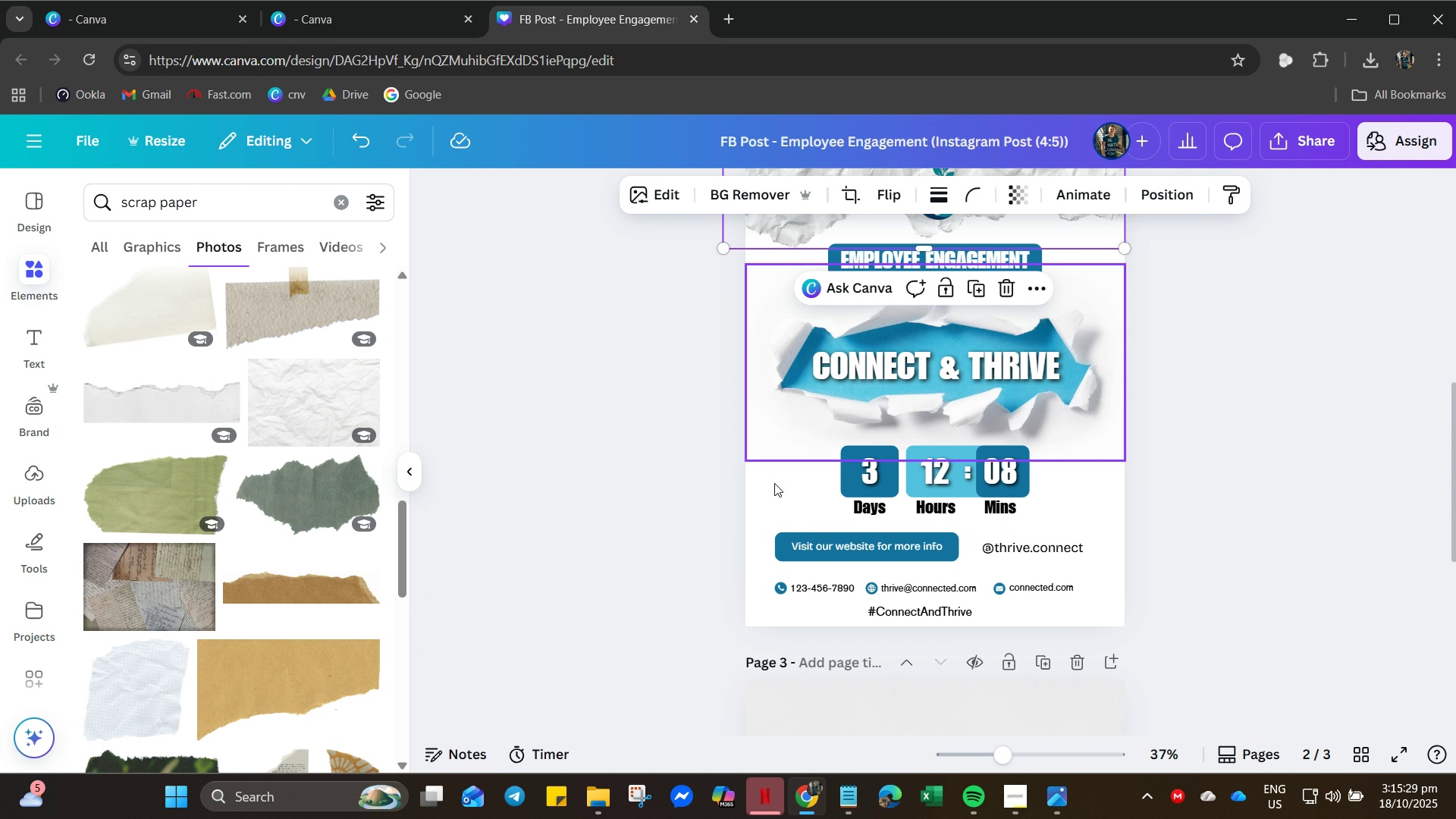 
scroll: coordinate [780, 512], scroll_direction: down, amount: 6.0
 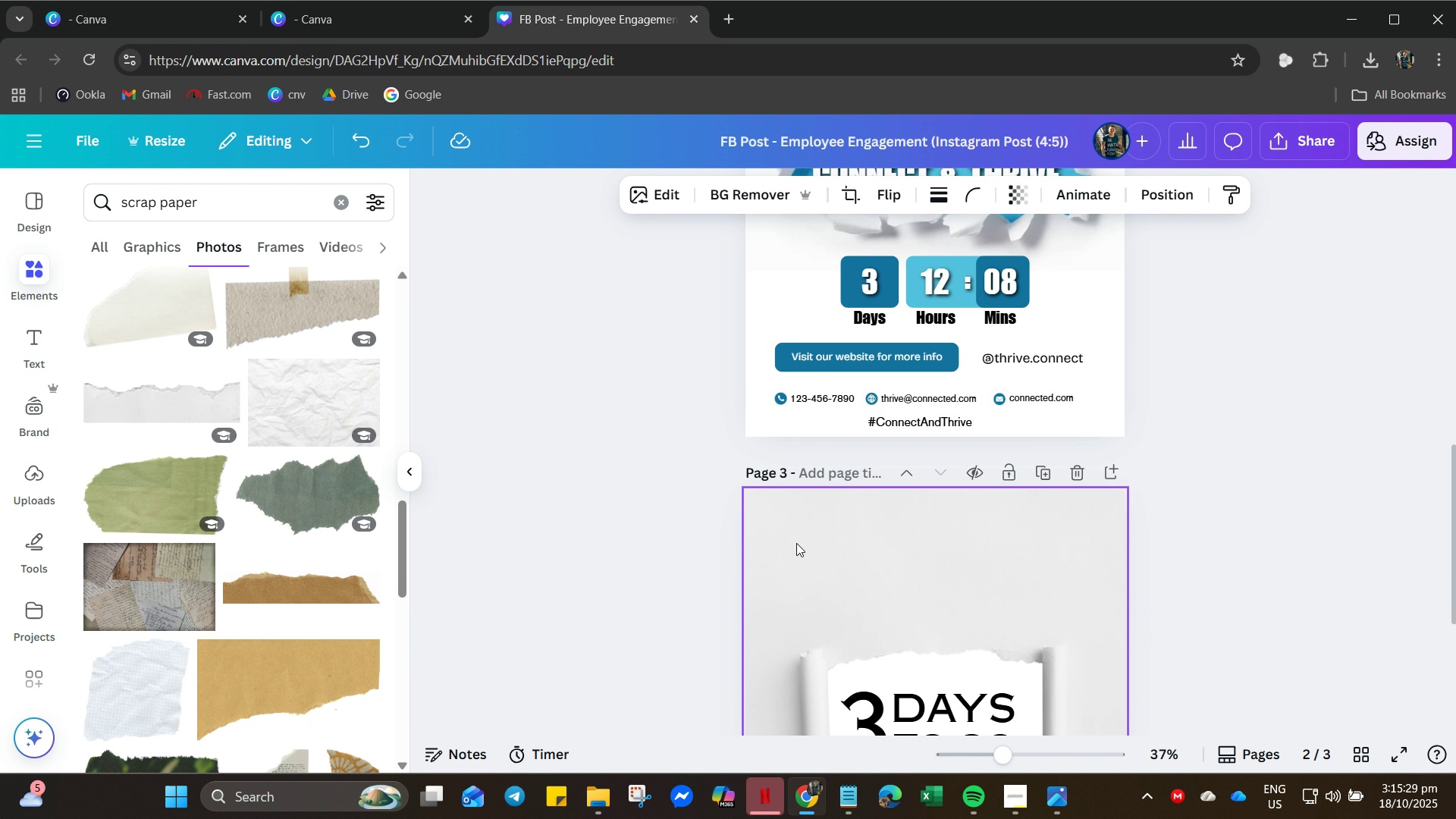 
key(Control+V)
 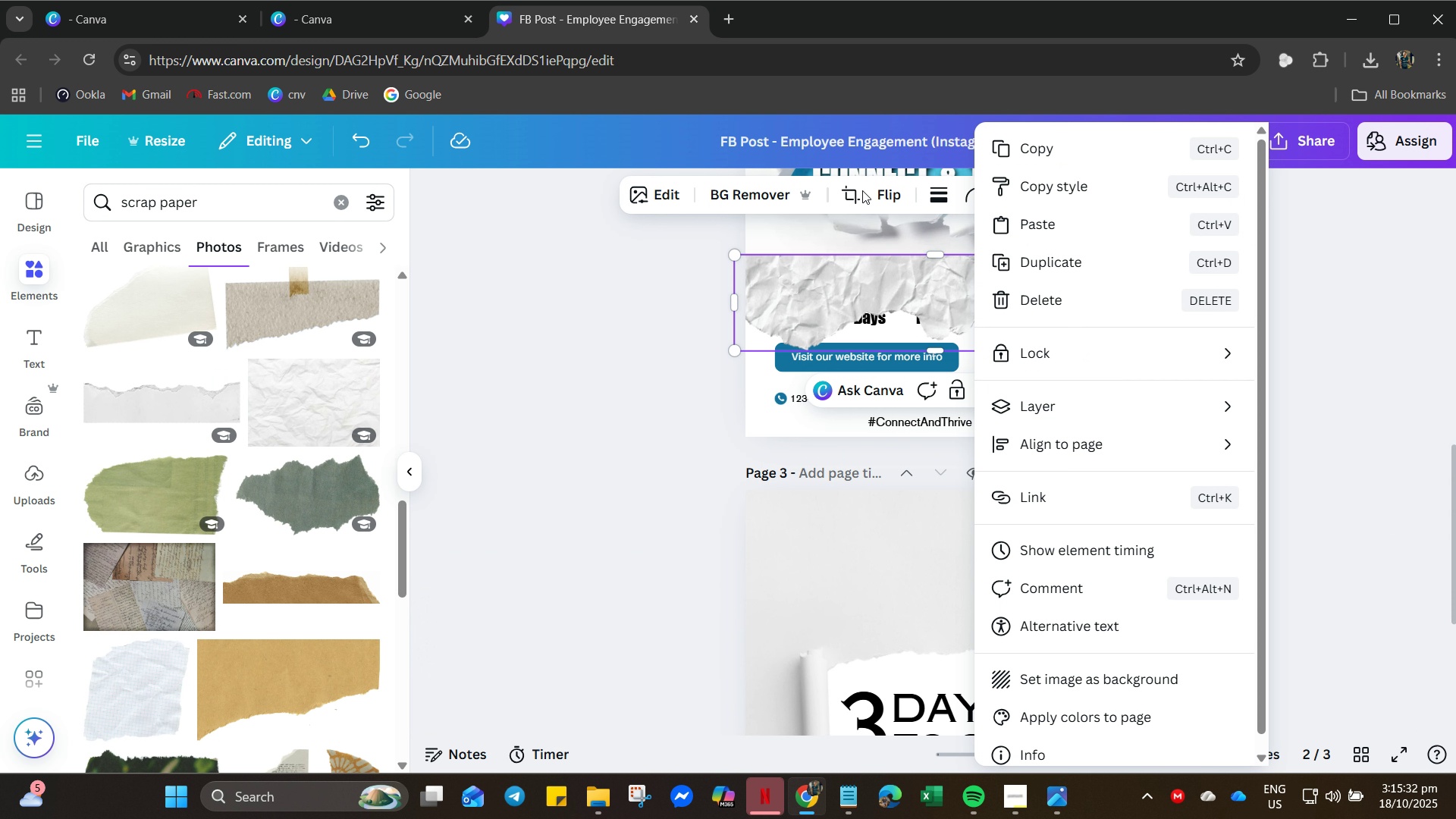 
double_click([886, 196])
 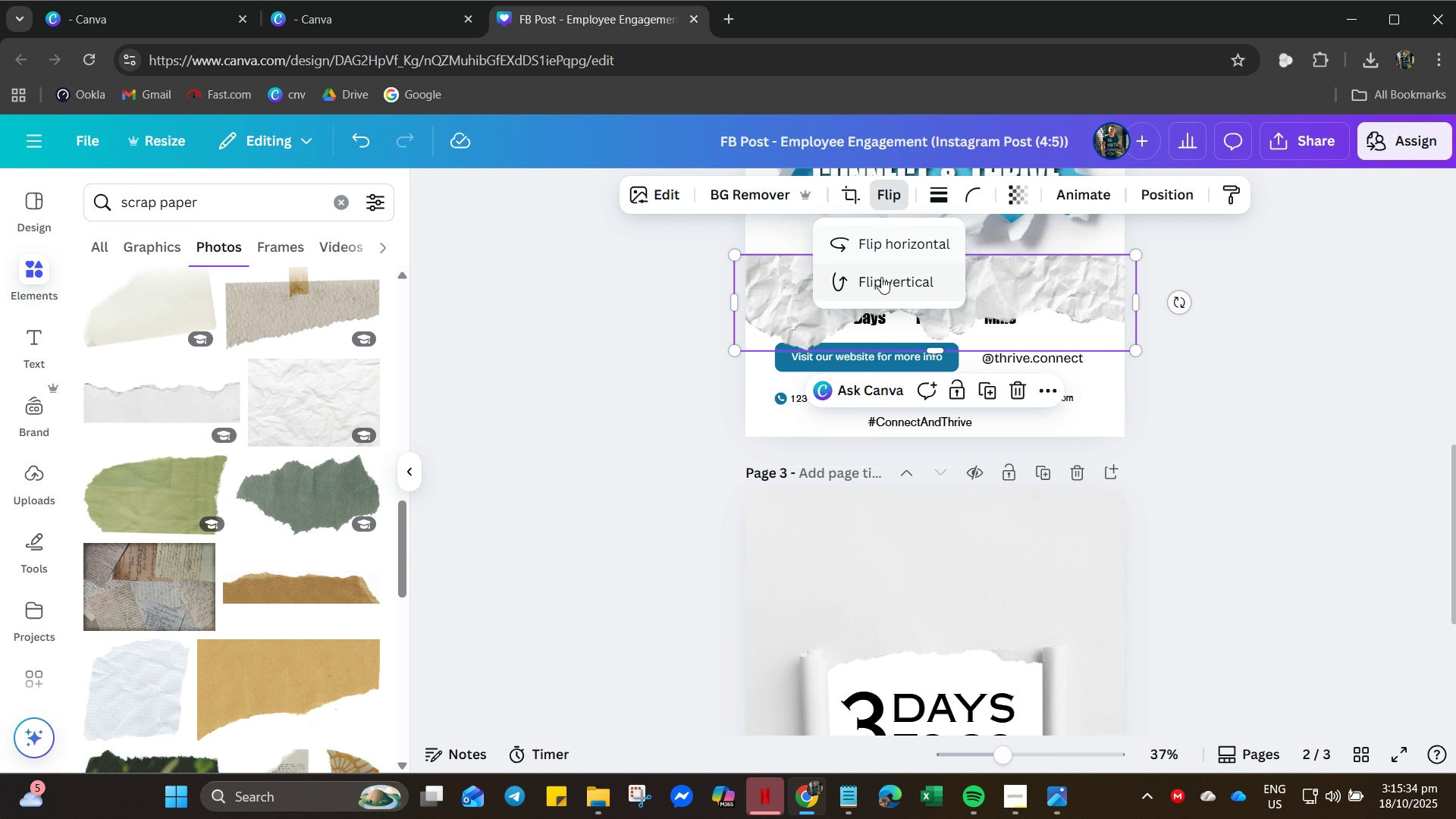 
left_click([881, 277])
 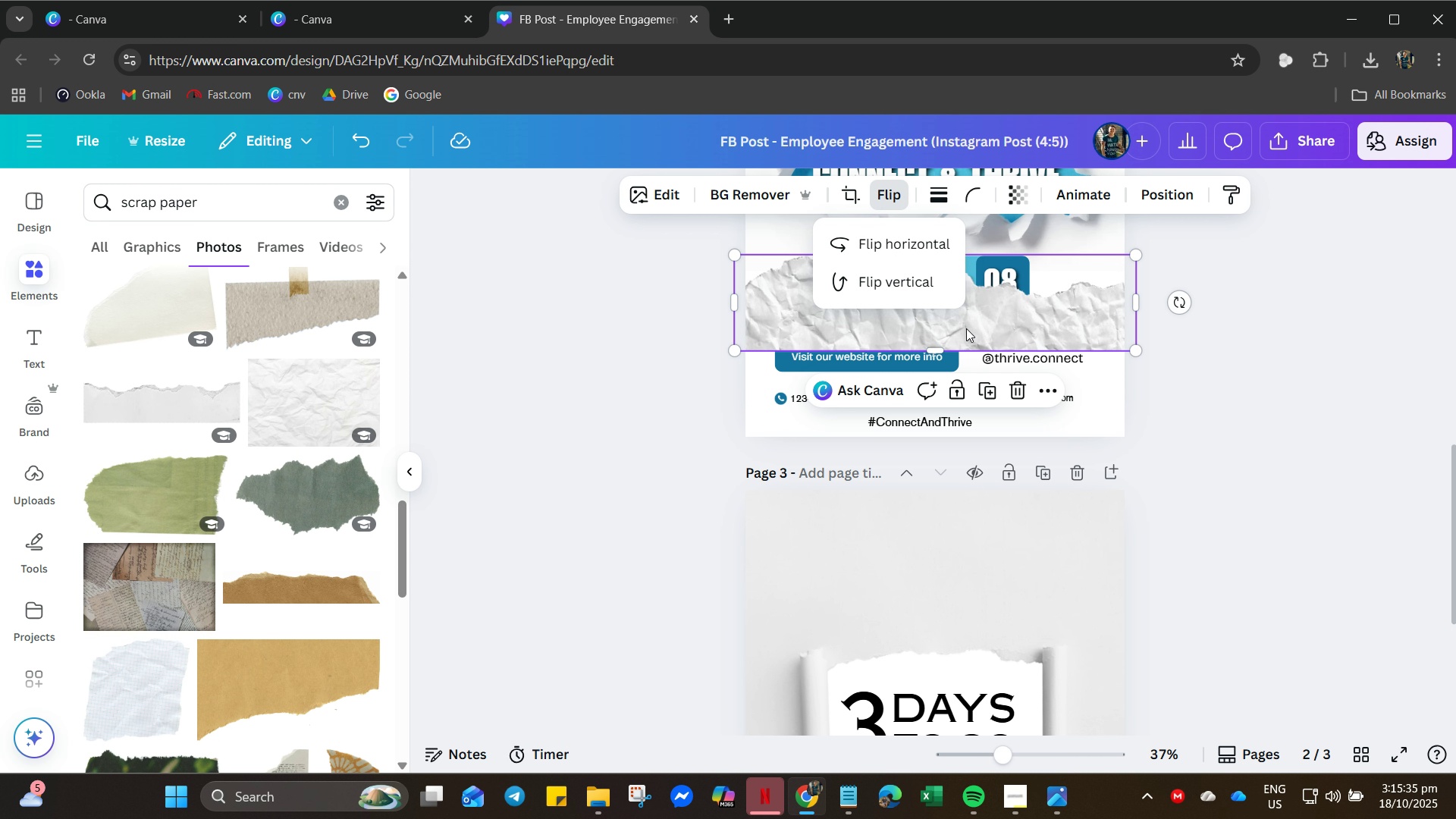 
left_click([966, 329])
 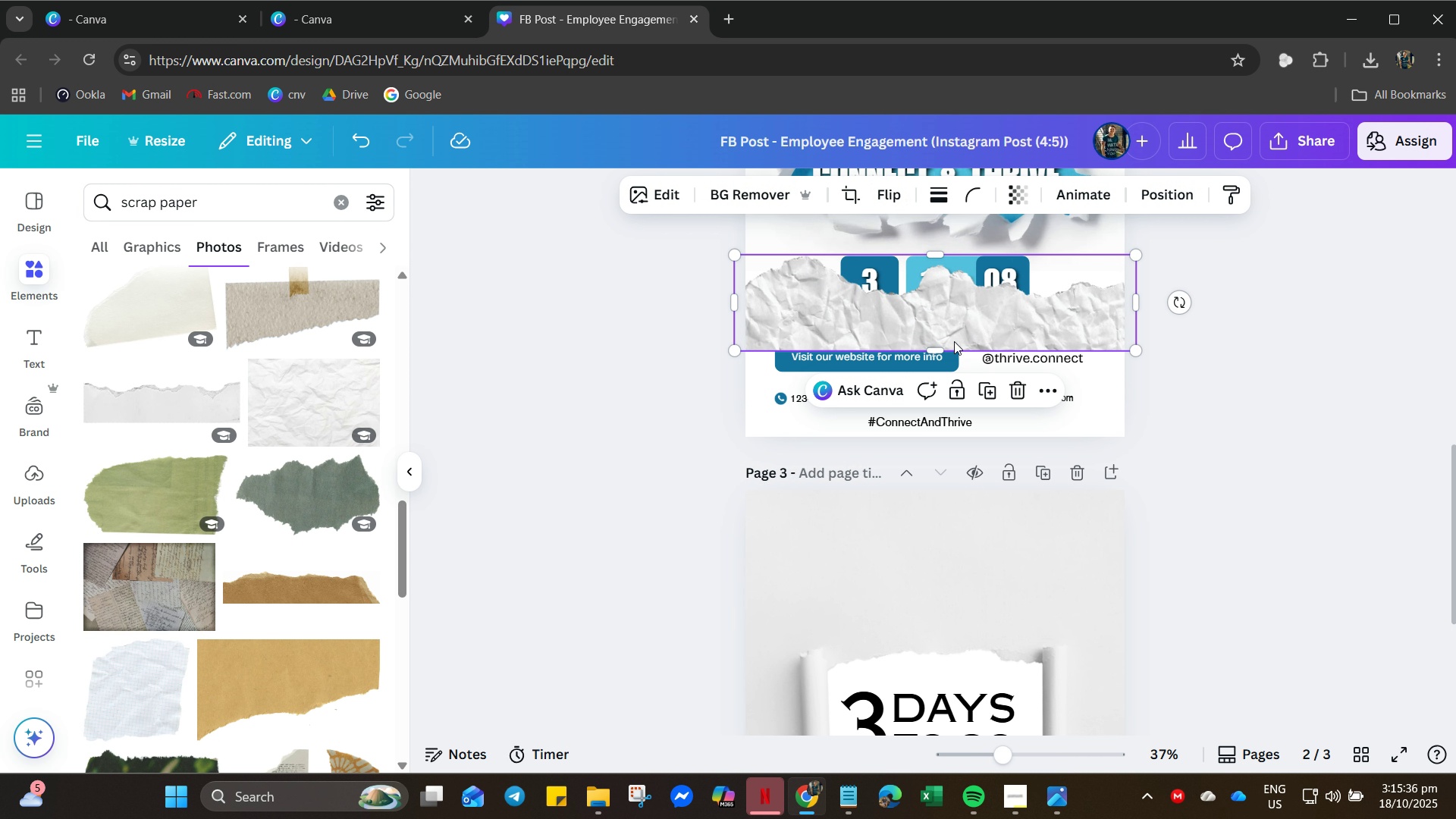 
left_click_drag(start_coordinate=[954, 341], to_coordinate=[942, 468])
 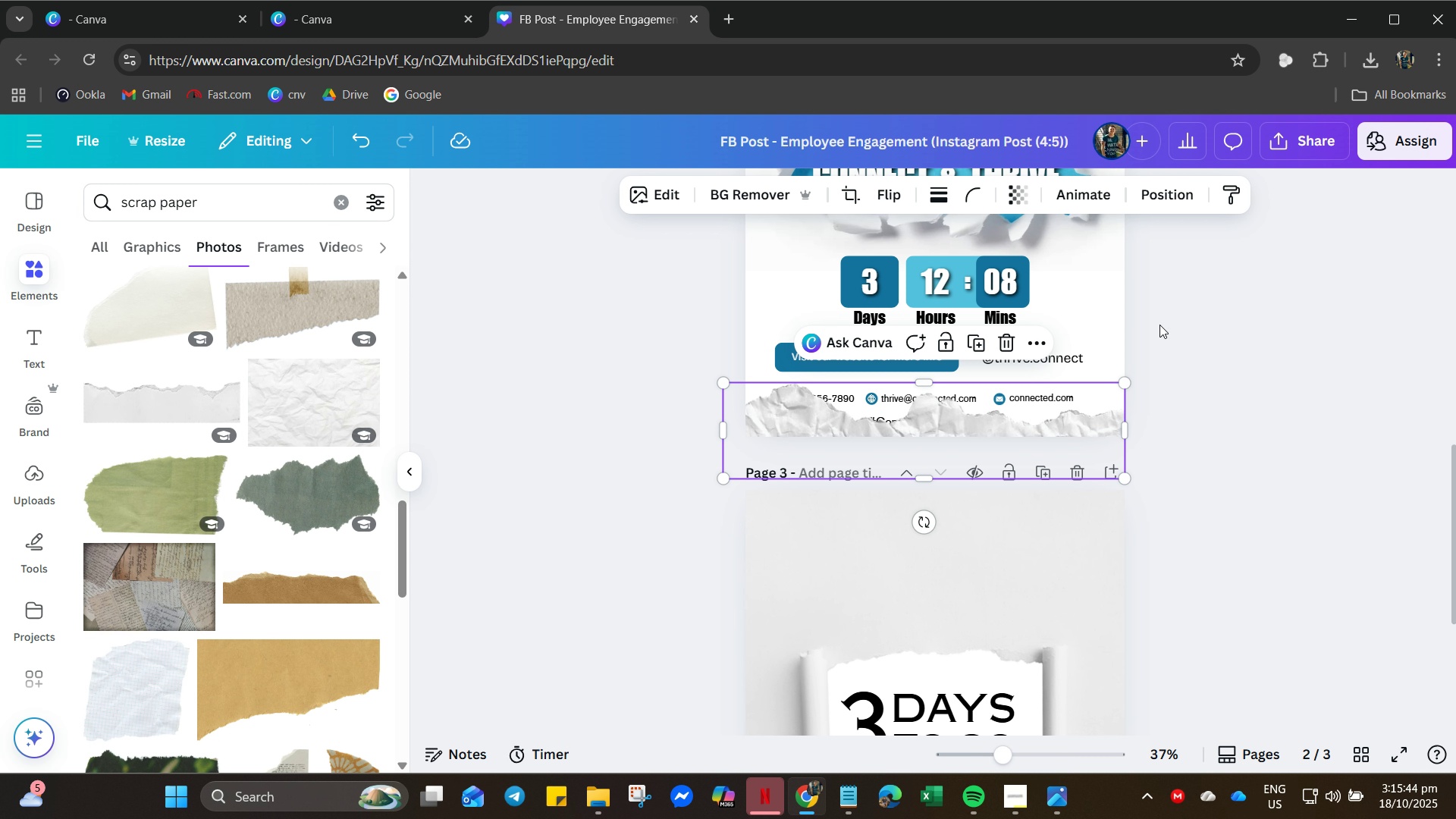 
right_click([1028, 427])
 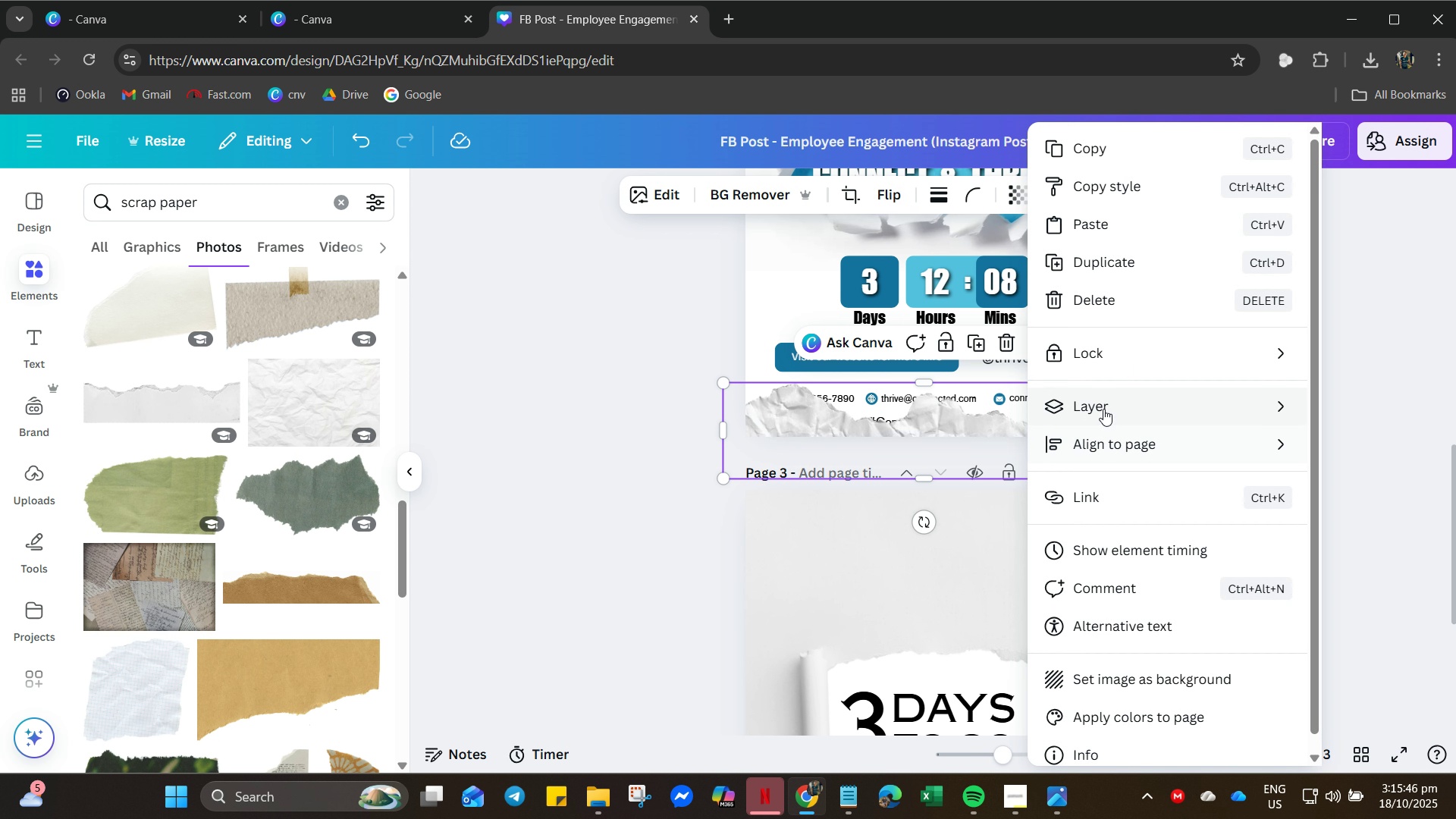 
left_click([1103, 409])
 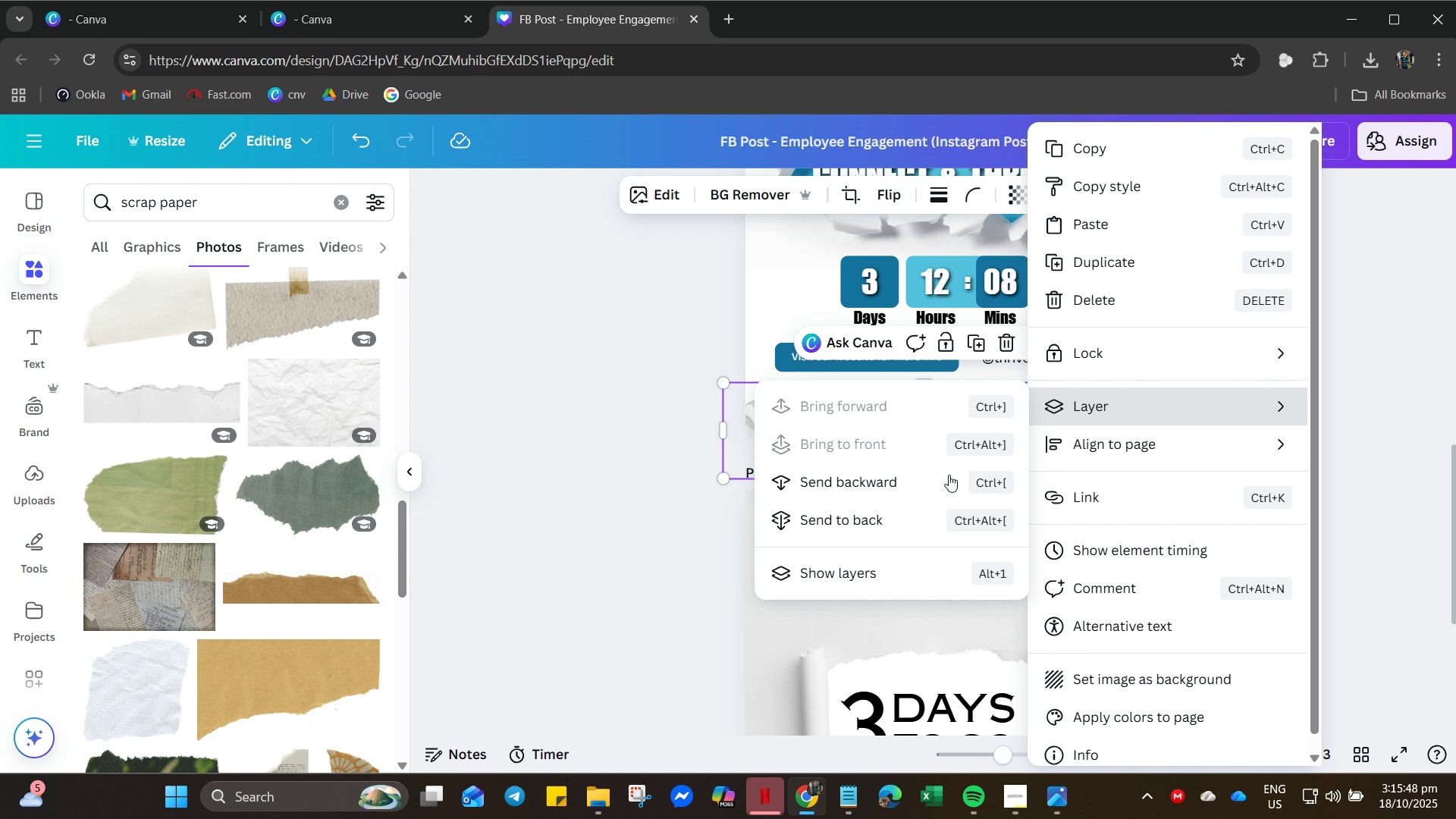 
left_click([866, 532])
 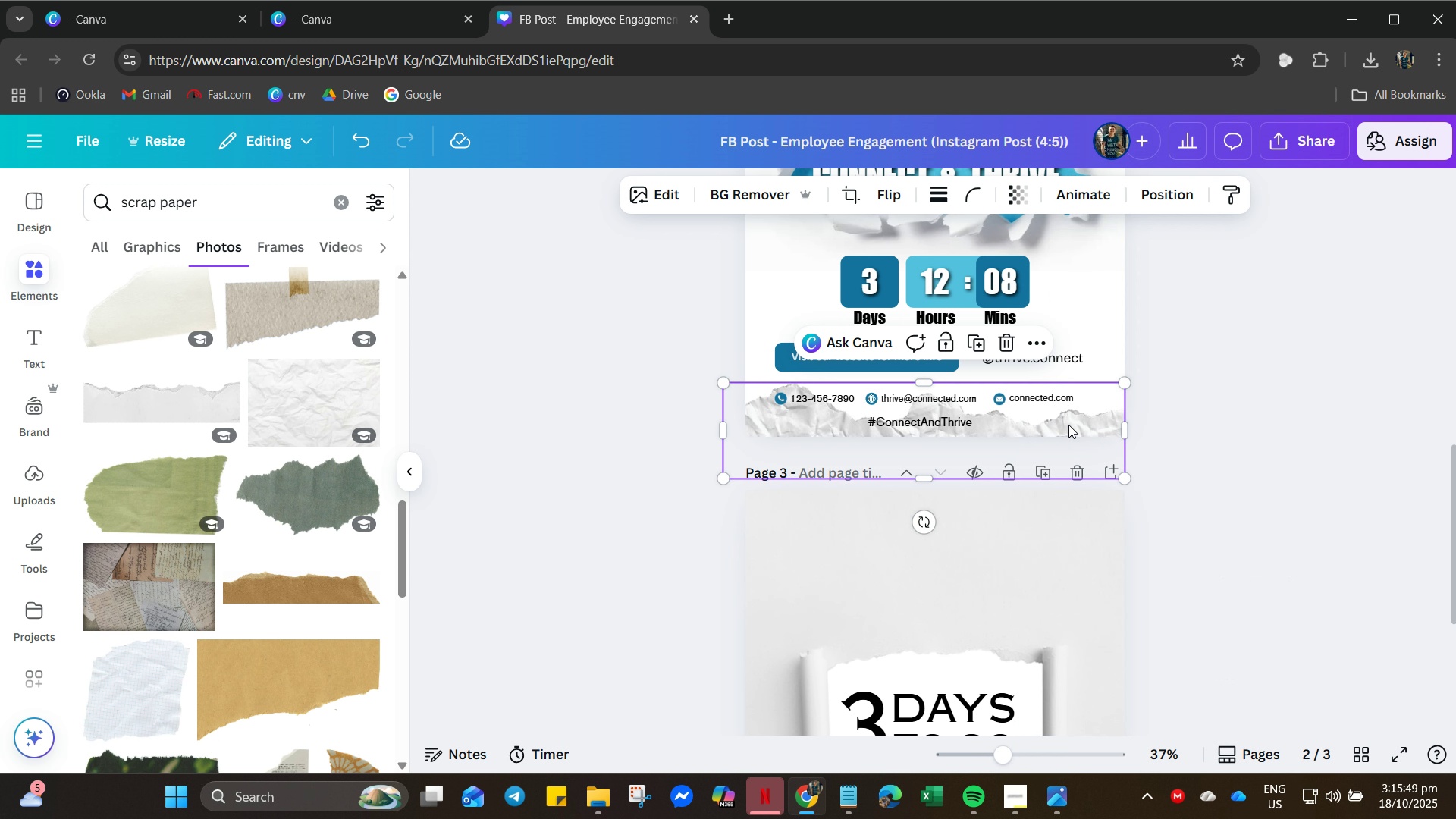 
left_click_drag(start_coordinate=[1073, 423], to_coordinate=[1081, 391])
 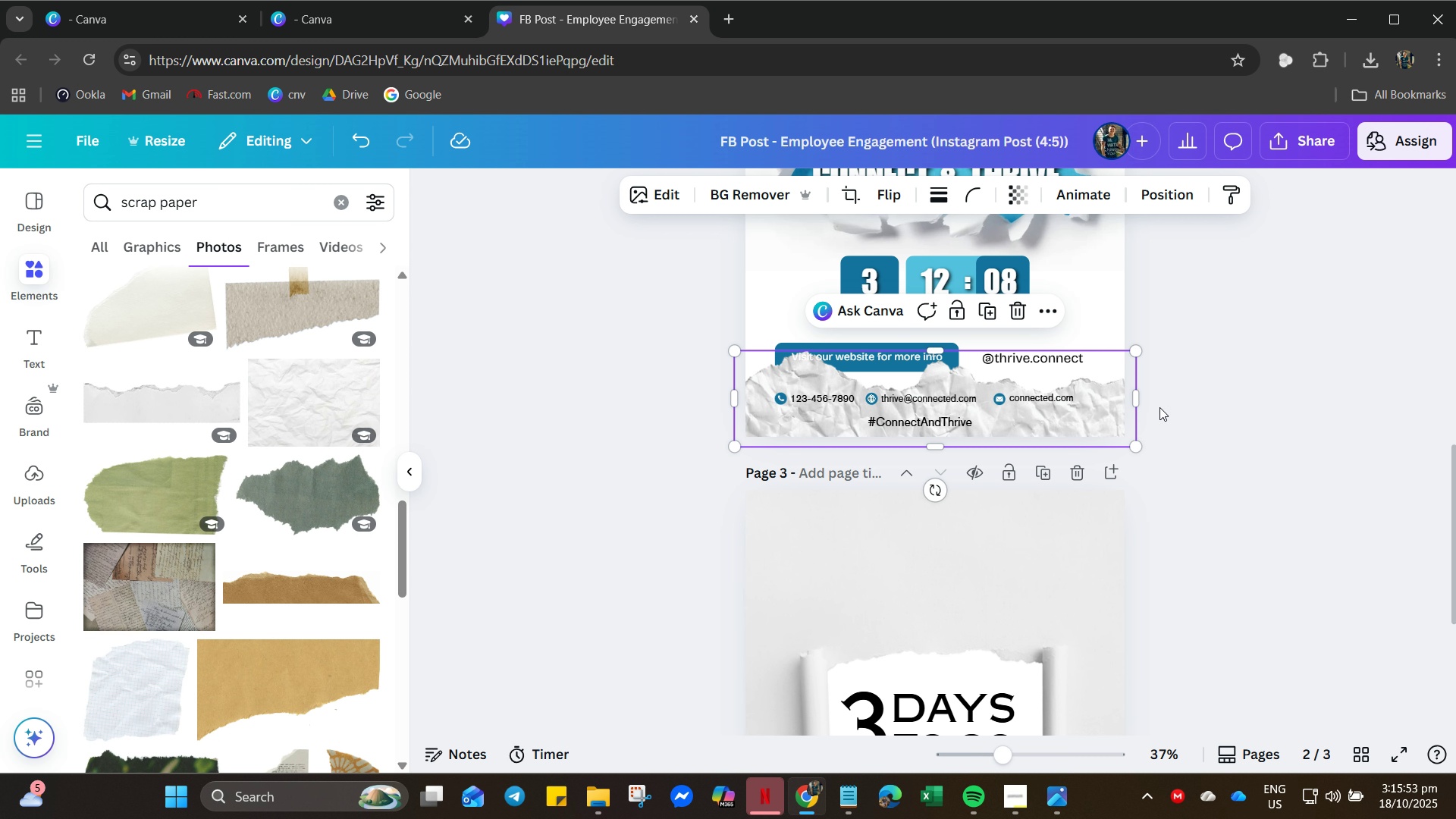 
left_click([1168, 407])
 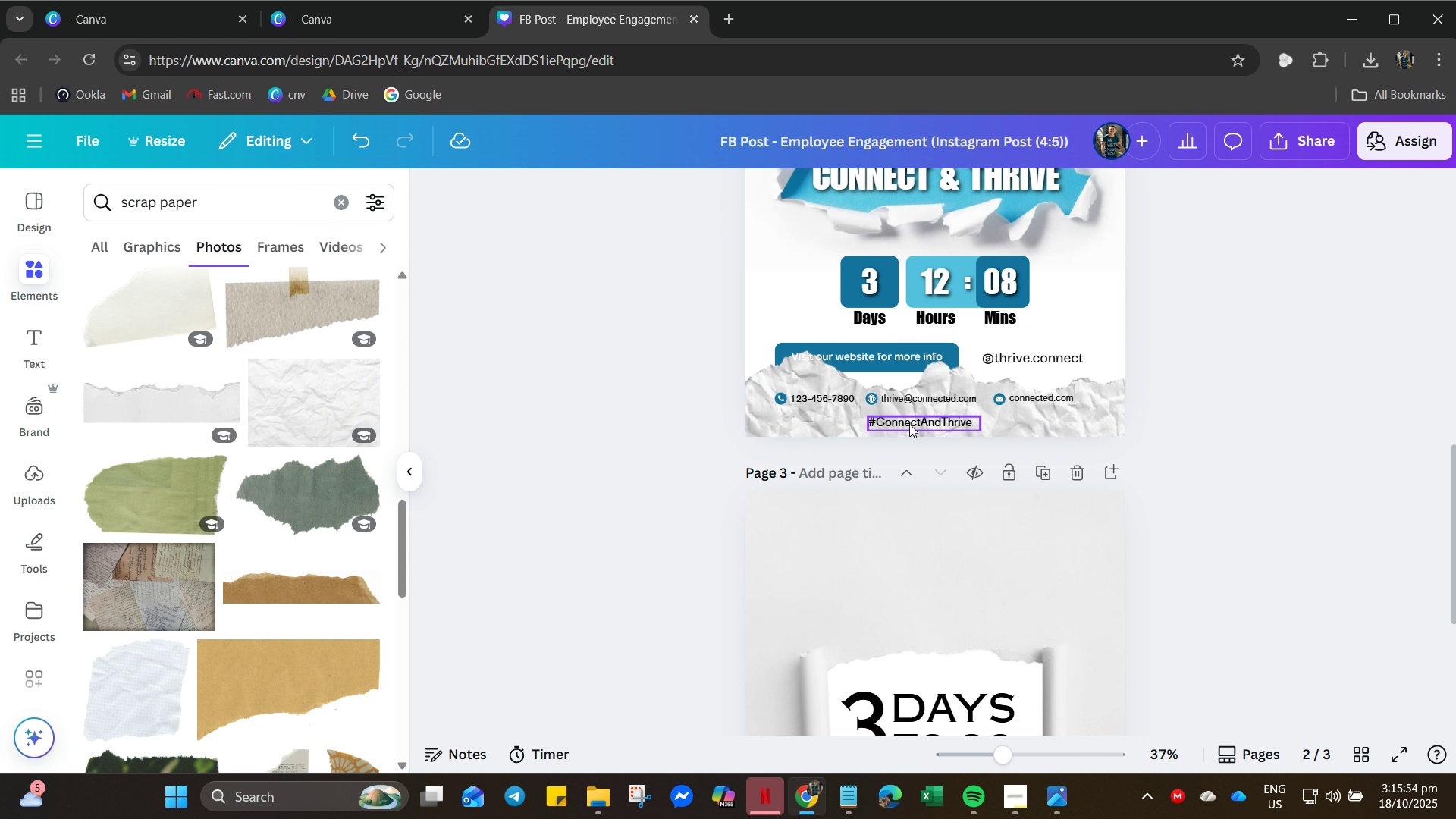 
hold_key(key=ControlLeft, duration=0.81)
scroll: coordinate [915, 418], scroll_direction: up, amount: 5.0
 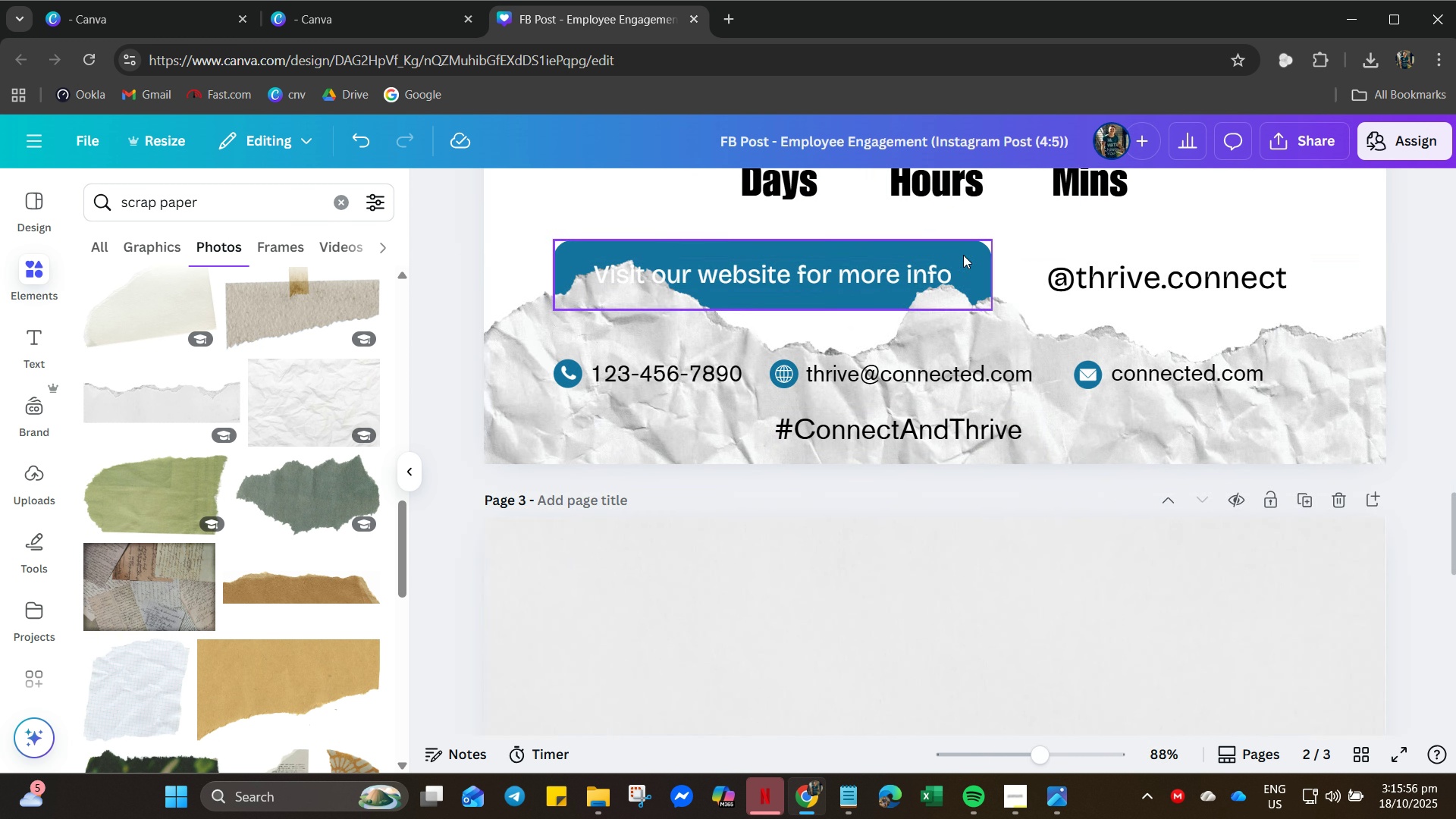 
left_click([963, 255])
 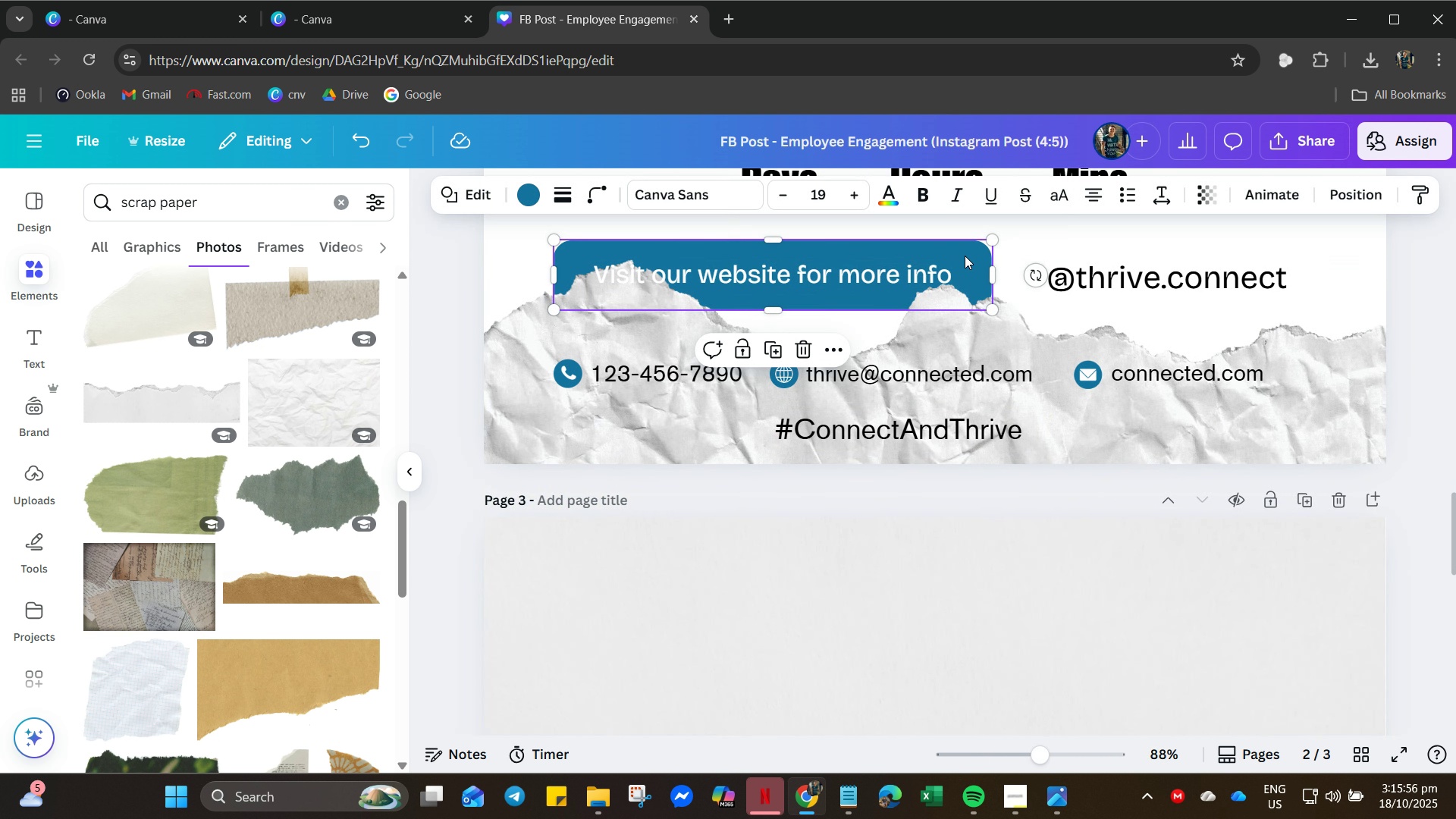 
right_click([965, 256])
 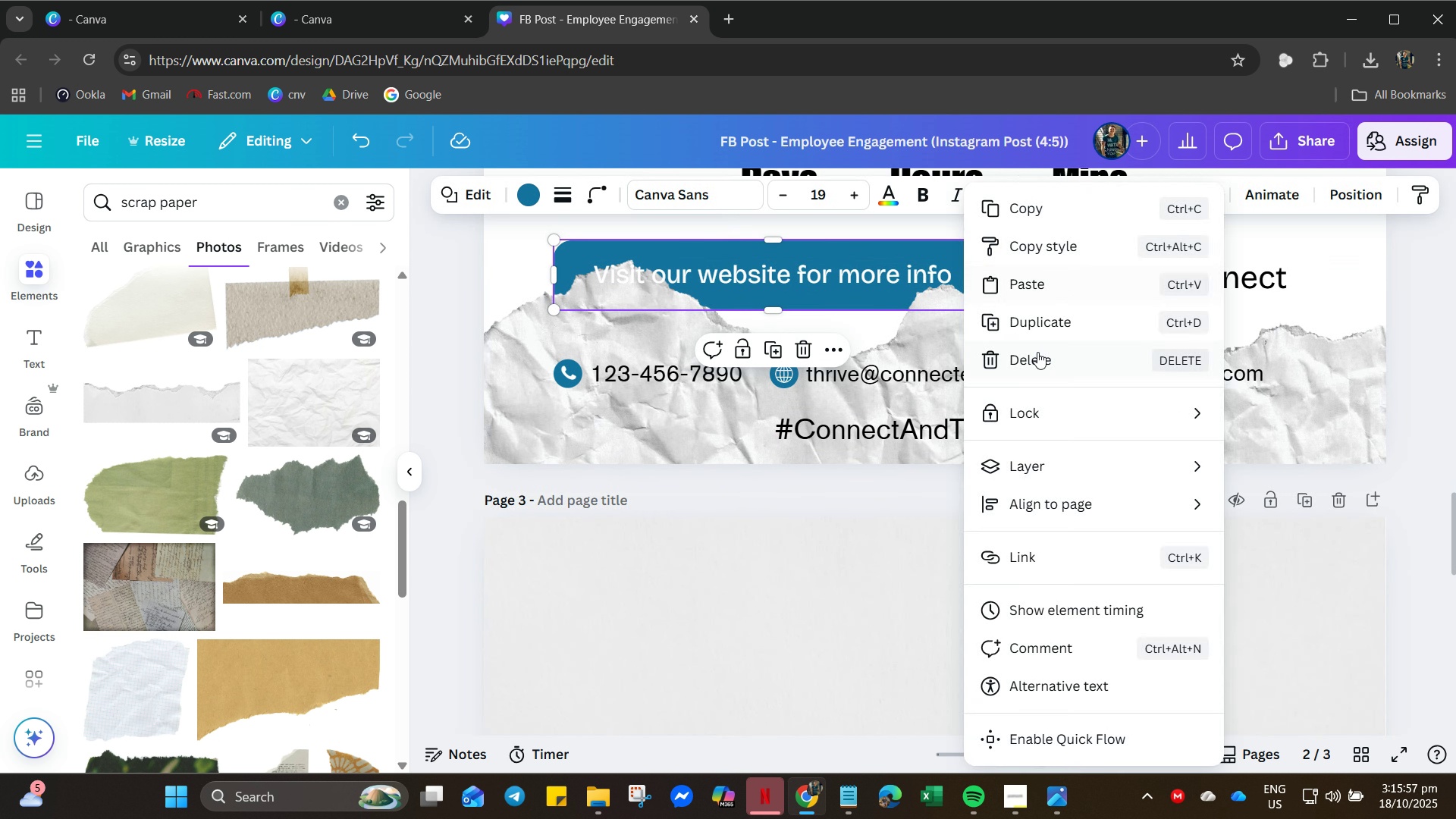 
mouse_move([1044, 432])
 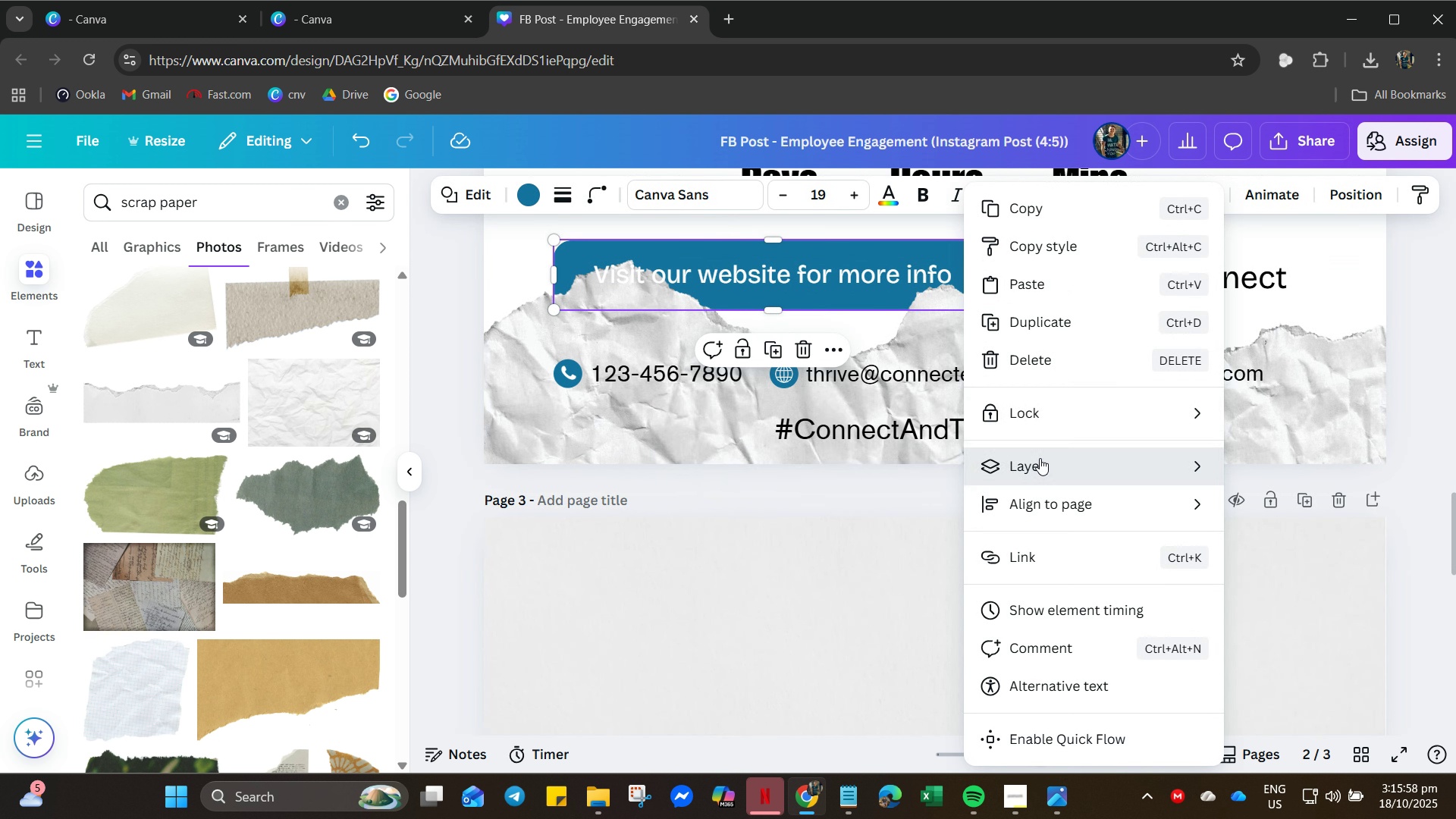 
left_click([1040, 458])
 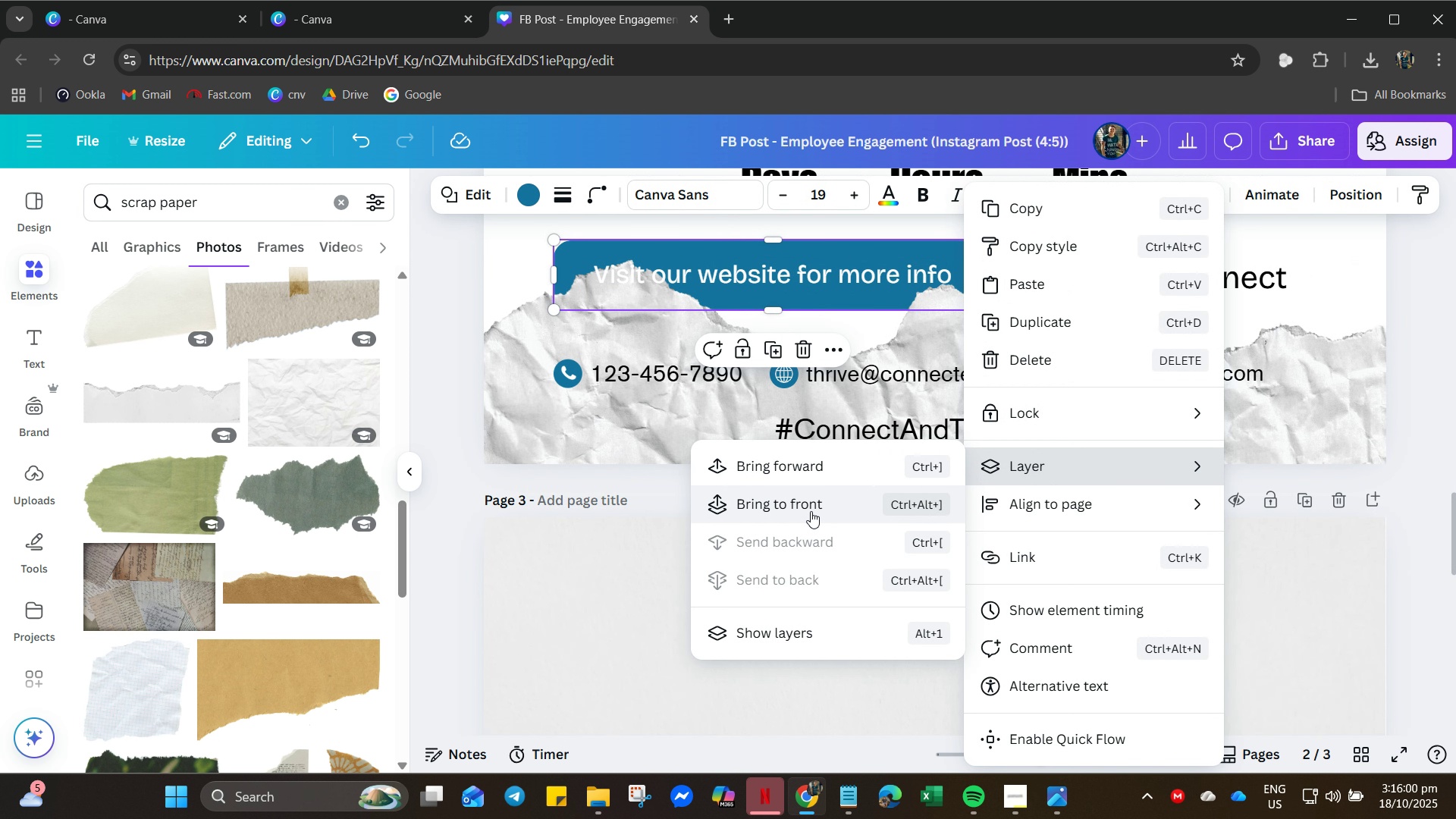 
left_click([811, 511])
 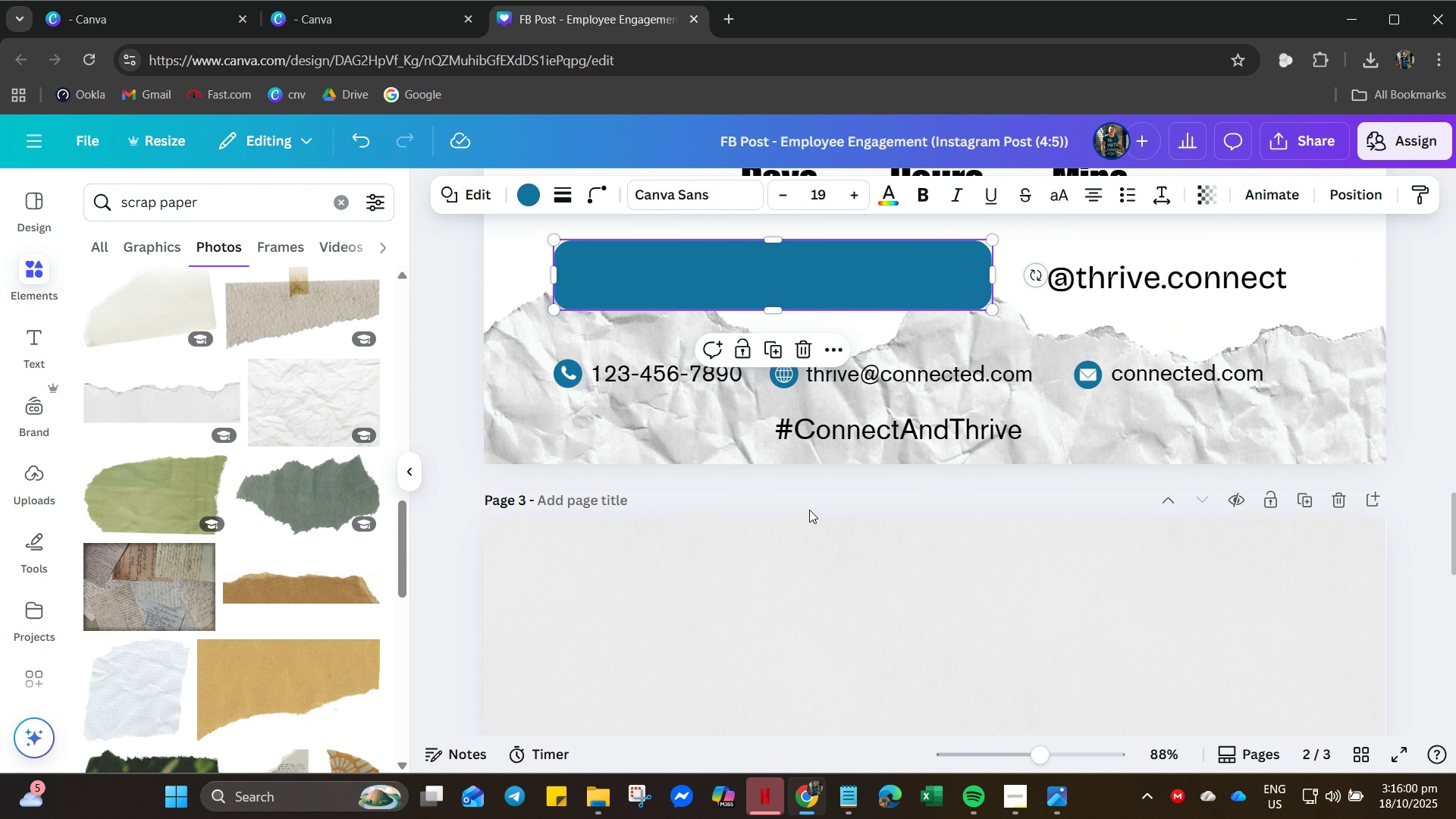 
key(Control+Z)
 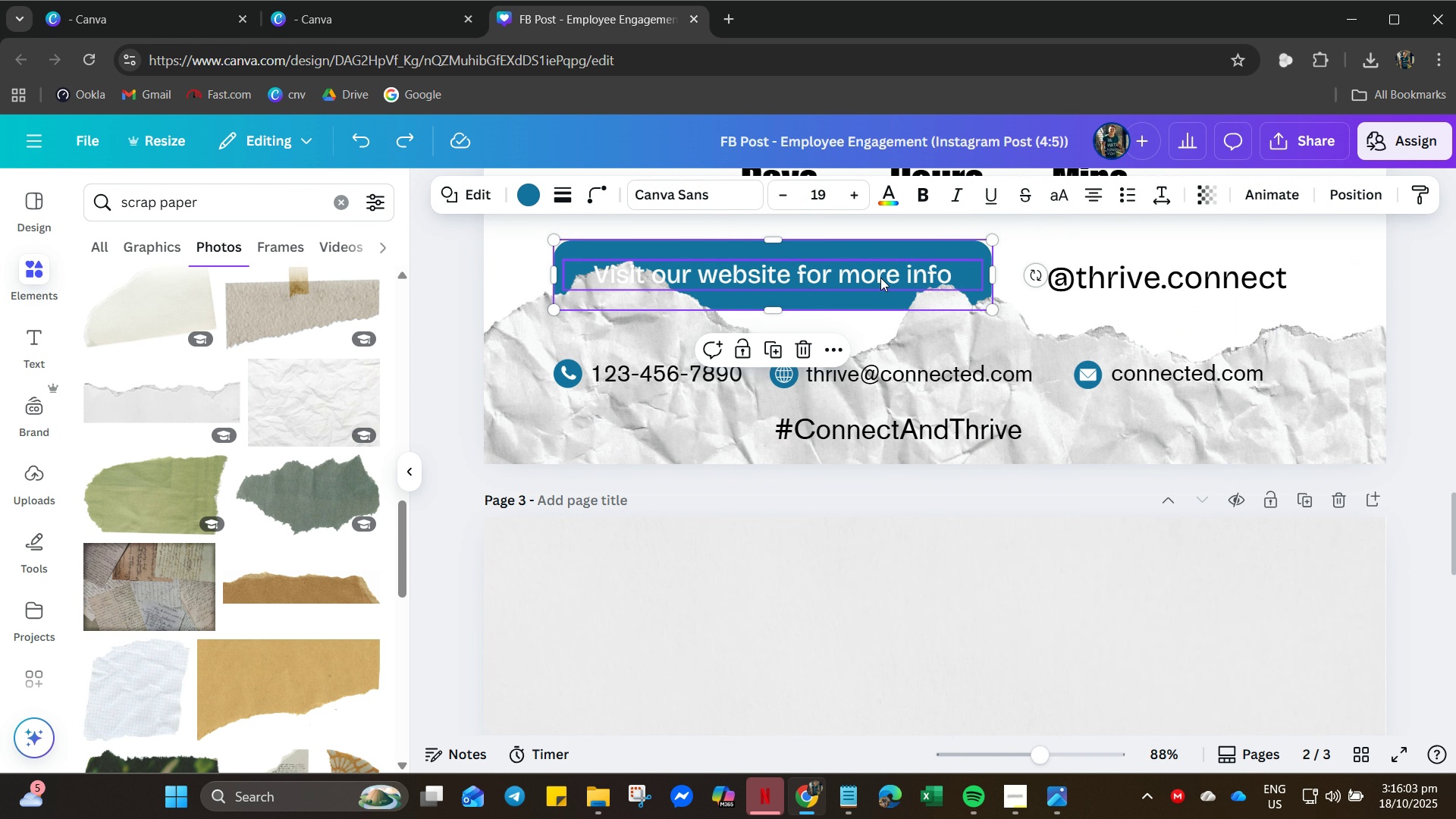 
left_click([880, 278])
 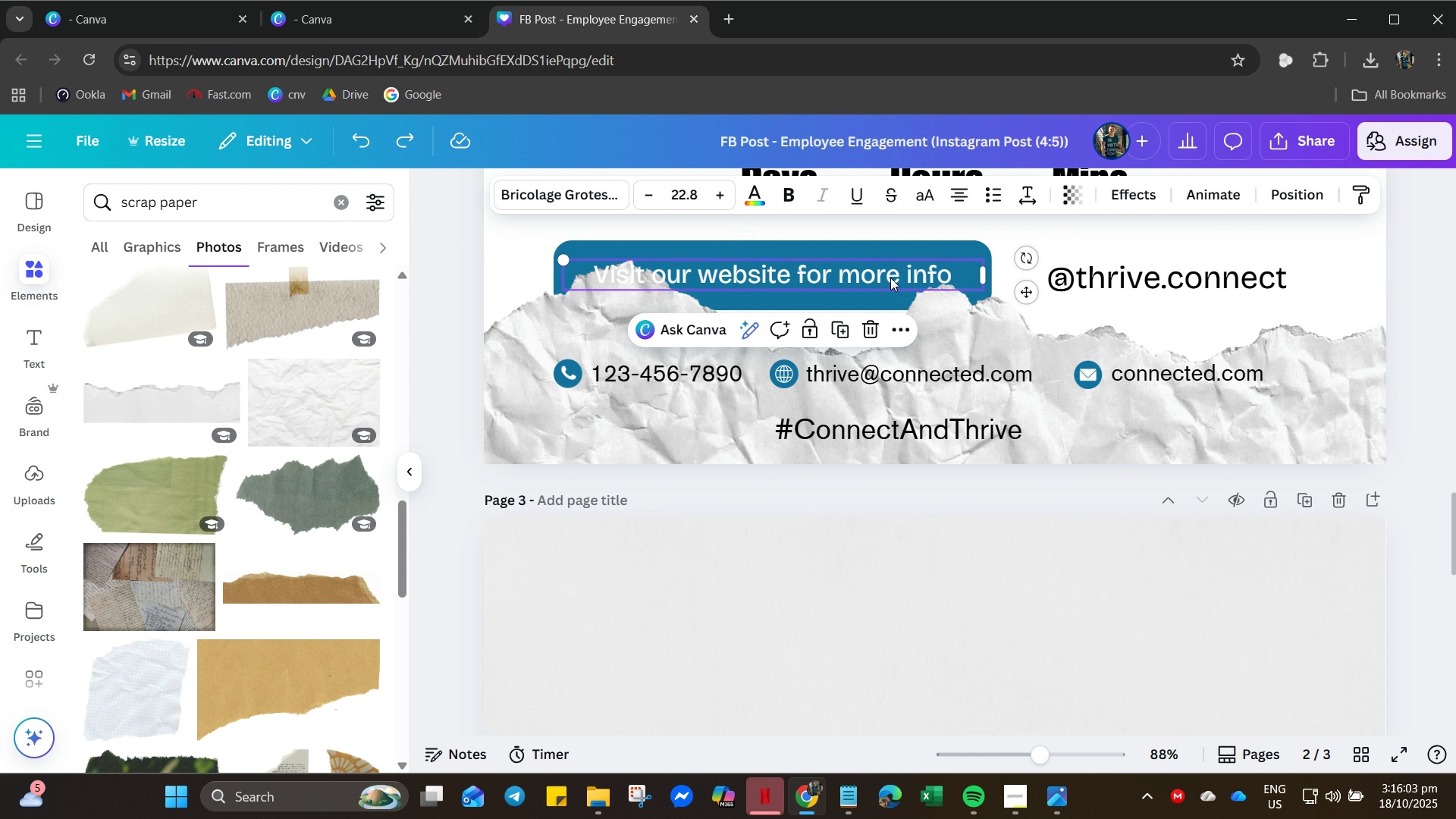 
hold_key(key=ControlLeft, duration=1.33)
left_click([966, 243])
 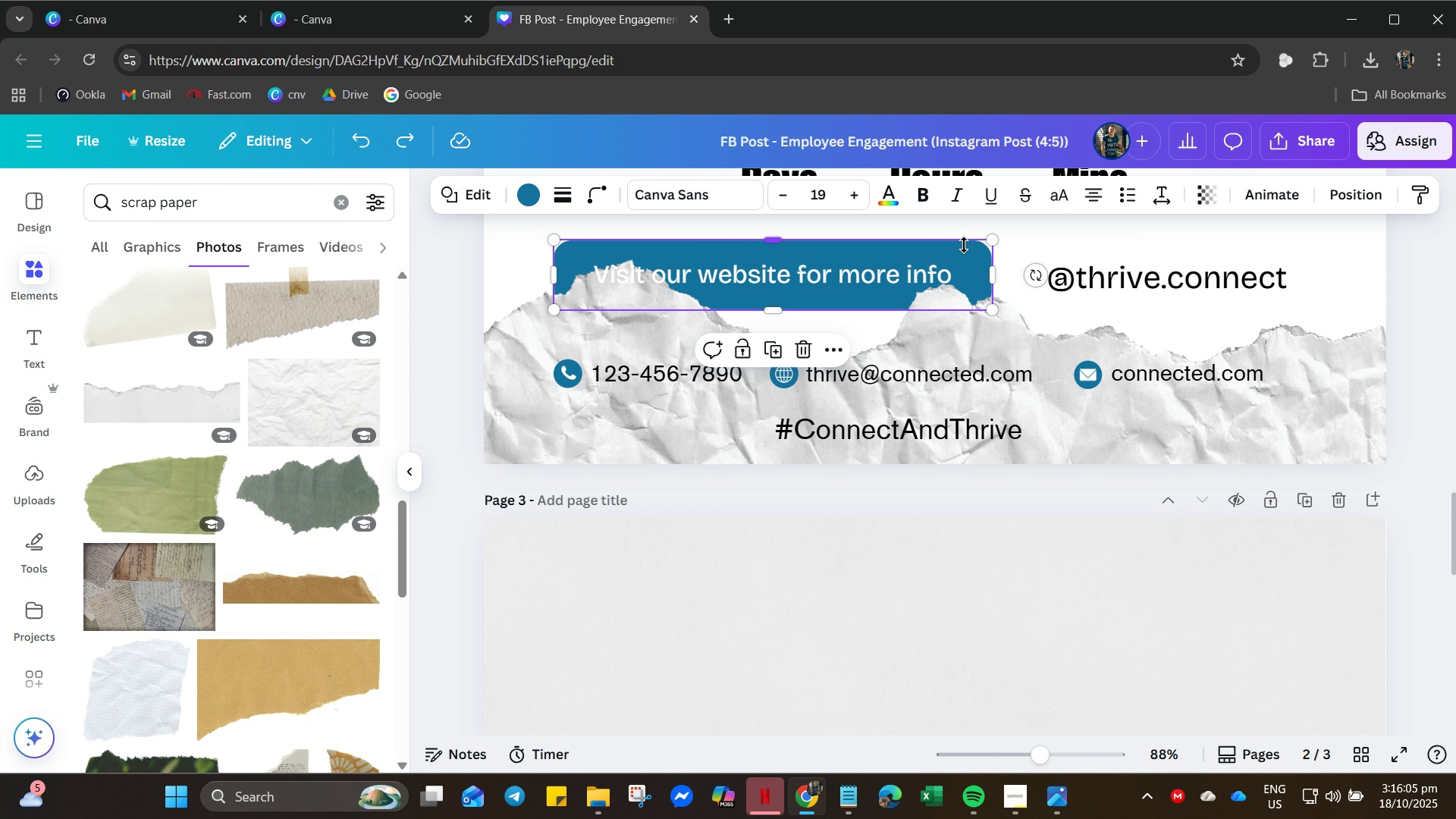 
right_click([964, 245])
 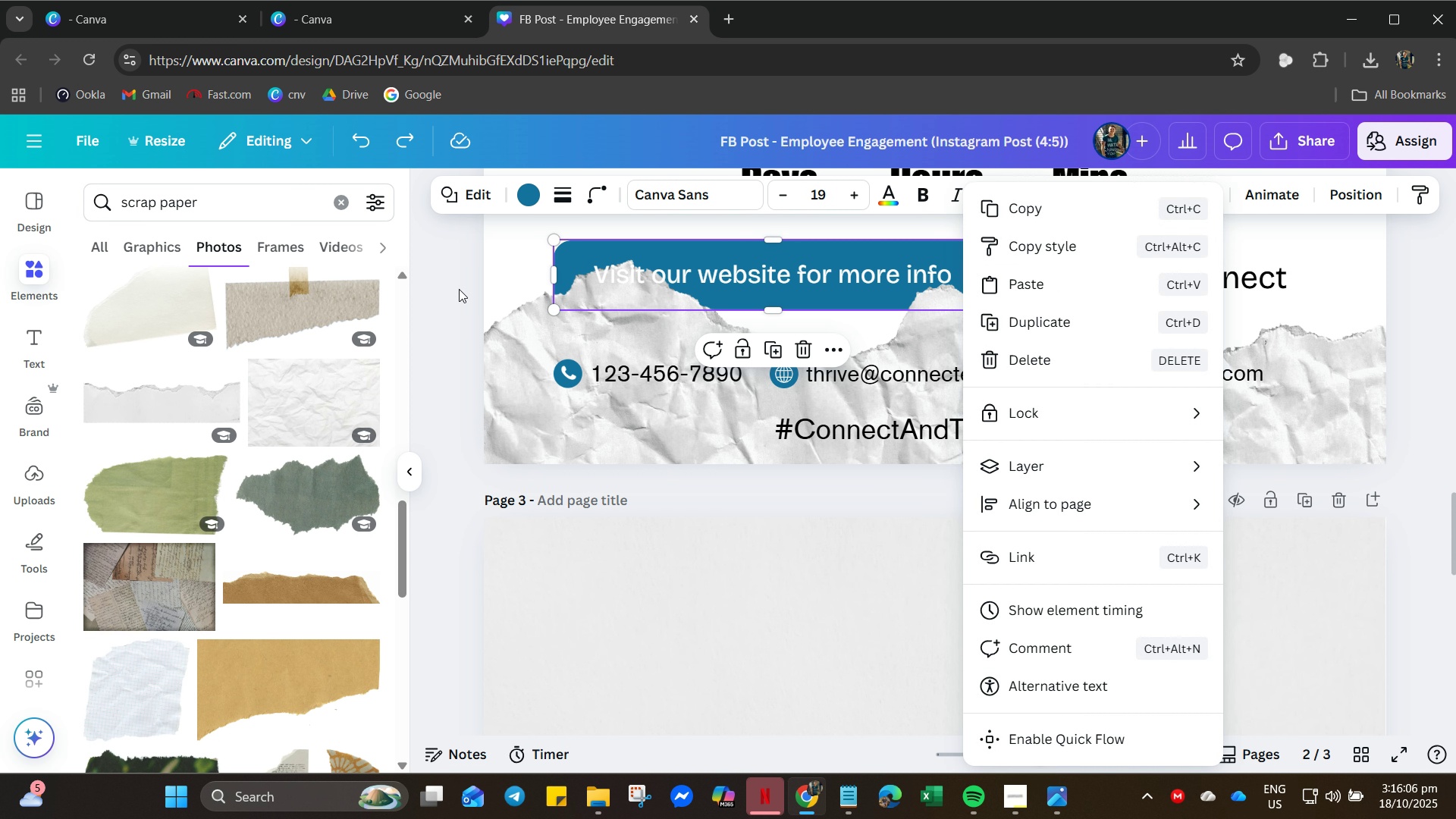 
left_click([457, 287])
 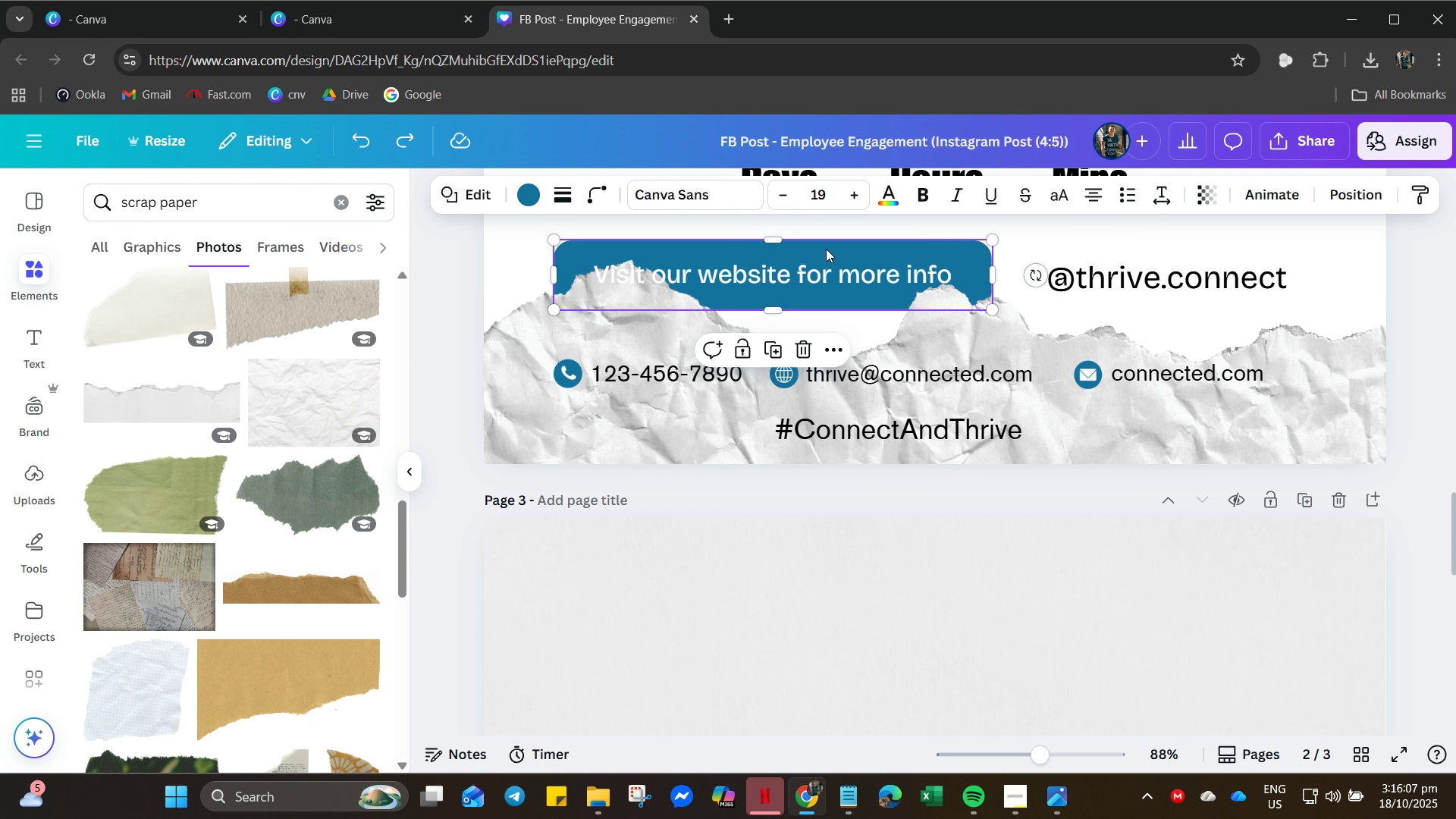 
right_click([868, 242])
 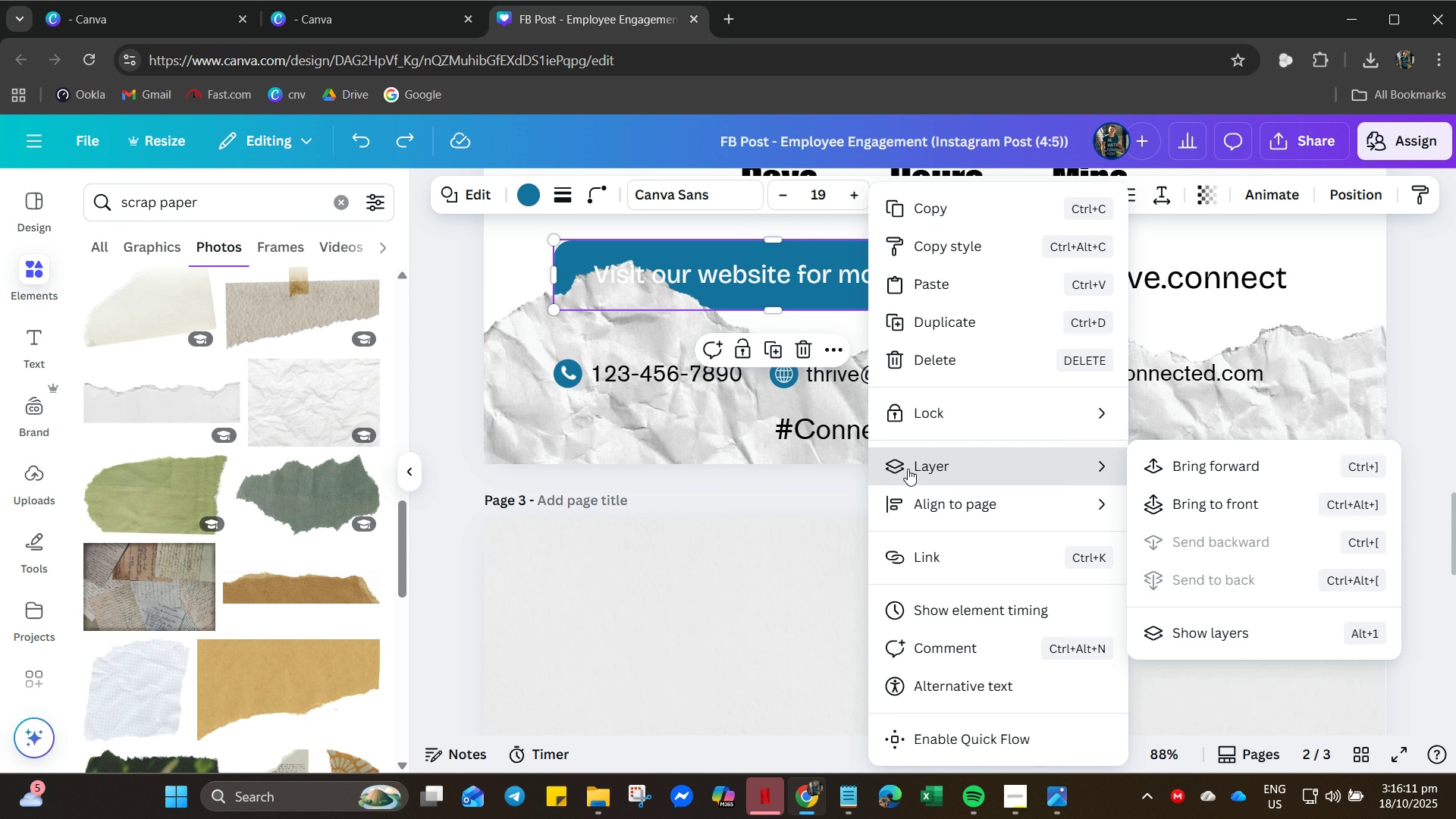 
right_click([604, 436])
 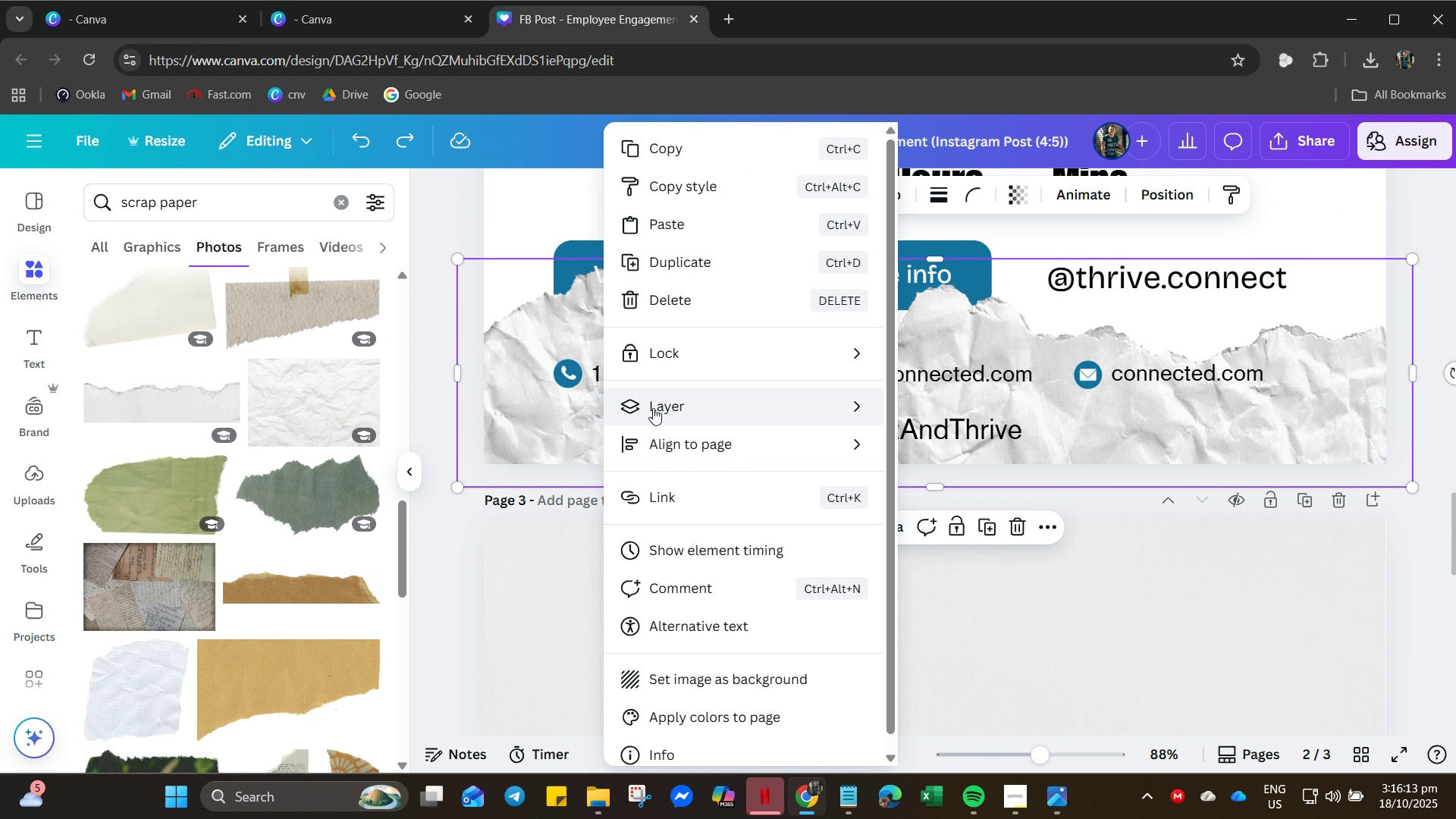 
left_click([653, 408])
 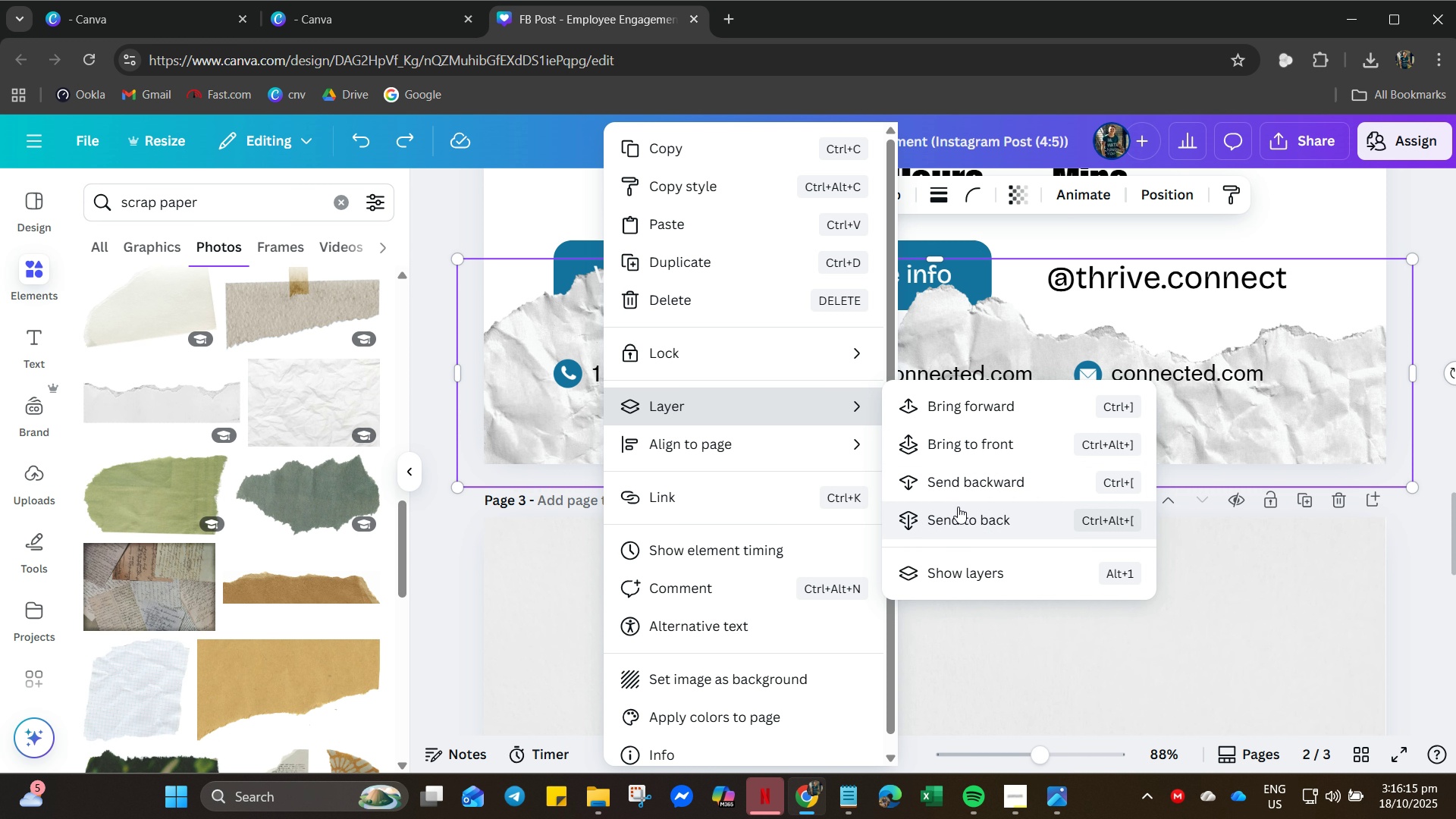 
left_click([958, 507])
 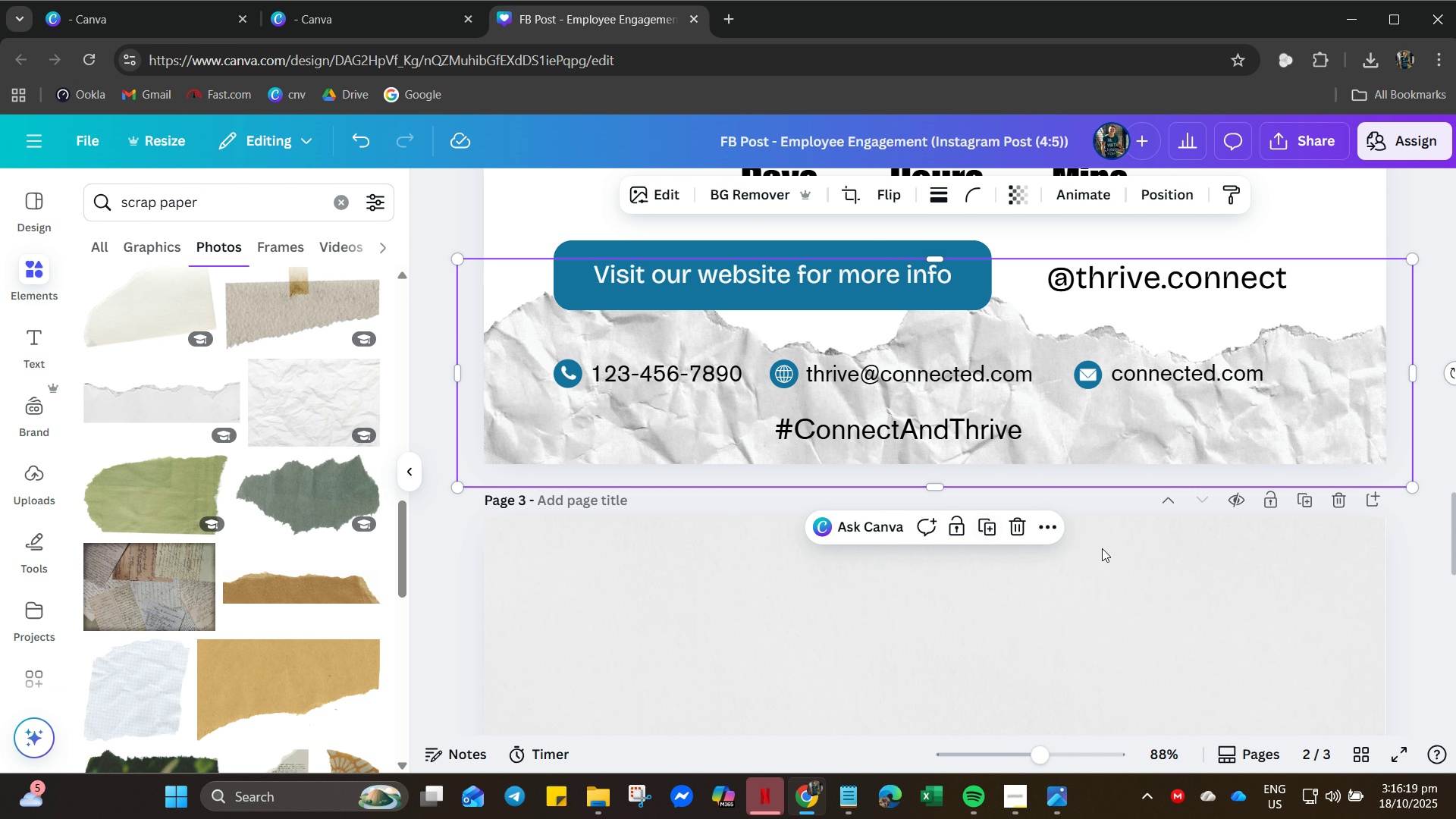 
hold_key(key=ControlLeft, duration=1.12)
scroll: coordinate [1039, 447], scroll_direction: down, amount: 3.0
 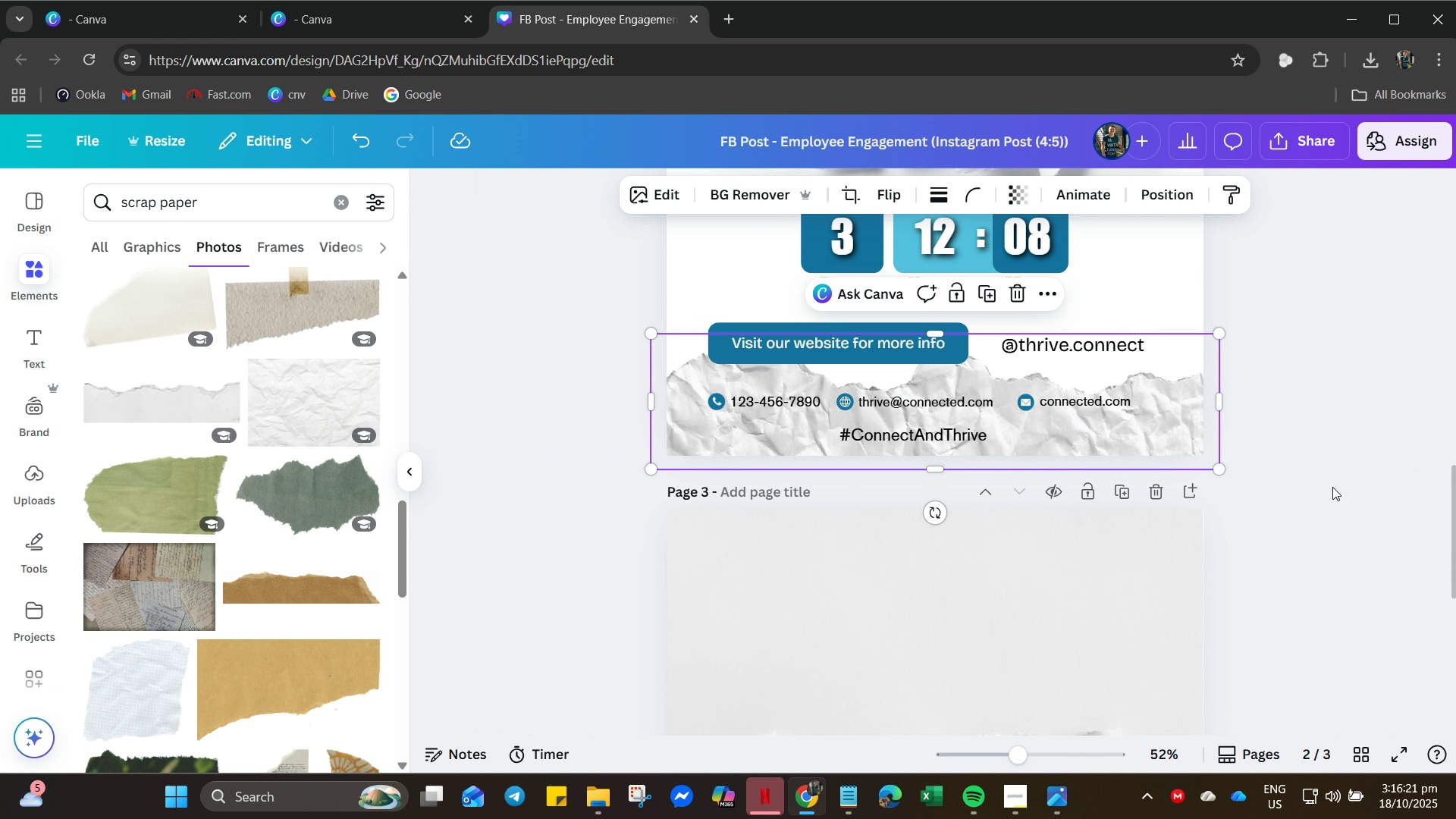 
left_click([1332, 487])
 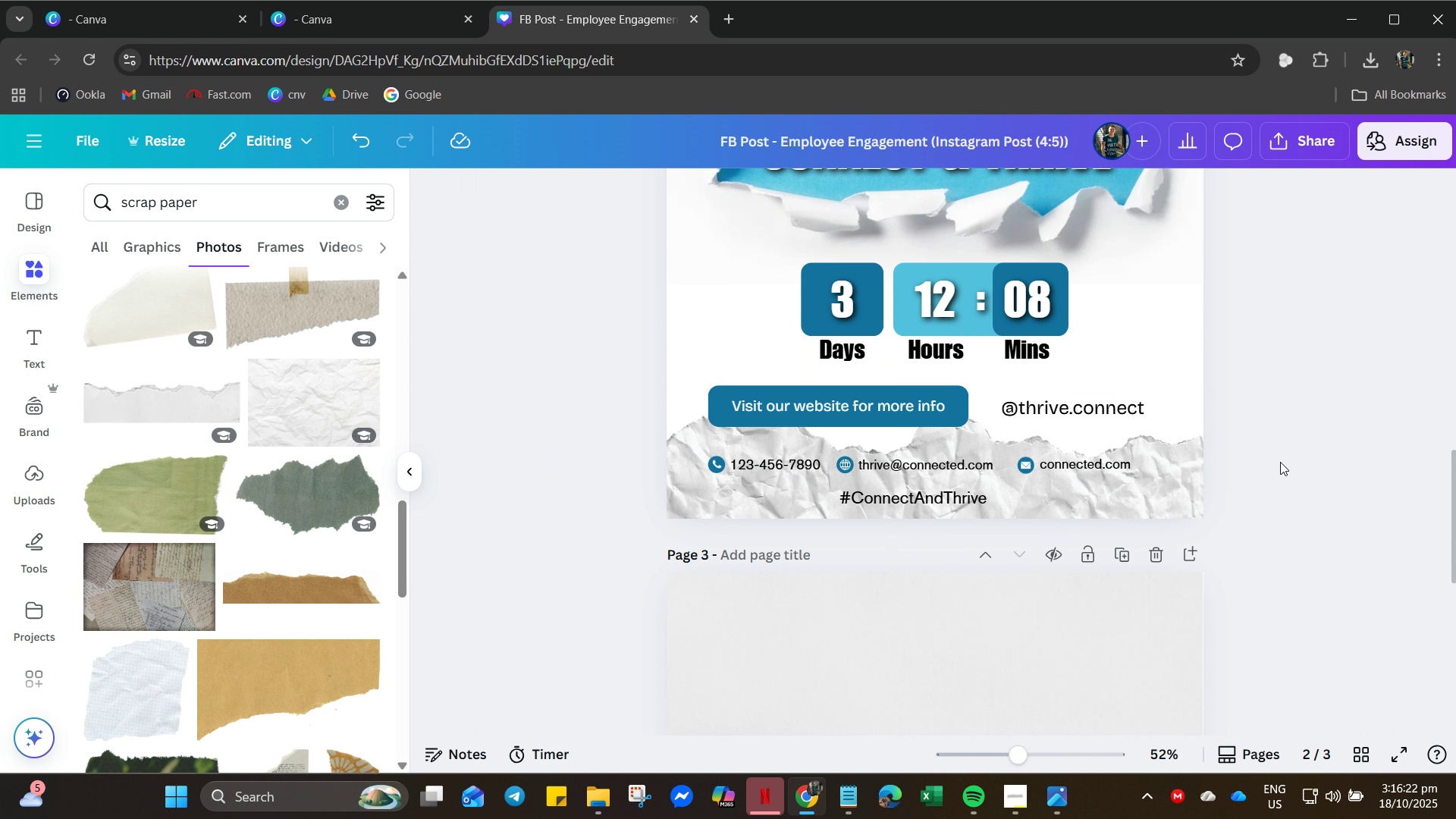 
scroll: coordinate [1280, 462], scroll_direction: up, amount: 4.0
 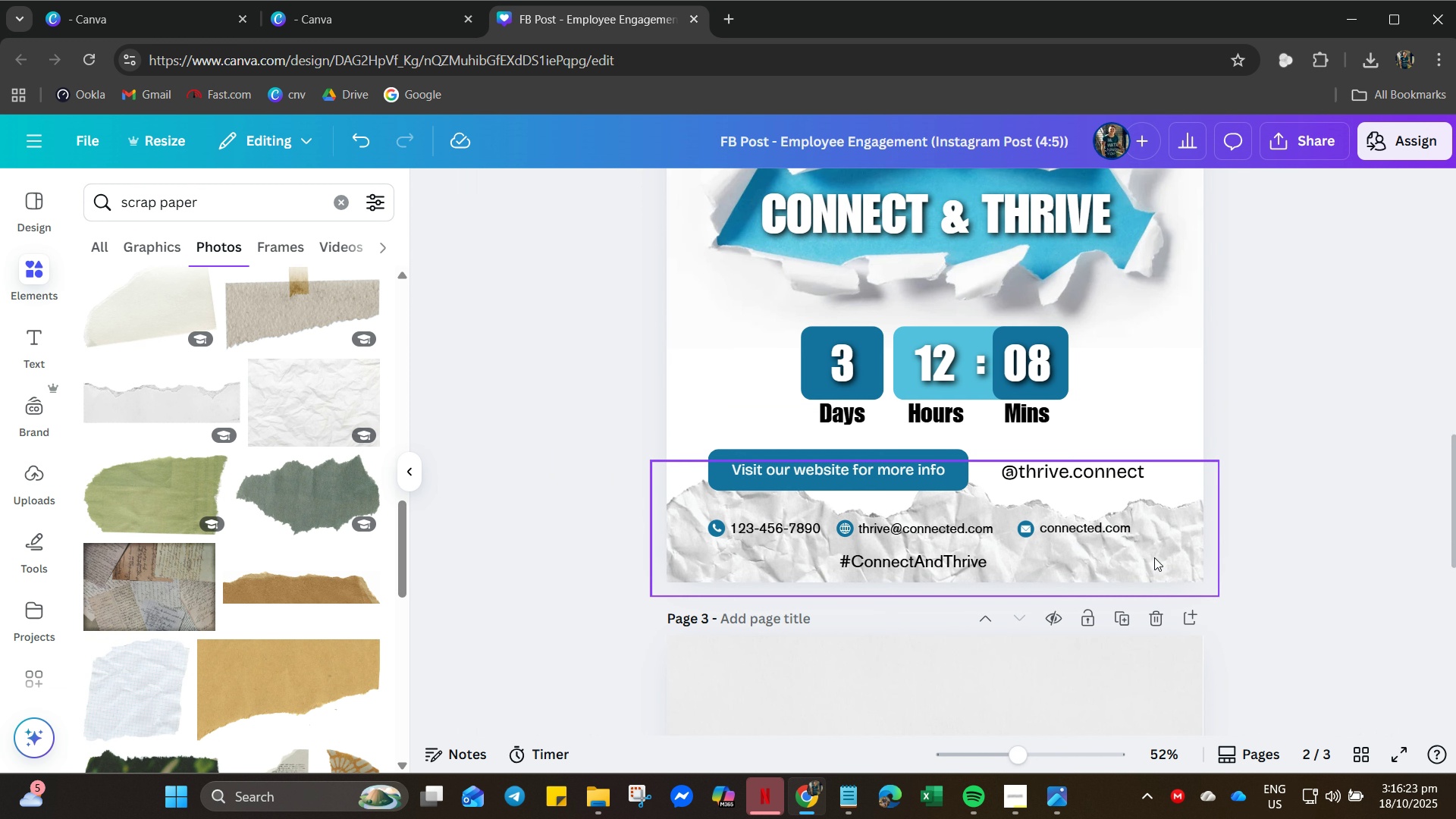 
left_click([1155, 557])
 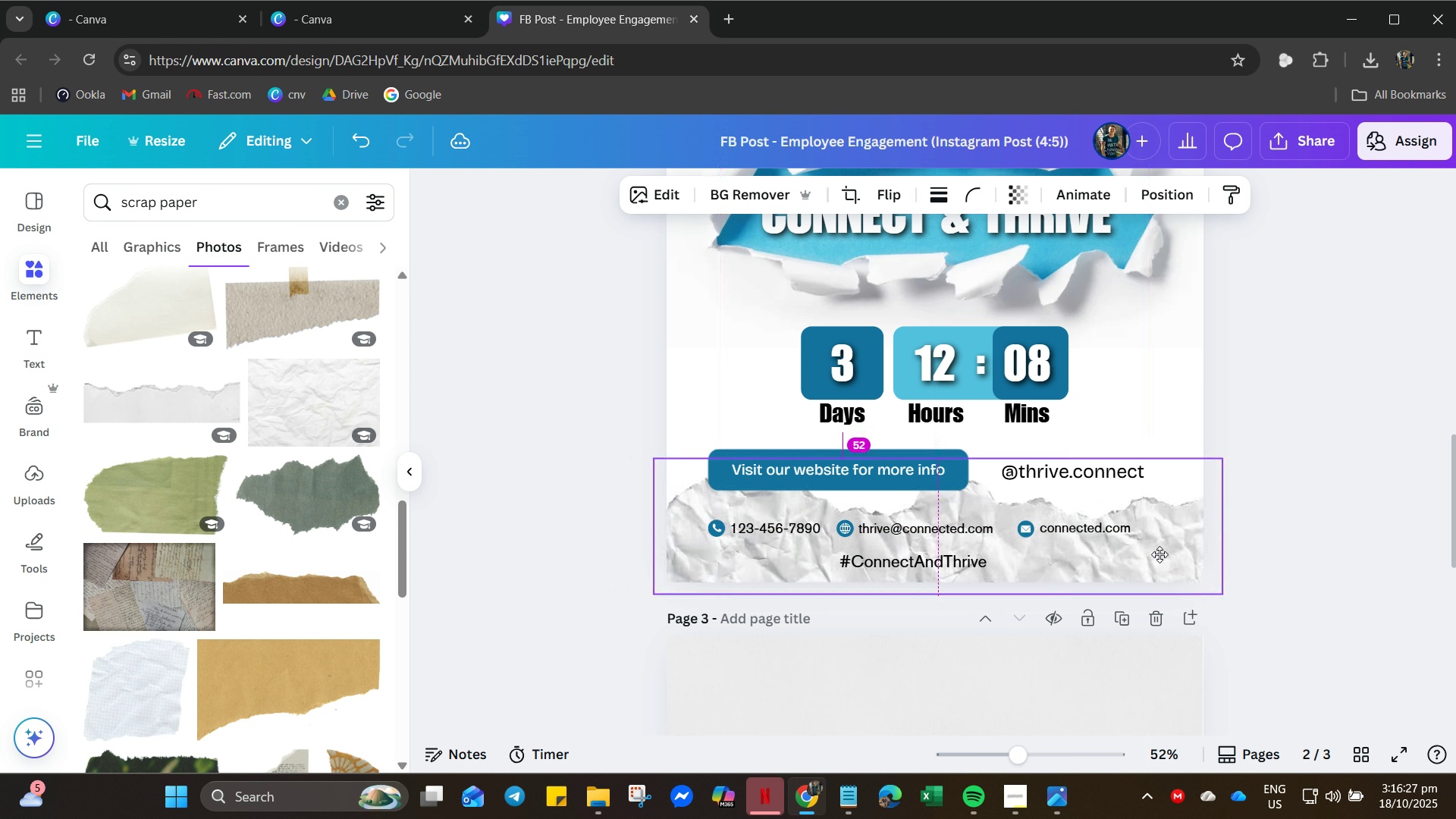 
left_click_drag(start_coordinate=[653, 599], to_coordinate=[549, 622])
 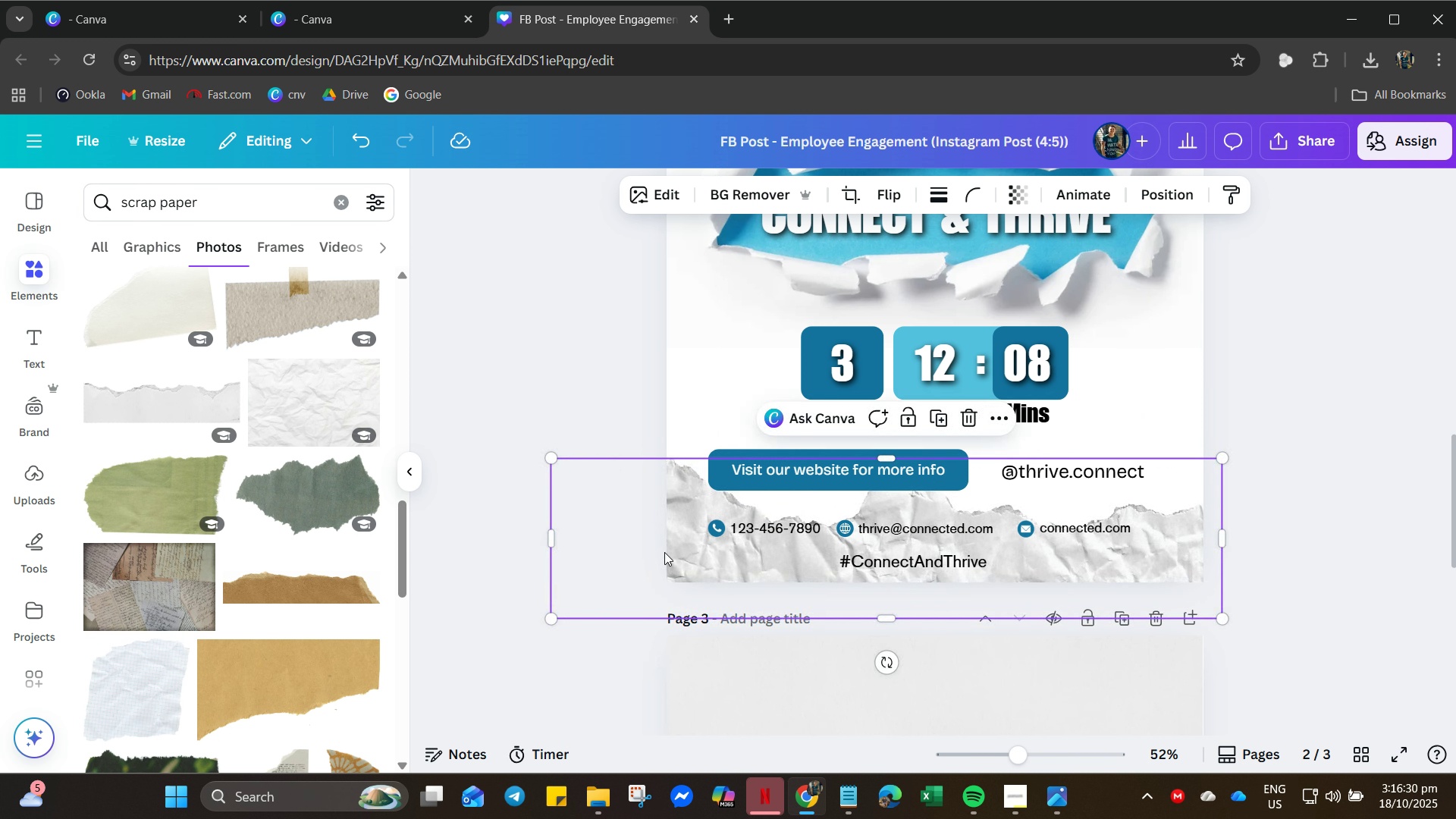 
left_click_drag(start_coordinate=[664, 552], to_coordinate=[650, 544])
 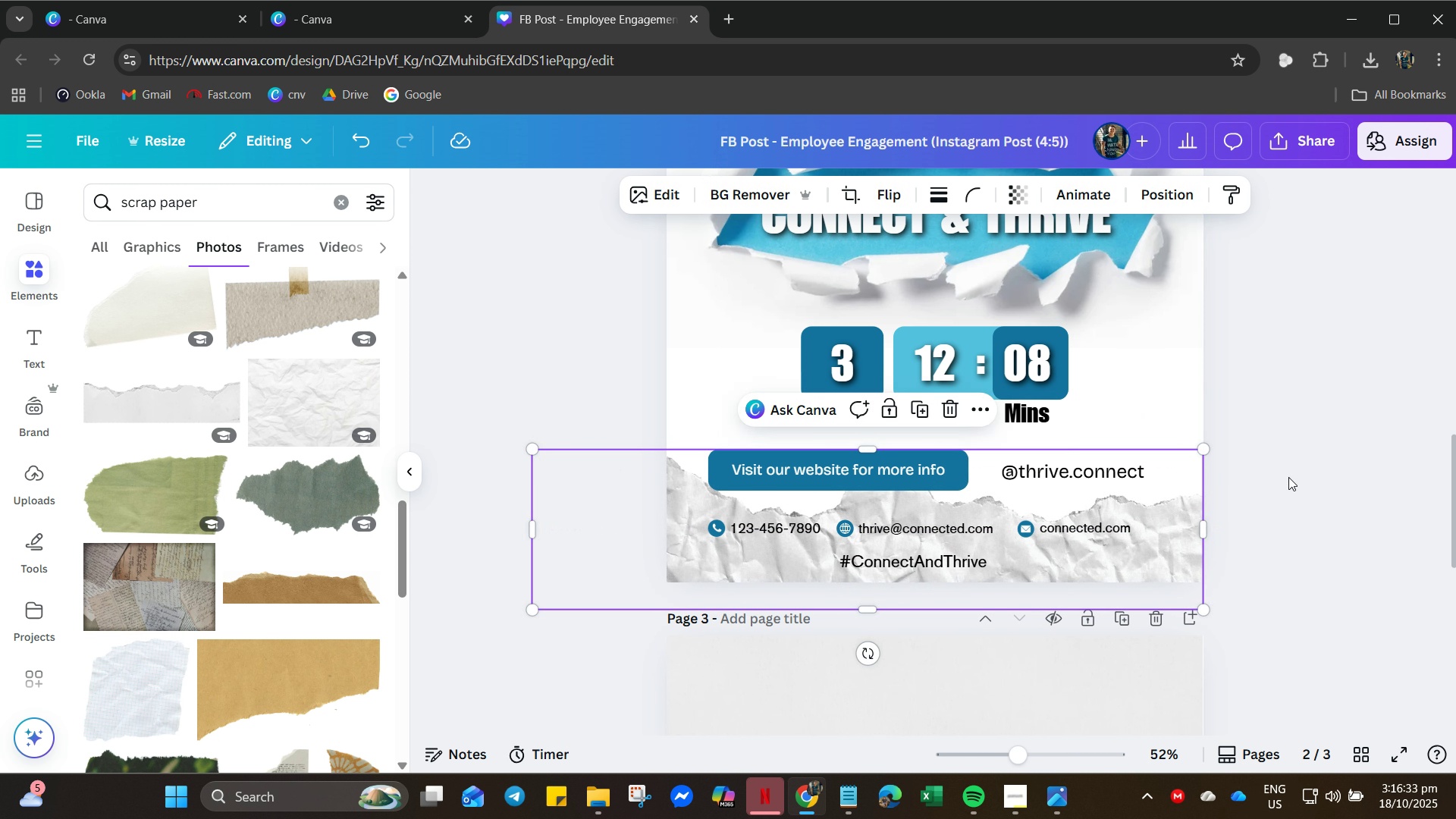 
left_click([1288, 477])
 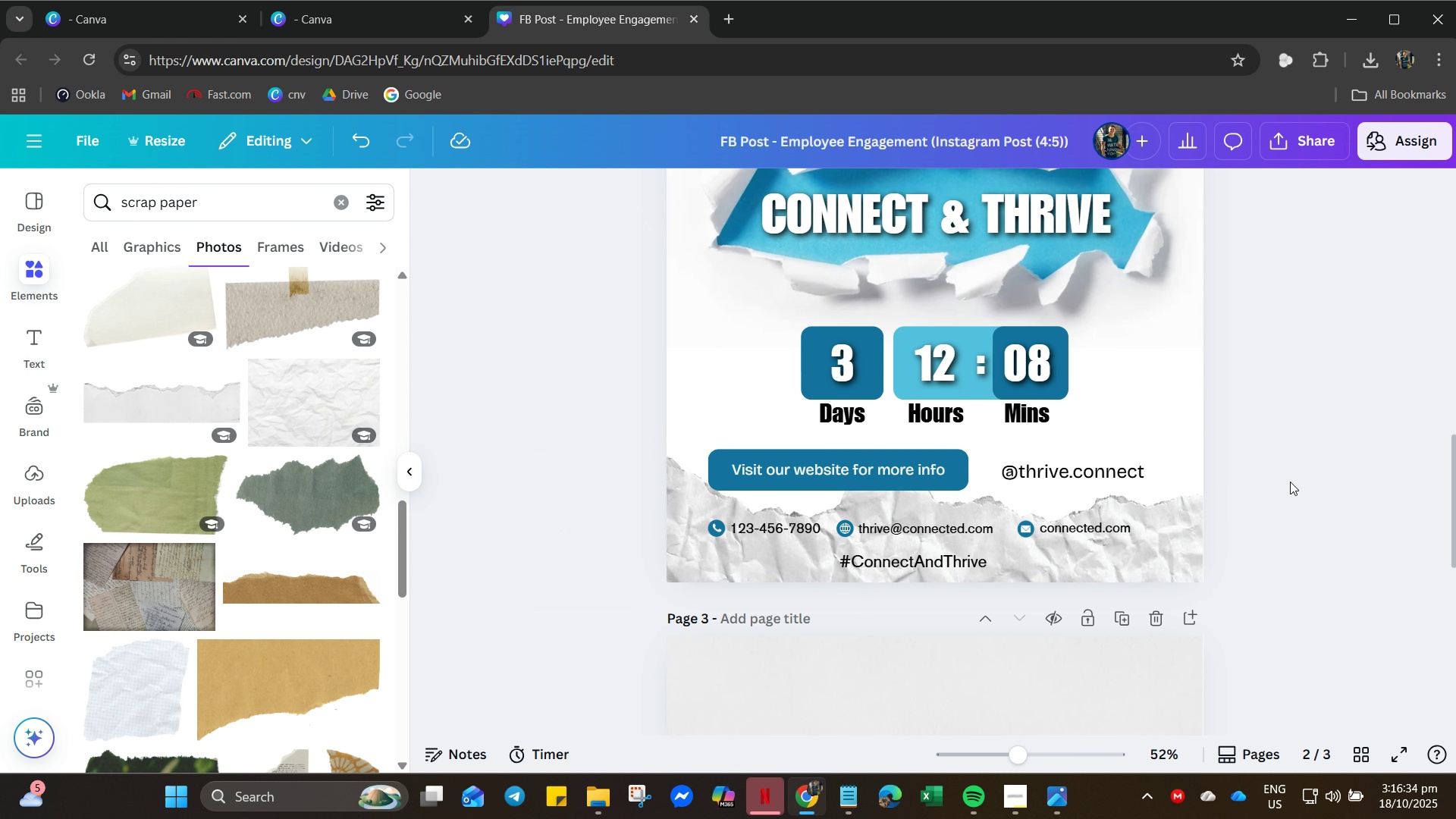 
scroll: coordinate [1293, 484], scroll_direction: up, amount: 4.0
 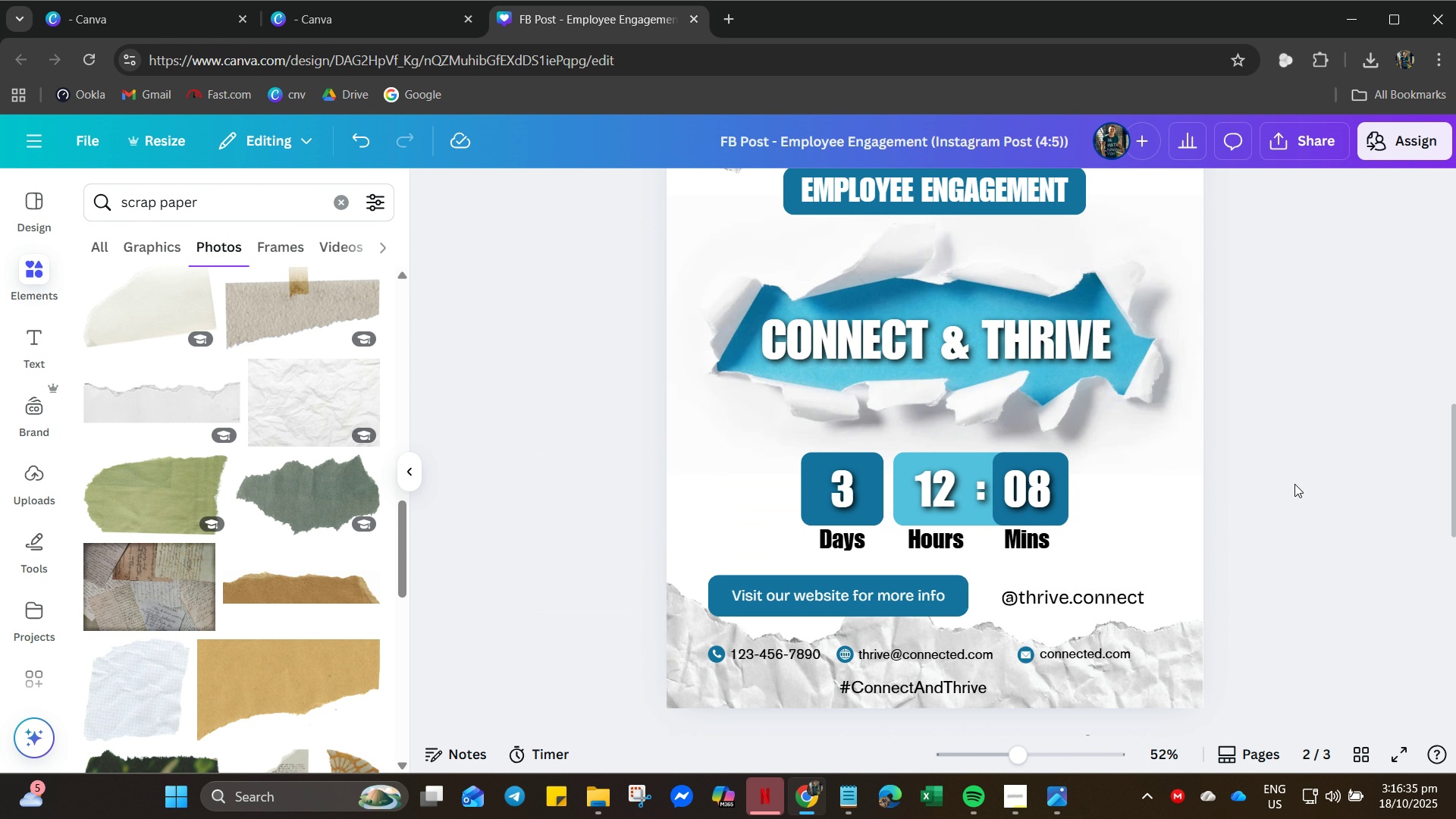 
hold_key(key=ControlLeft, duration=0.62)
scroll: coordinate [1282, 492], scroll_direction: down, amount: 4.0
 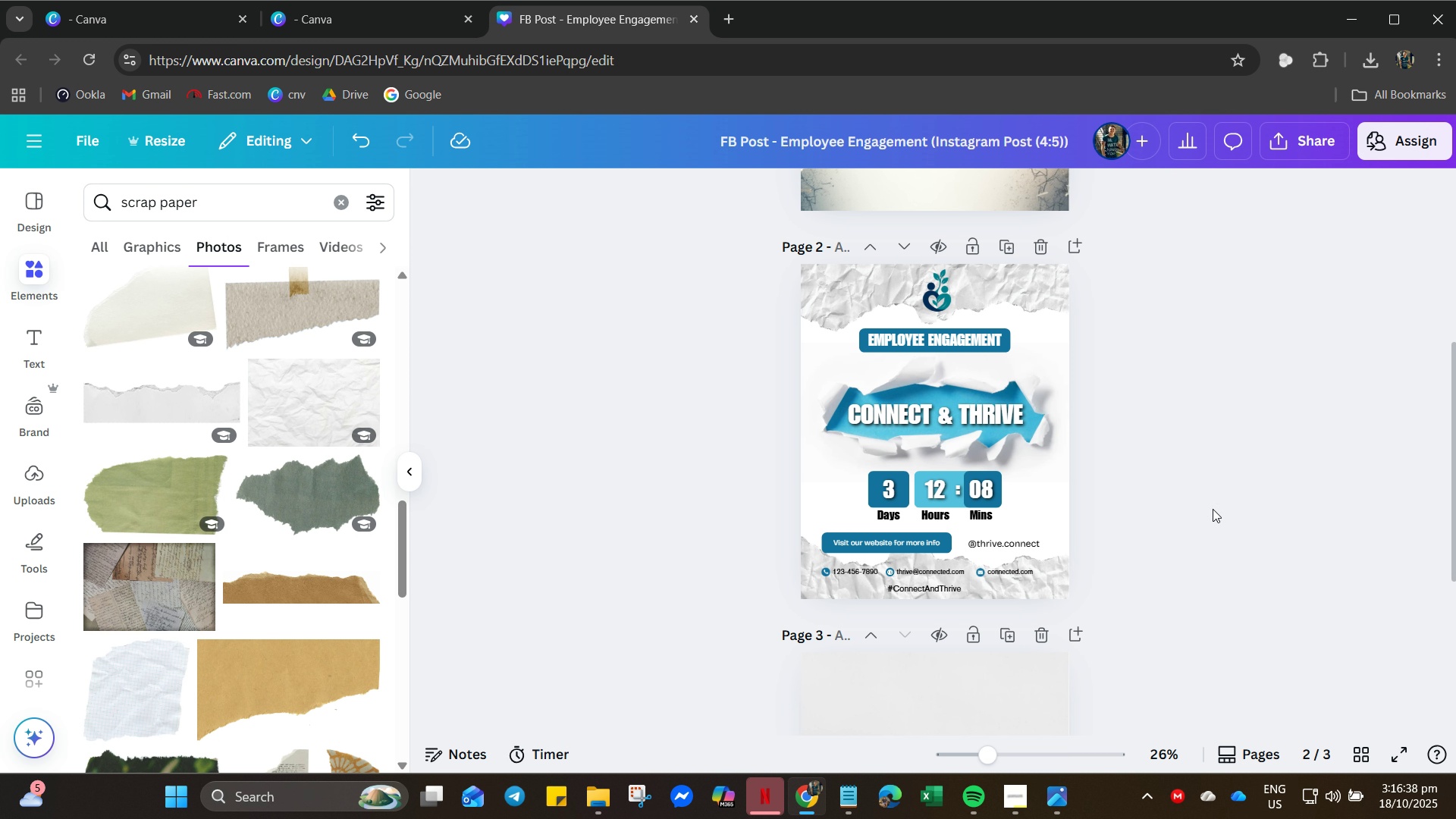 
left_click([1044, 579])
 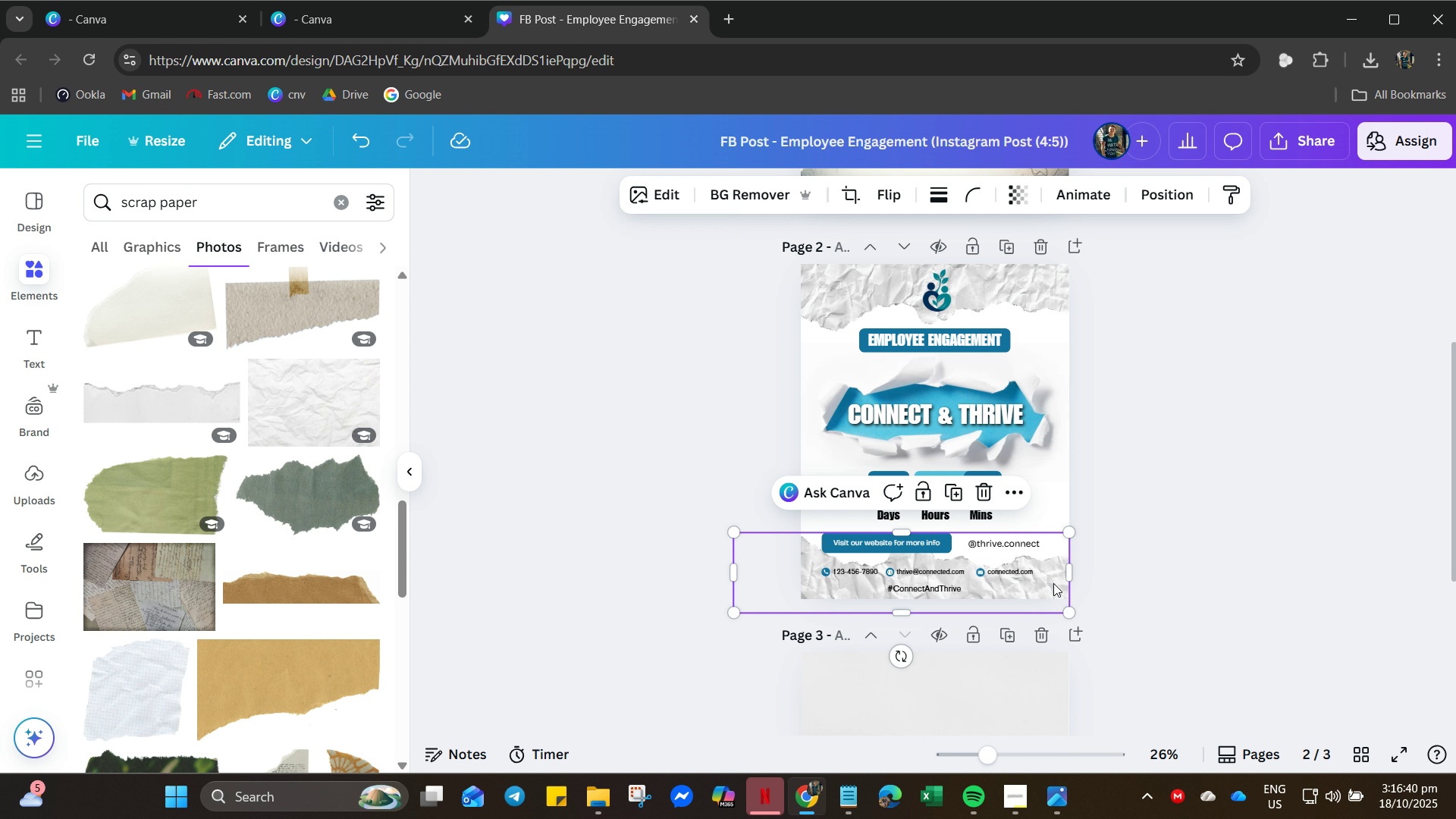 
key(Delete)
 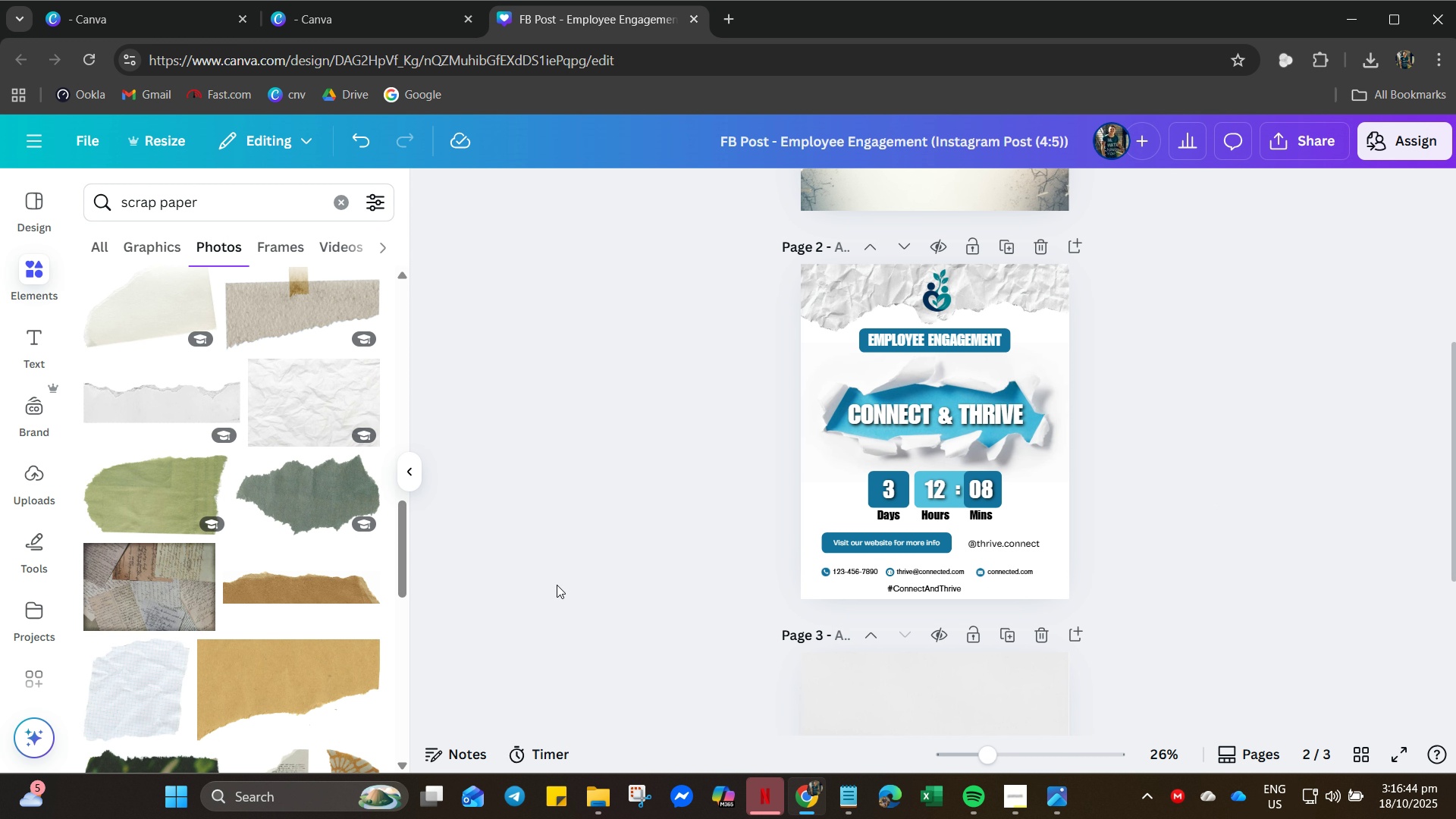 
wait(5.76)
 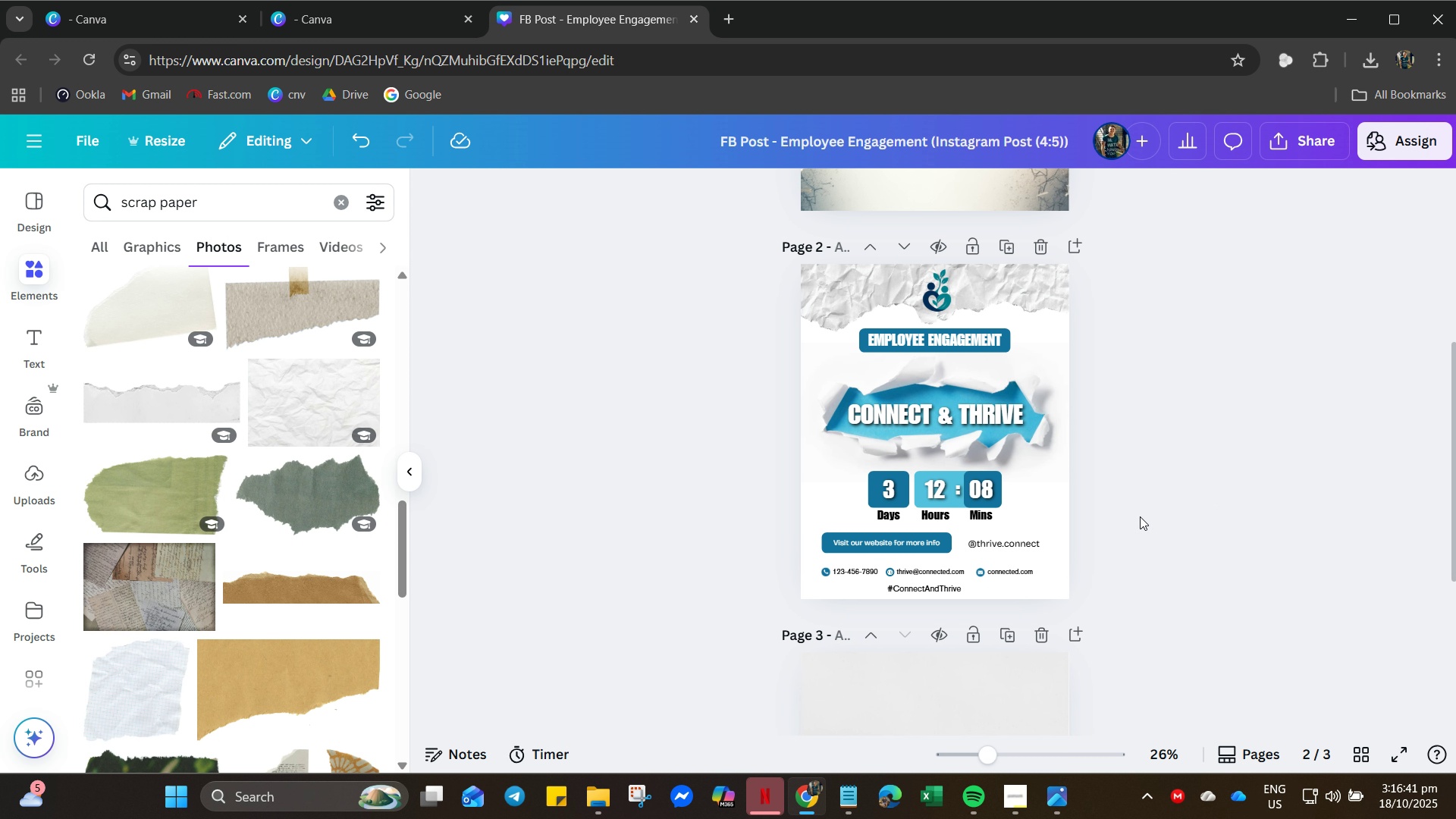 
left_click([303, 578])
 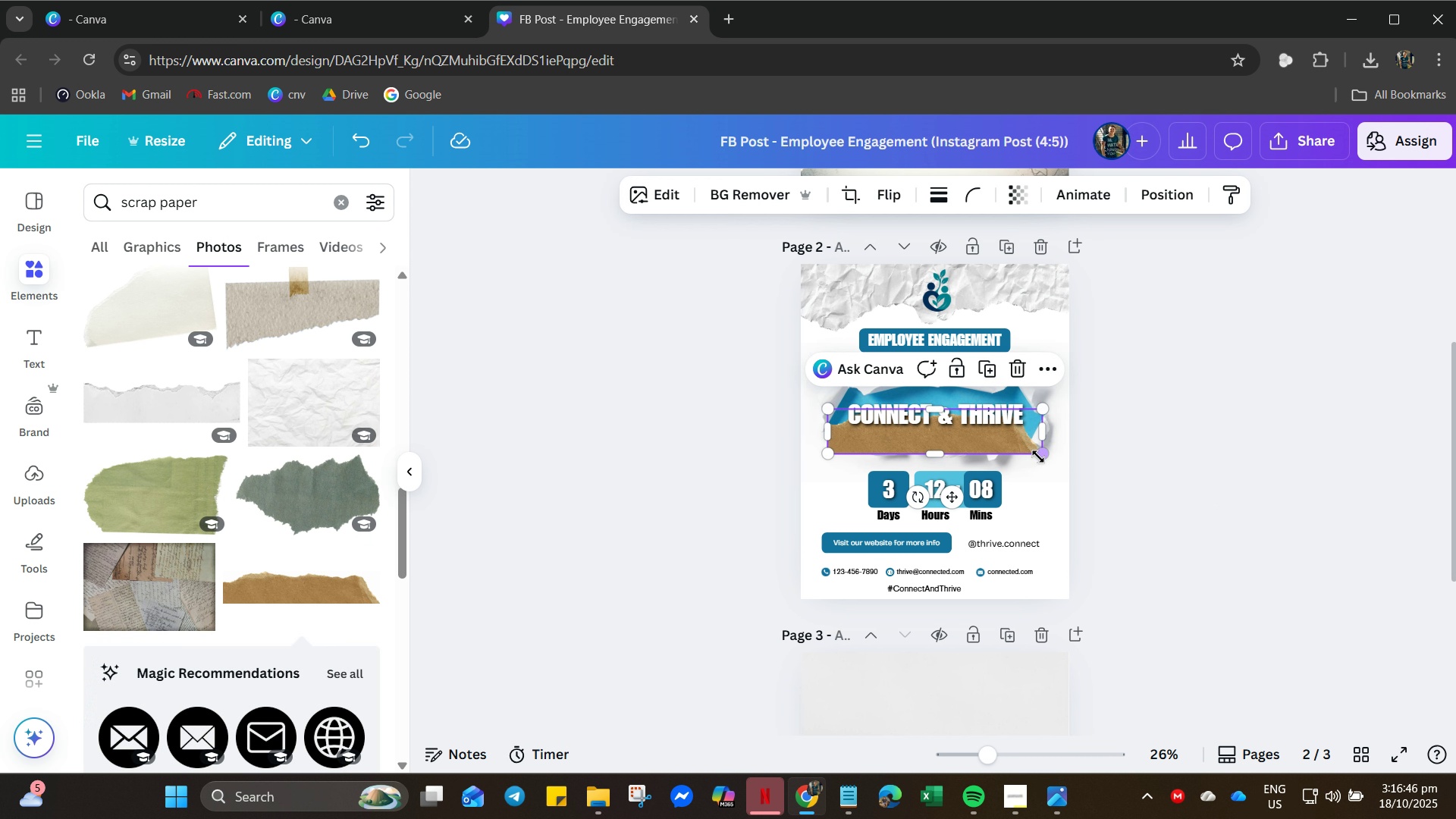 
left_click_drag(start_coordinate=[1045, 450], to_coordinate=[1118, 538])
 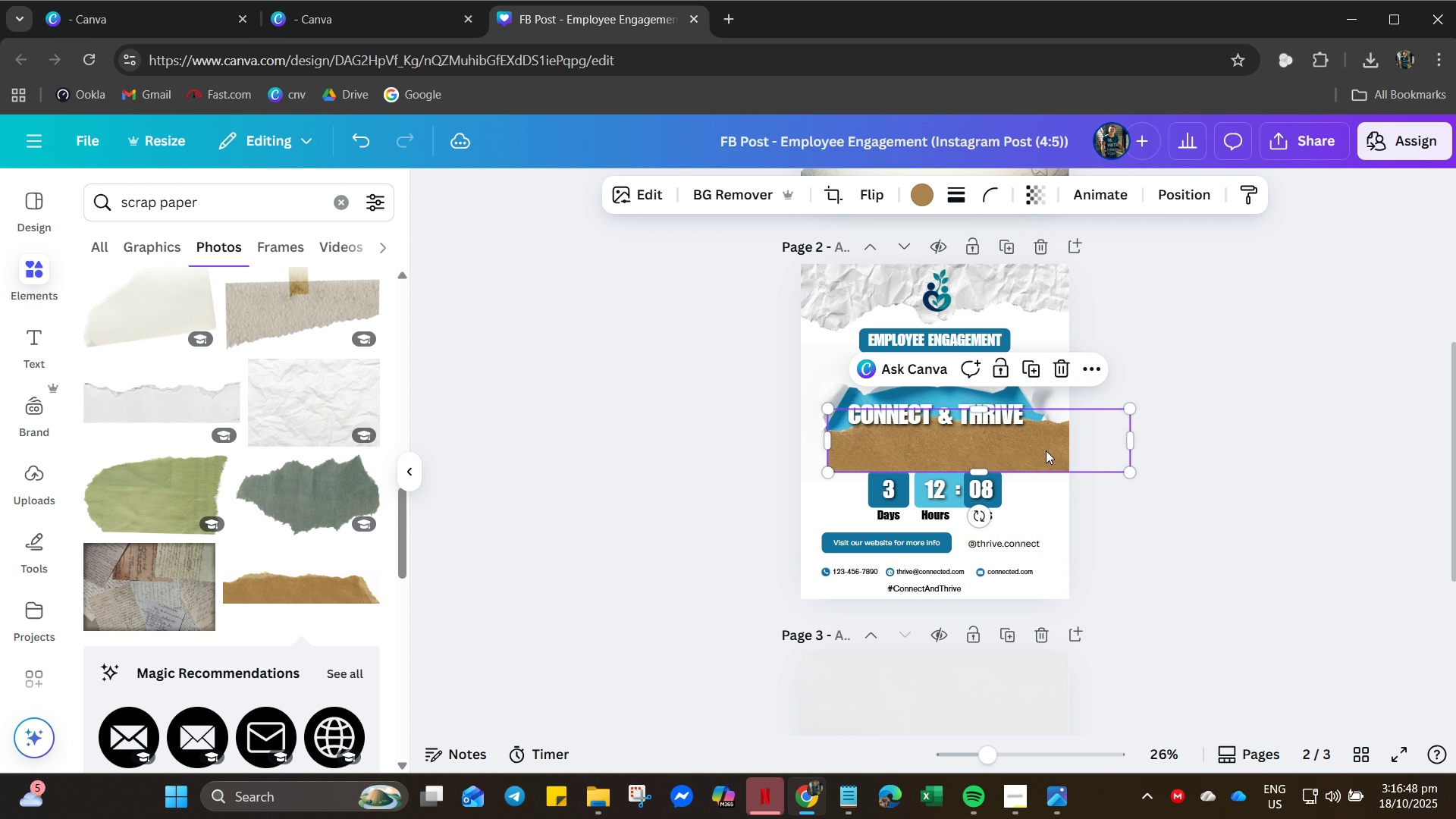 
left_click_drag(start_coordinate=[1046, 450], to_coordinate=[1004, 607])
 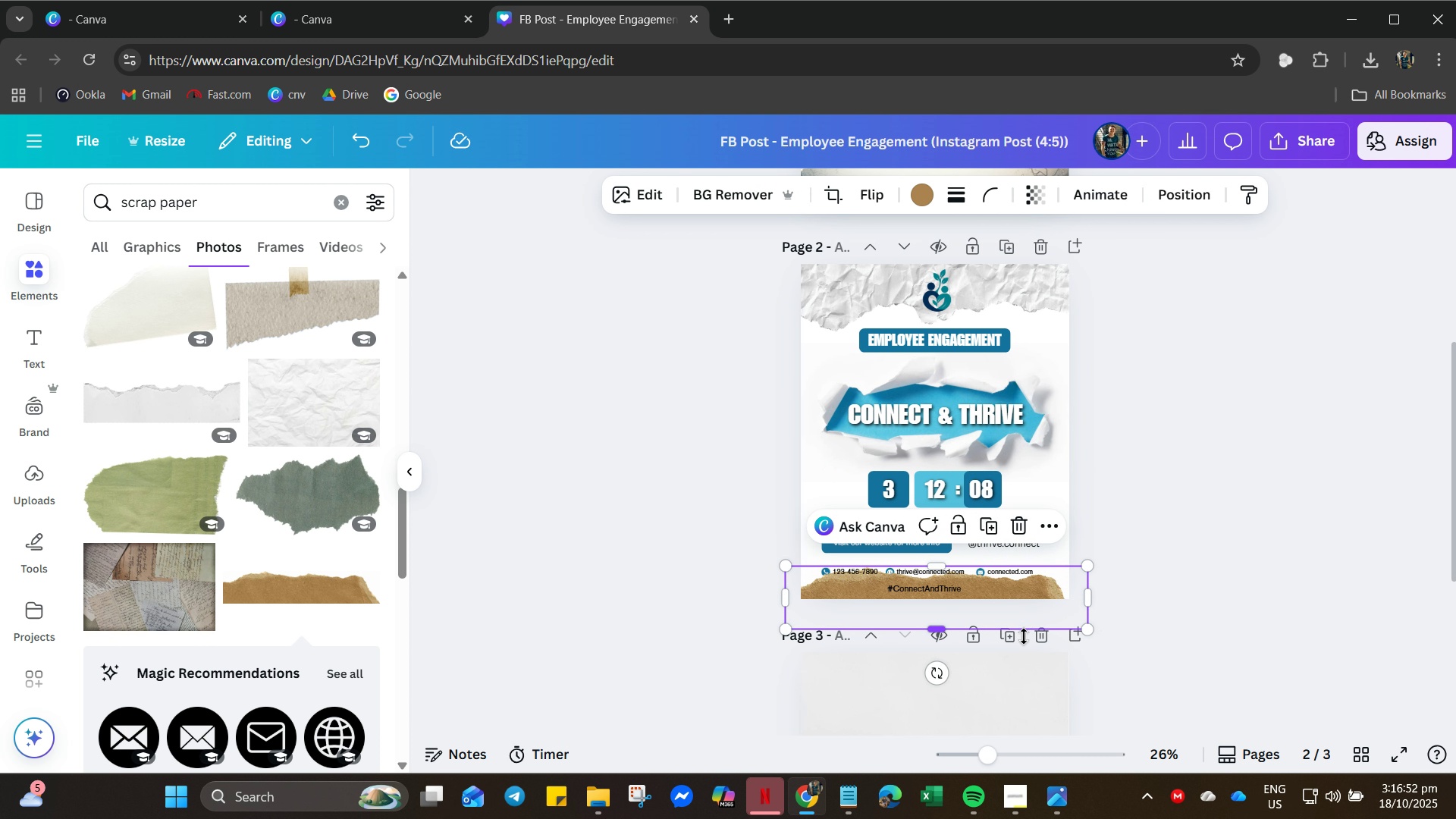 
key(Delete)
 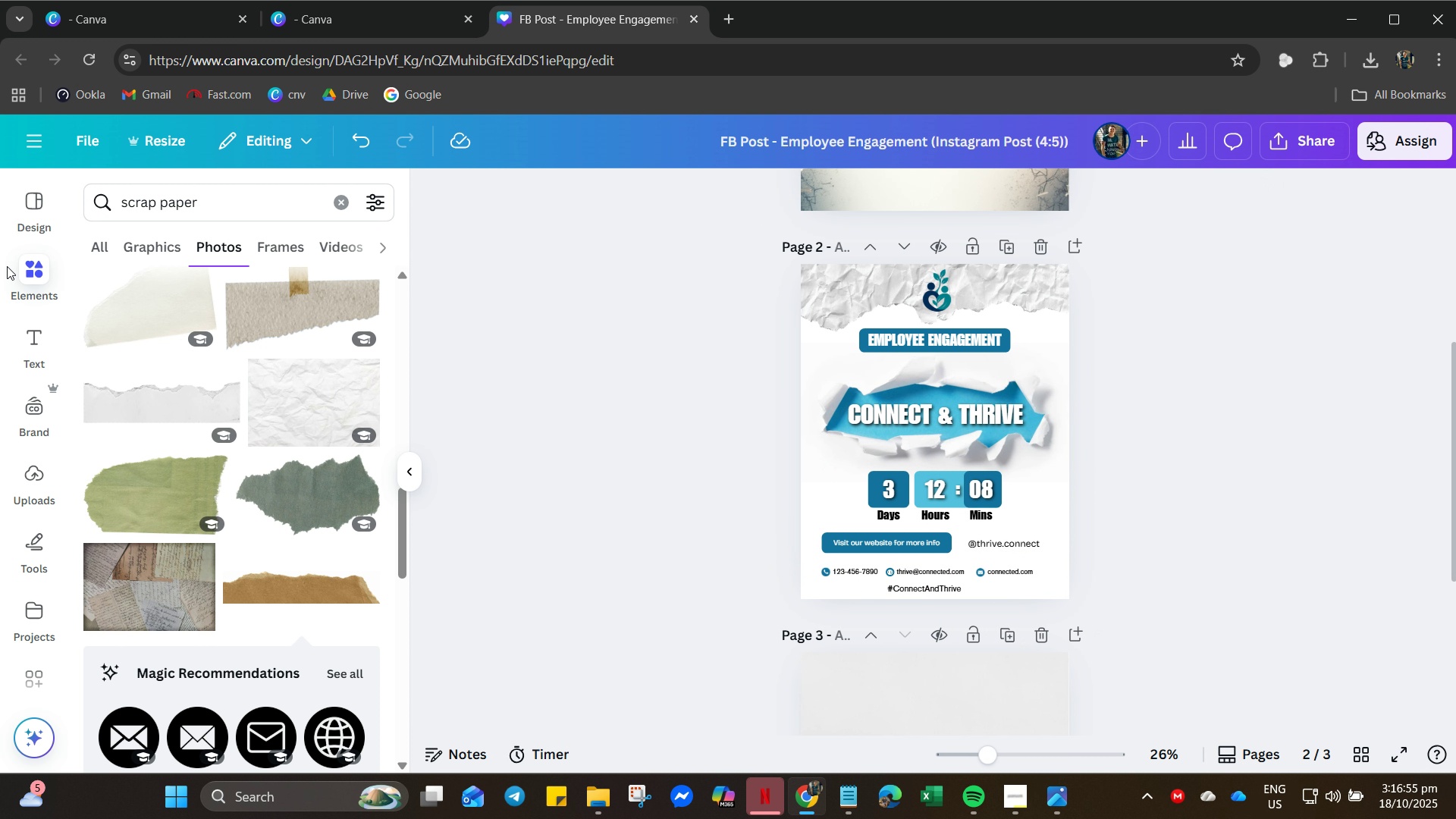 
left_click([25, 284])
 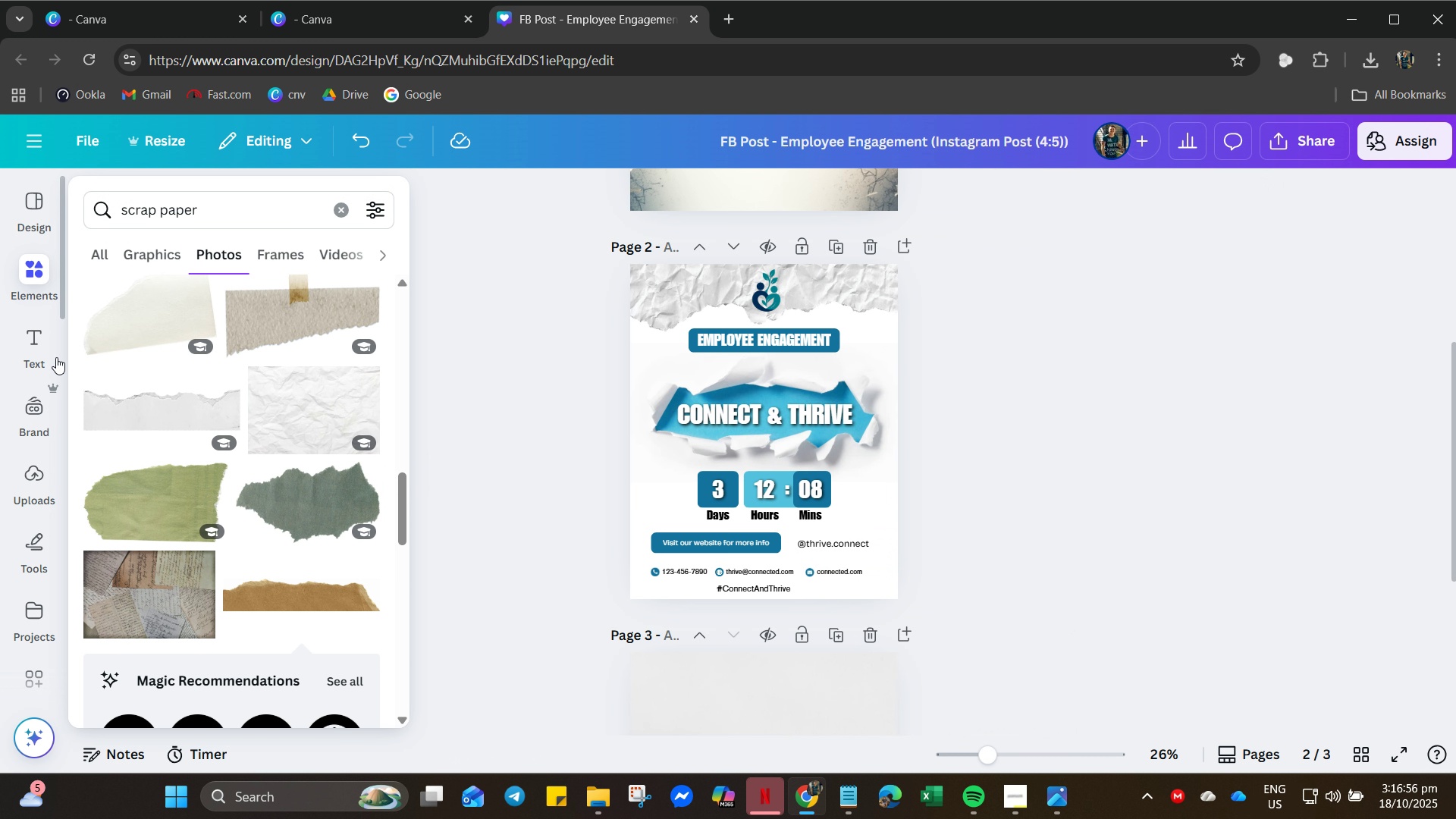 
scroll: coordinate [92, 453], scroll_direction: down, amount: 13.0
 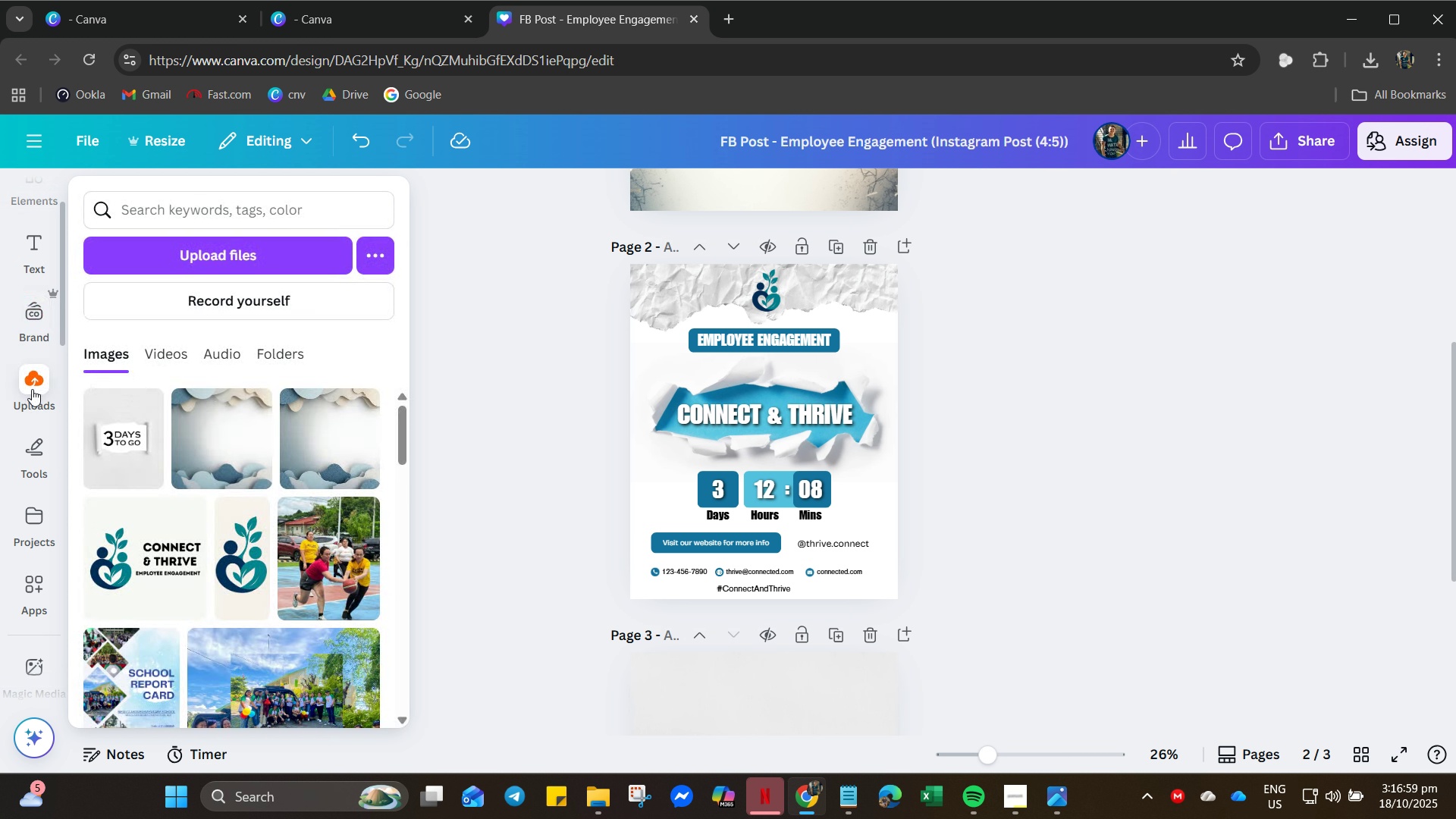 
left_click([32, 389])
 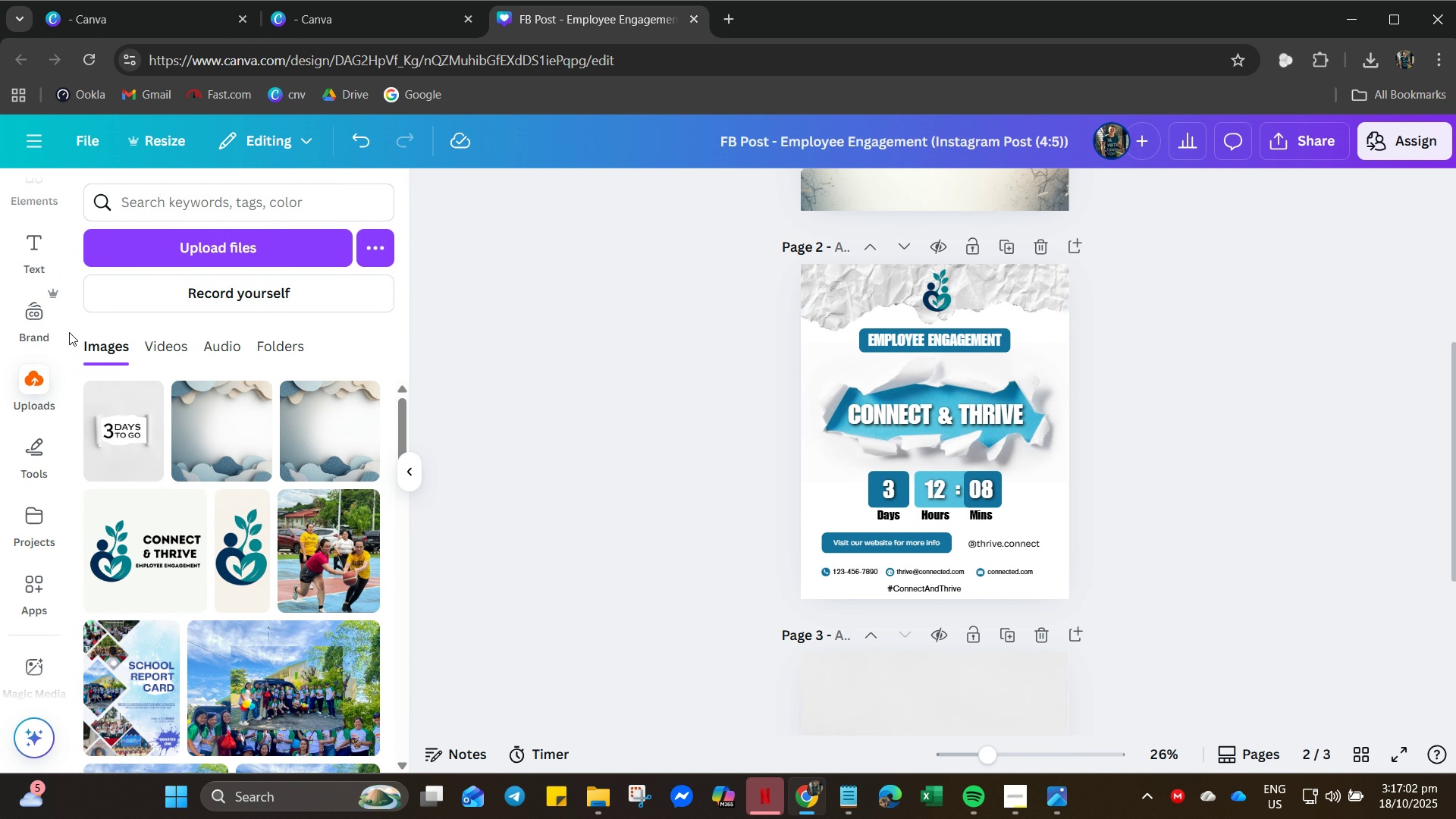 
left_click([34, 305])
 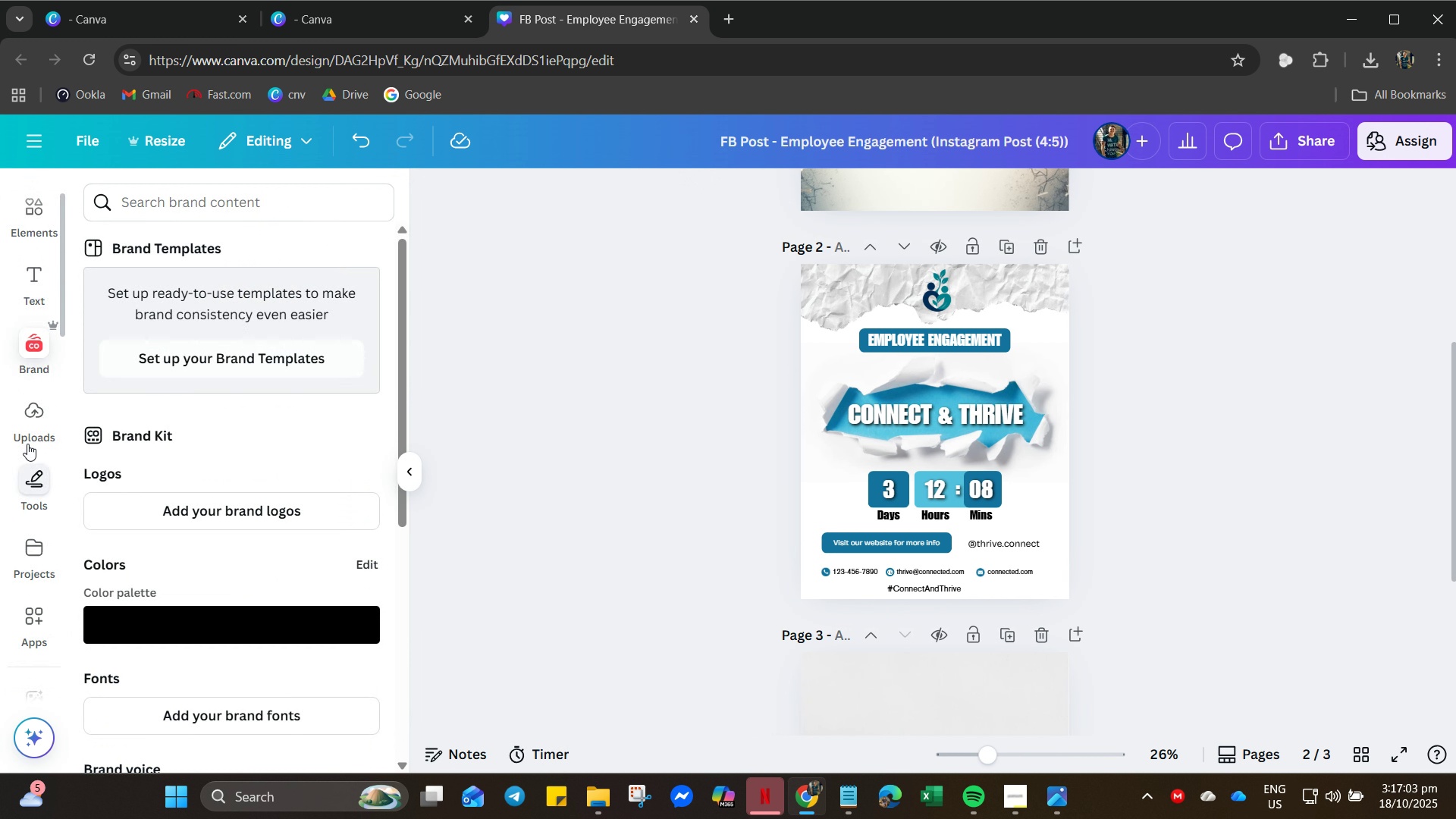 
scroll: coordinate [32, 374], scroll_direction: up, amount: 8.0
 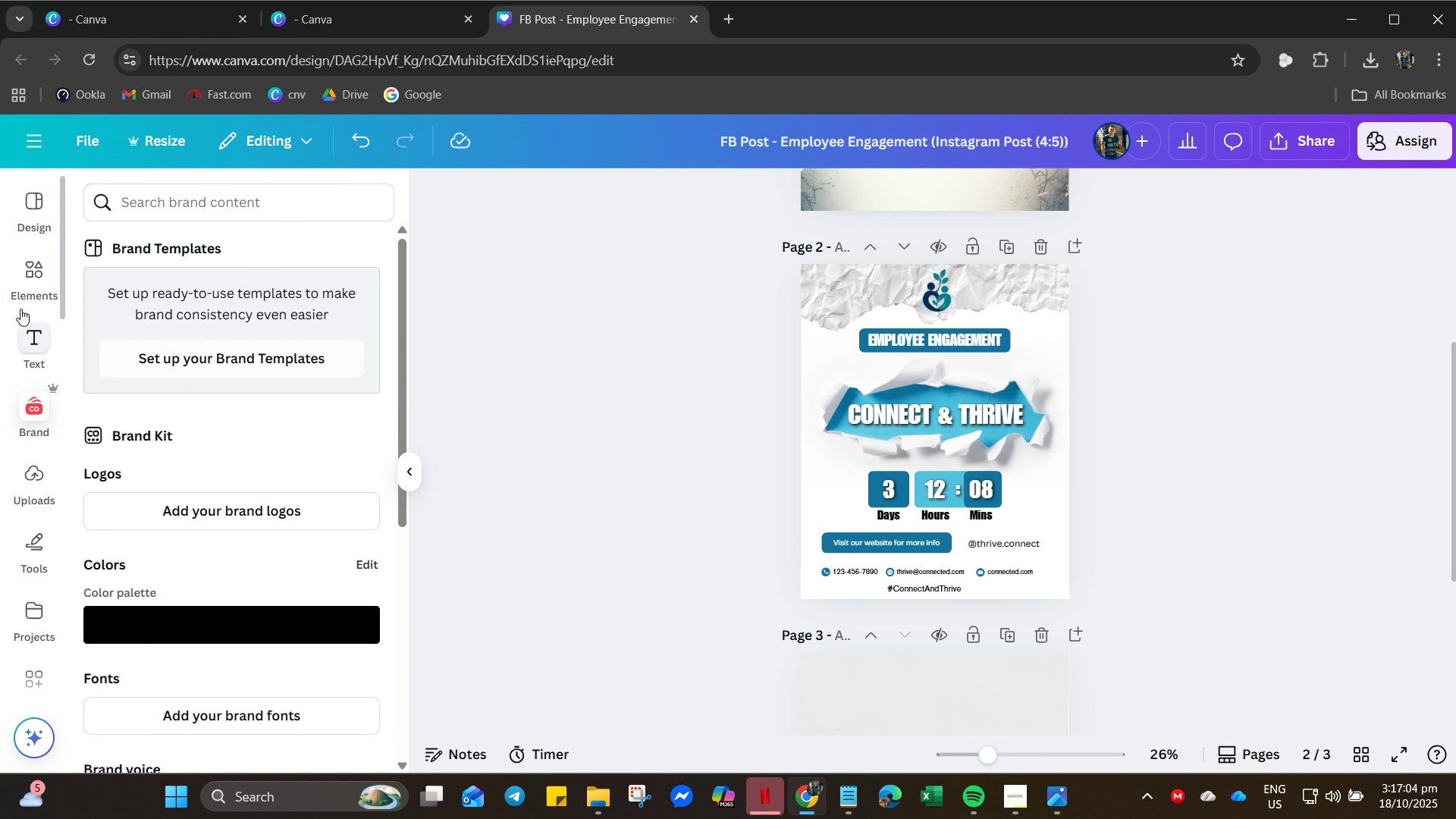 
left_click([24, 296])
 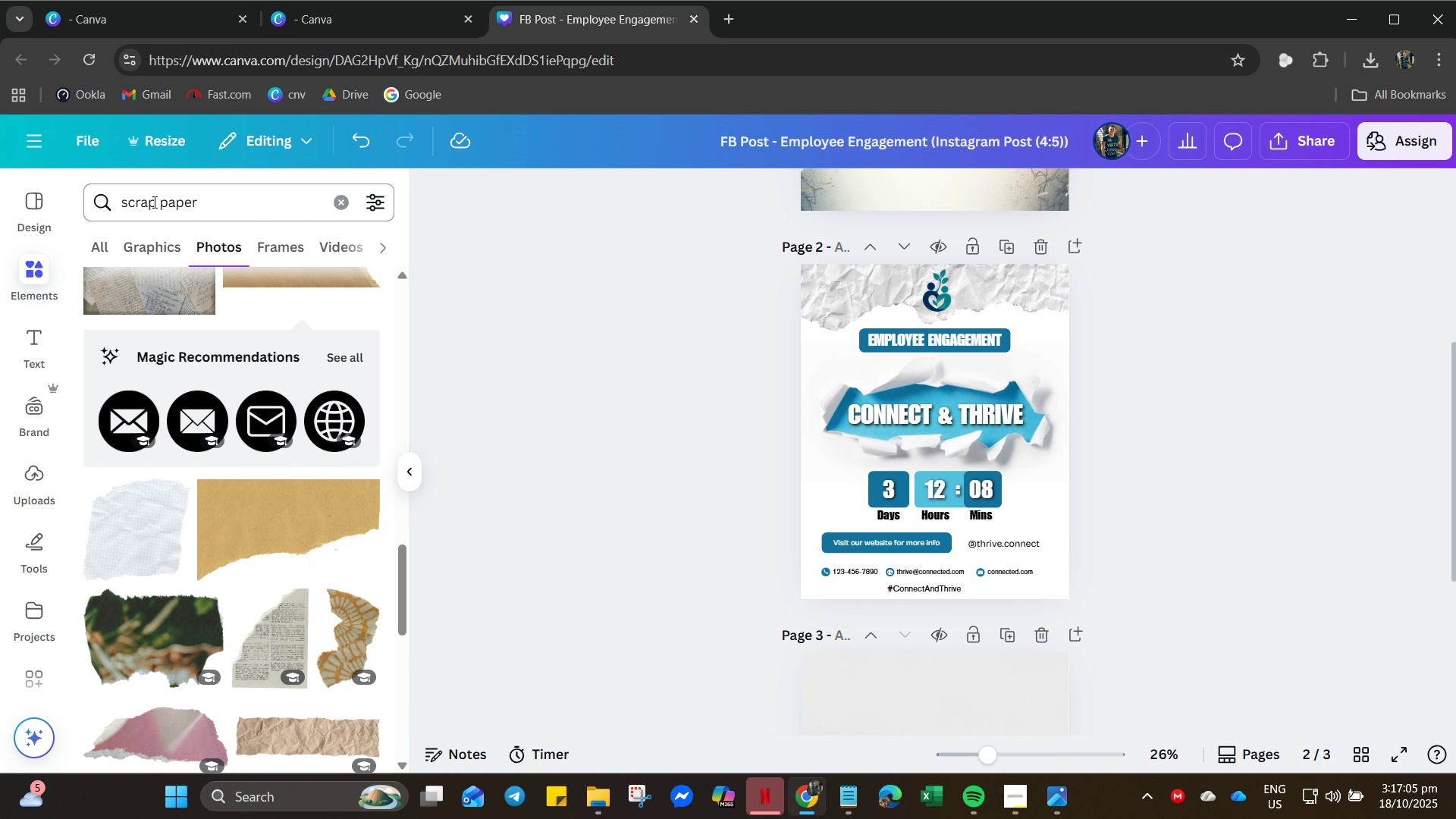 
left_click_drag(start_coordinate=[153, 202], to_coordinate=[157, 202])
 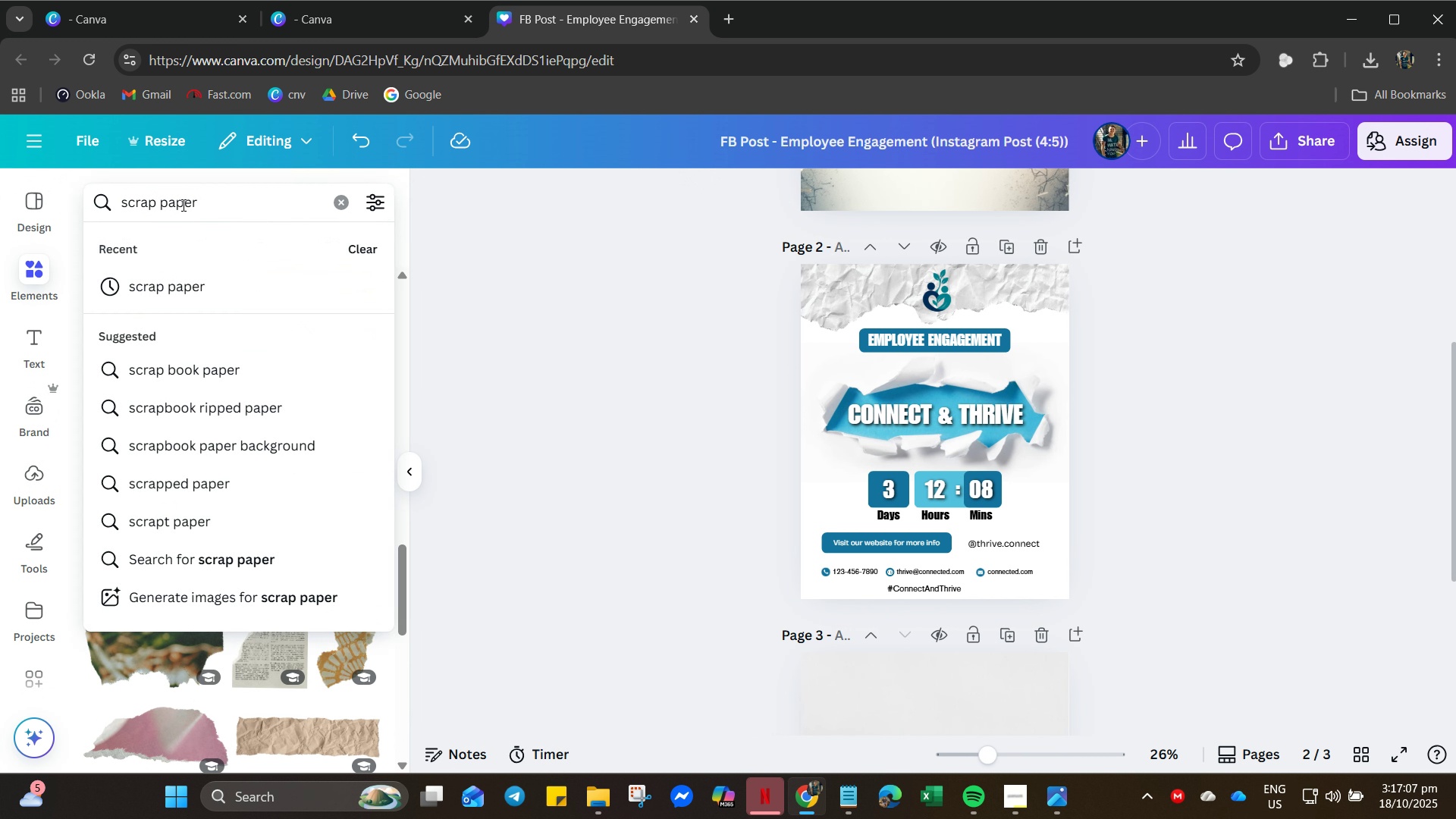 
type(tape)
 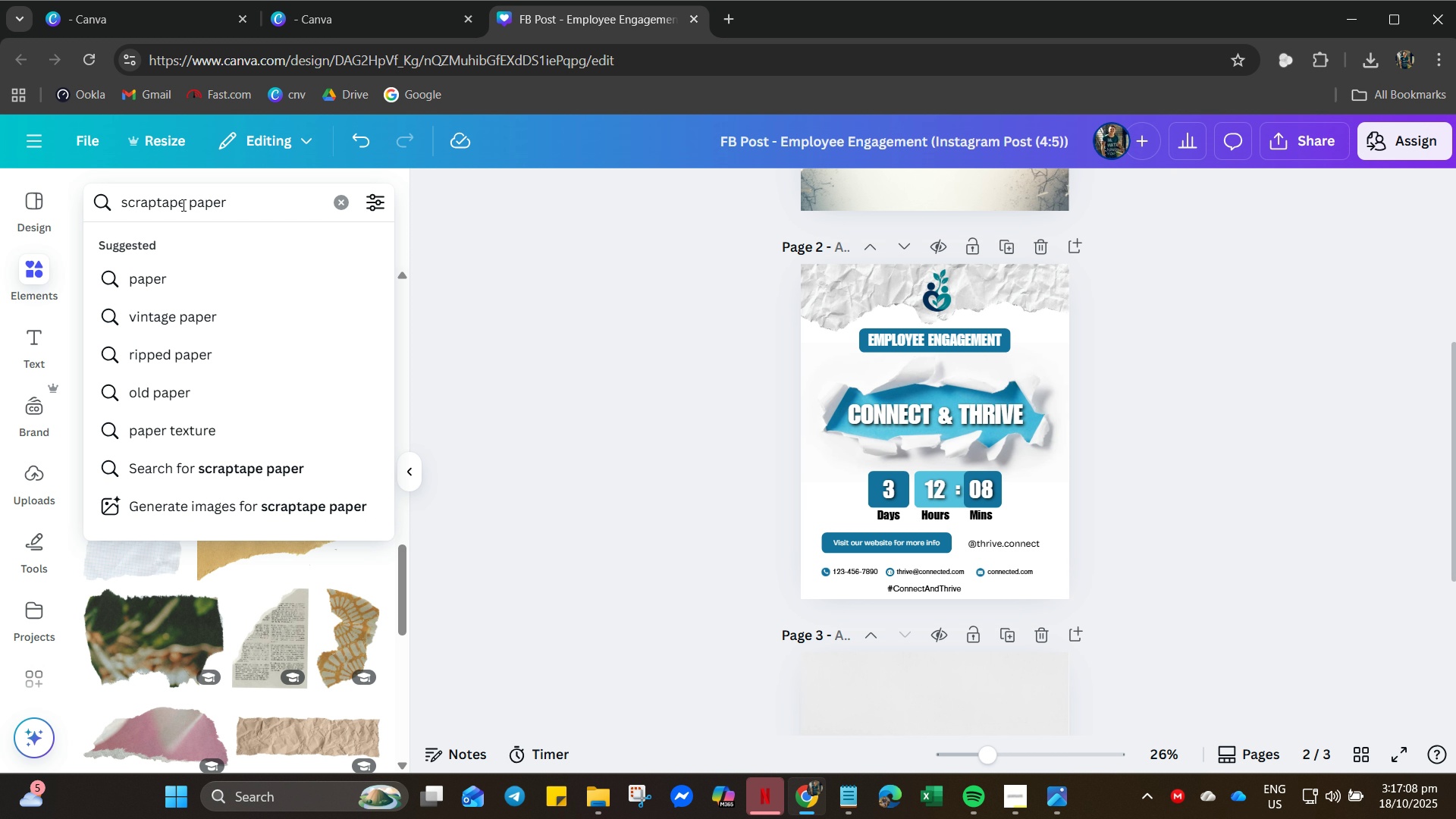 
key(Enter)
 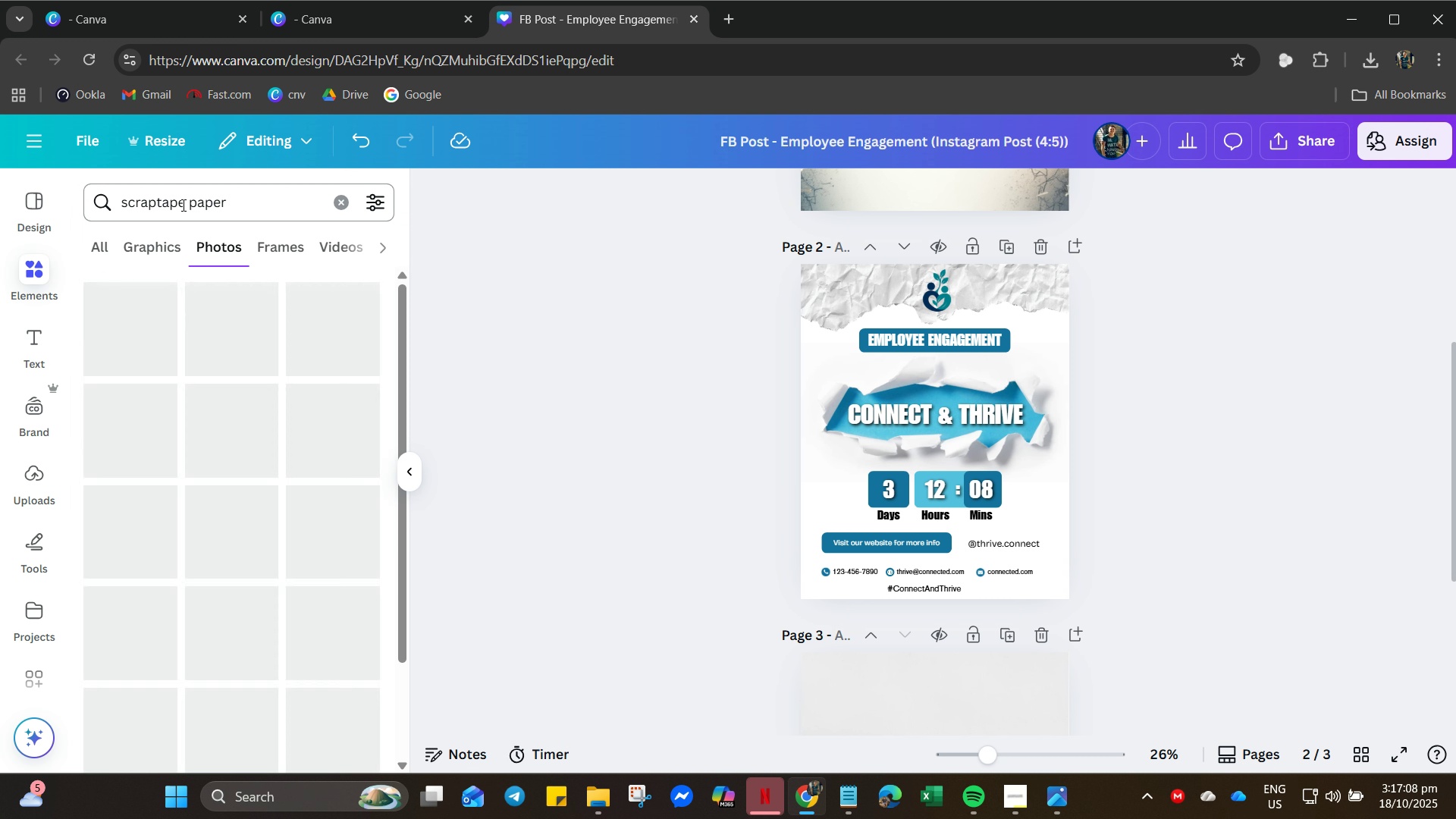 
key(Control+A)
 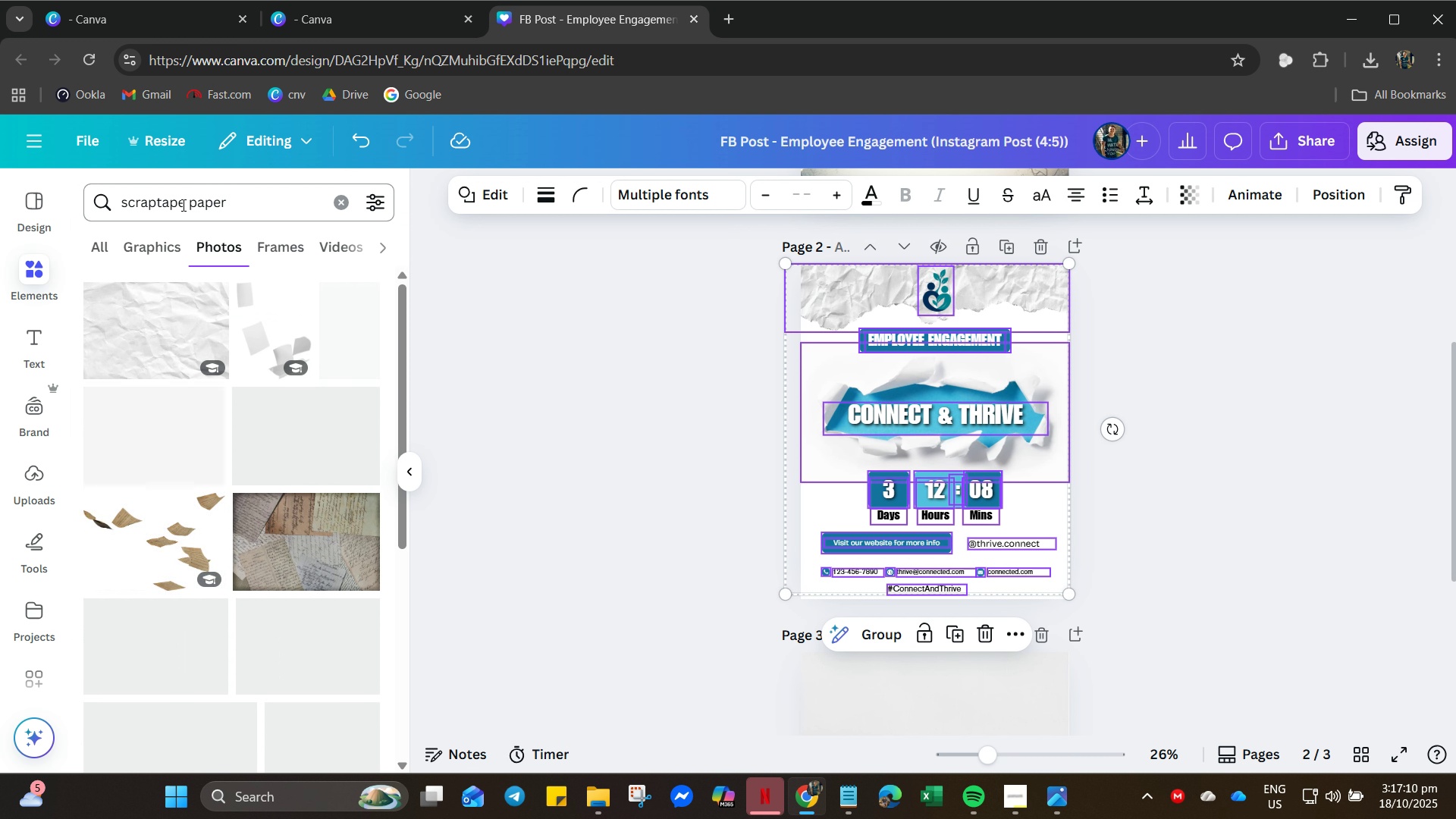 
type(scoth tape)
 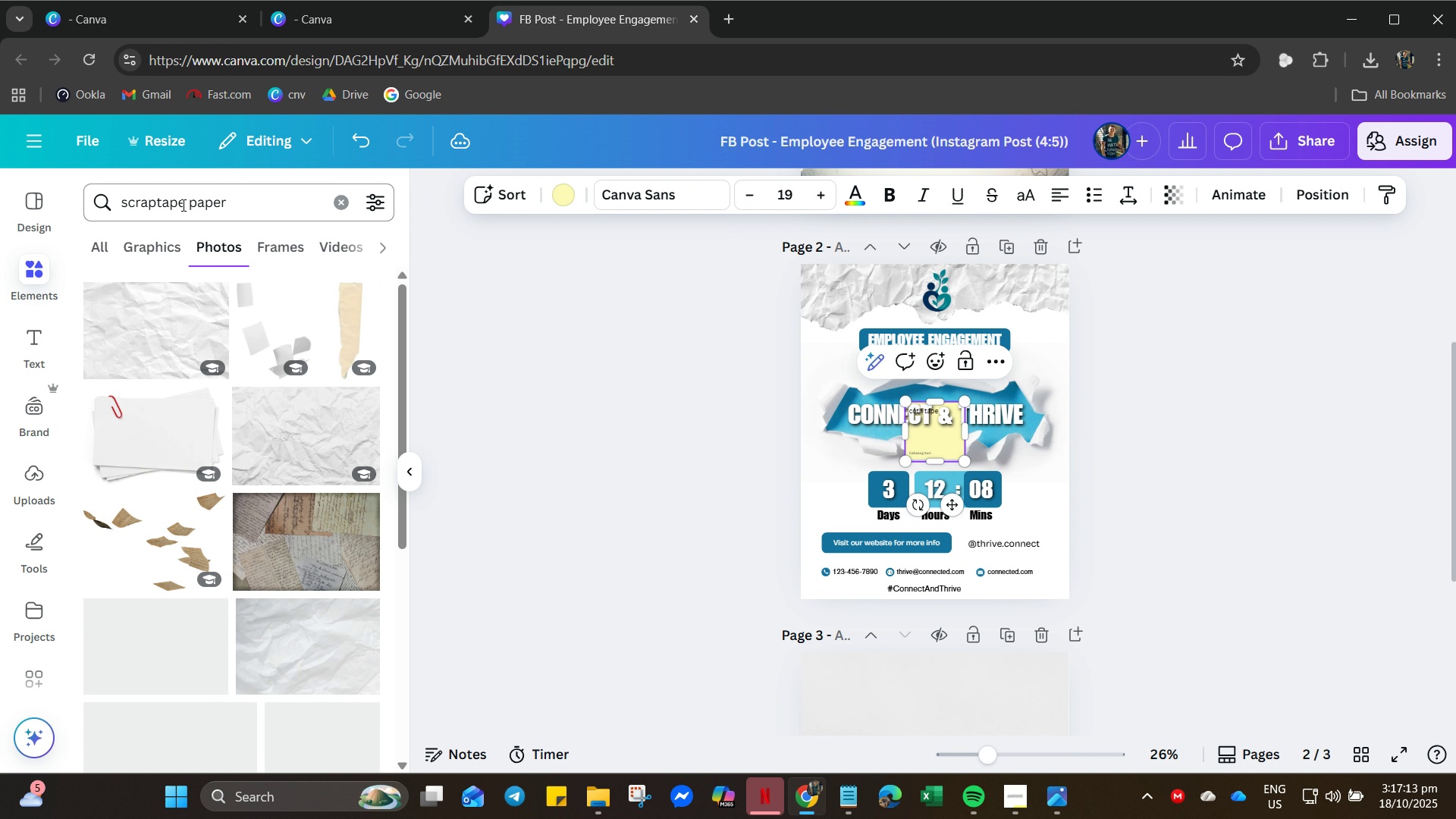 
key(Enter)
 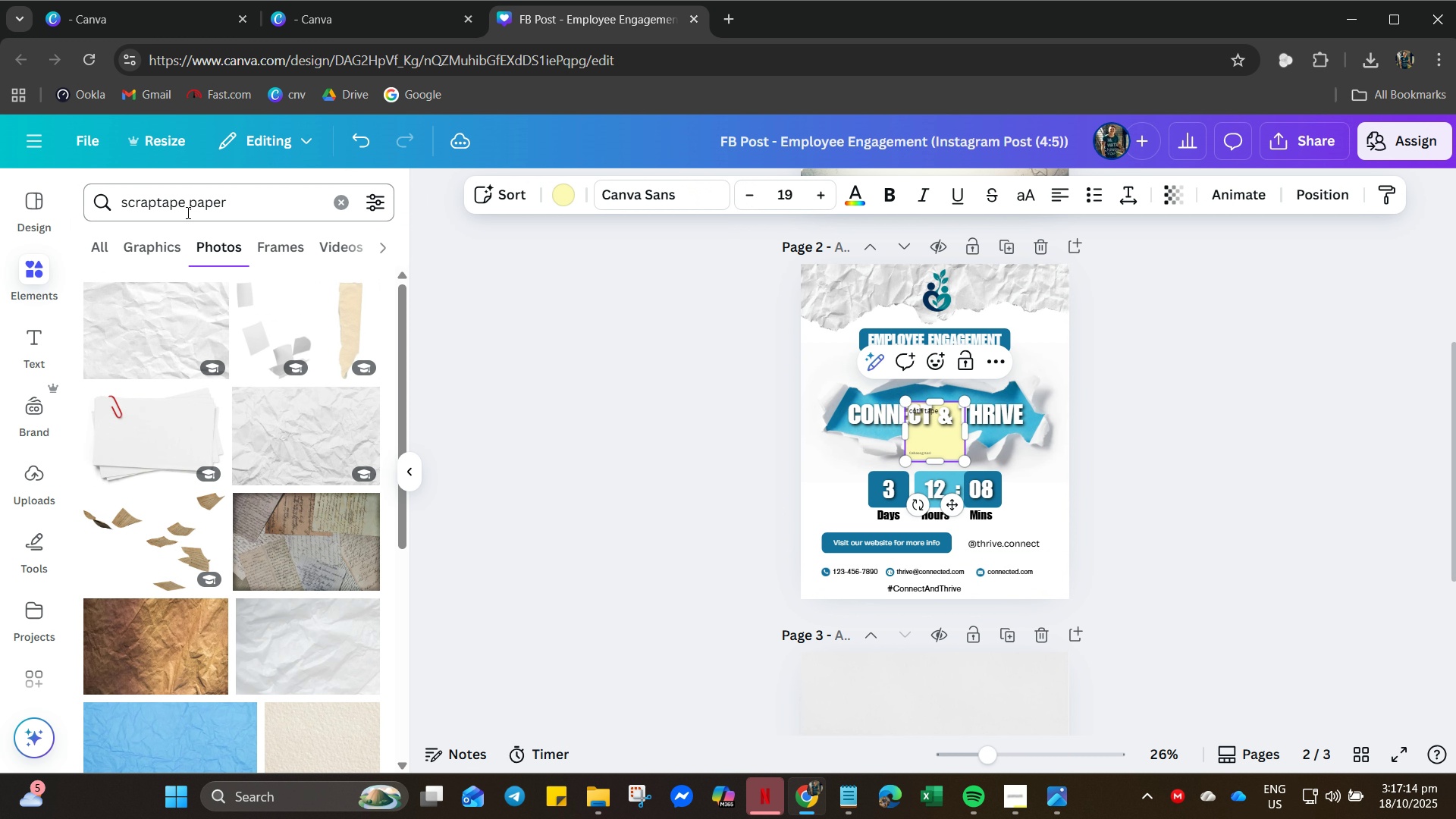 
left_click([187, 212])
 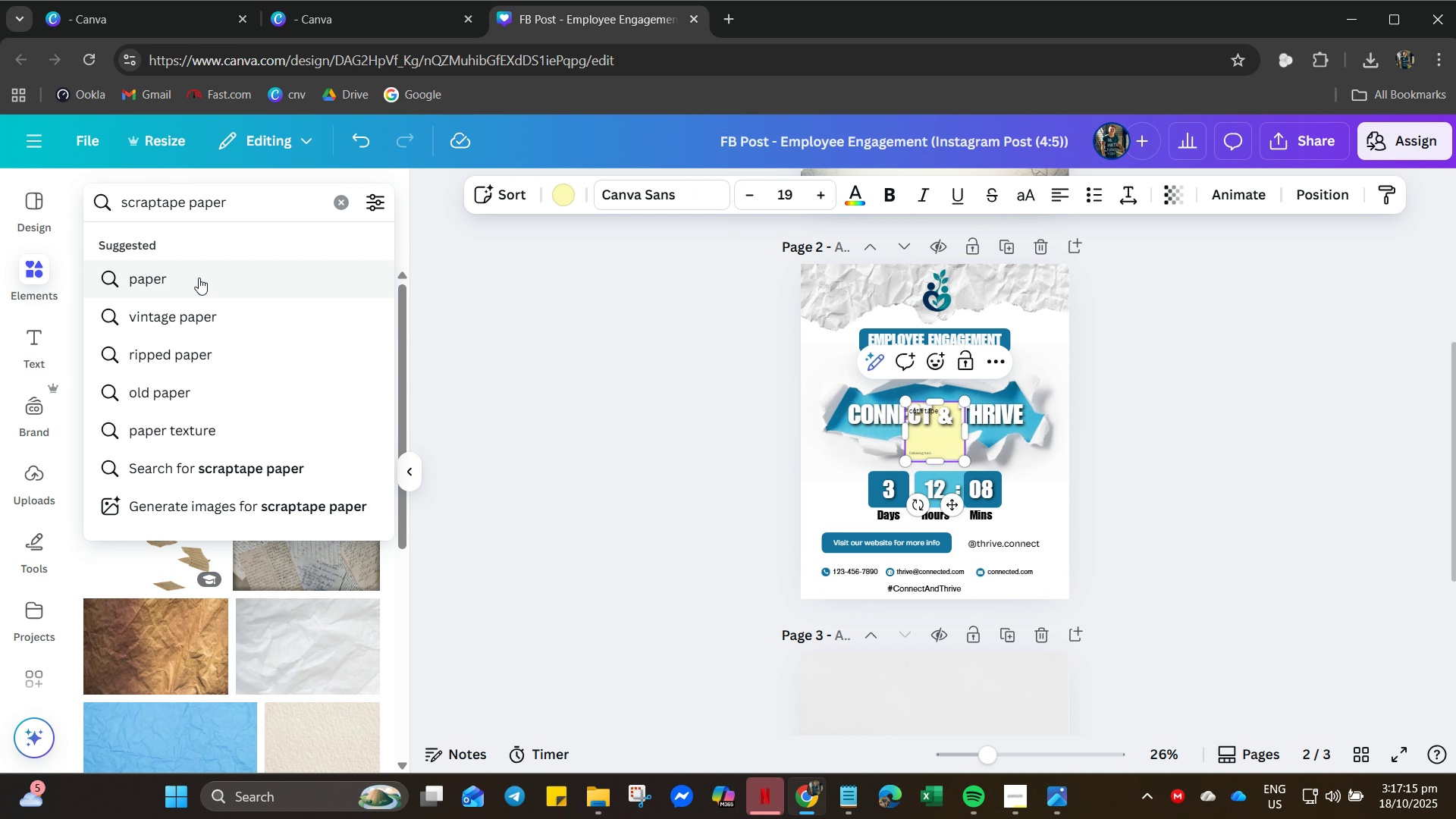 
left_click_drag(start_coordinate=[199, 278], to_coordinate=[235, 213])
 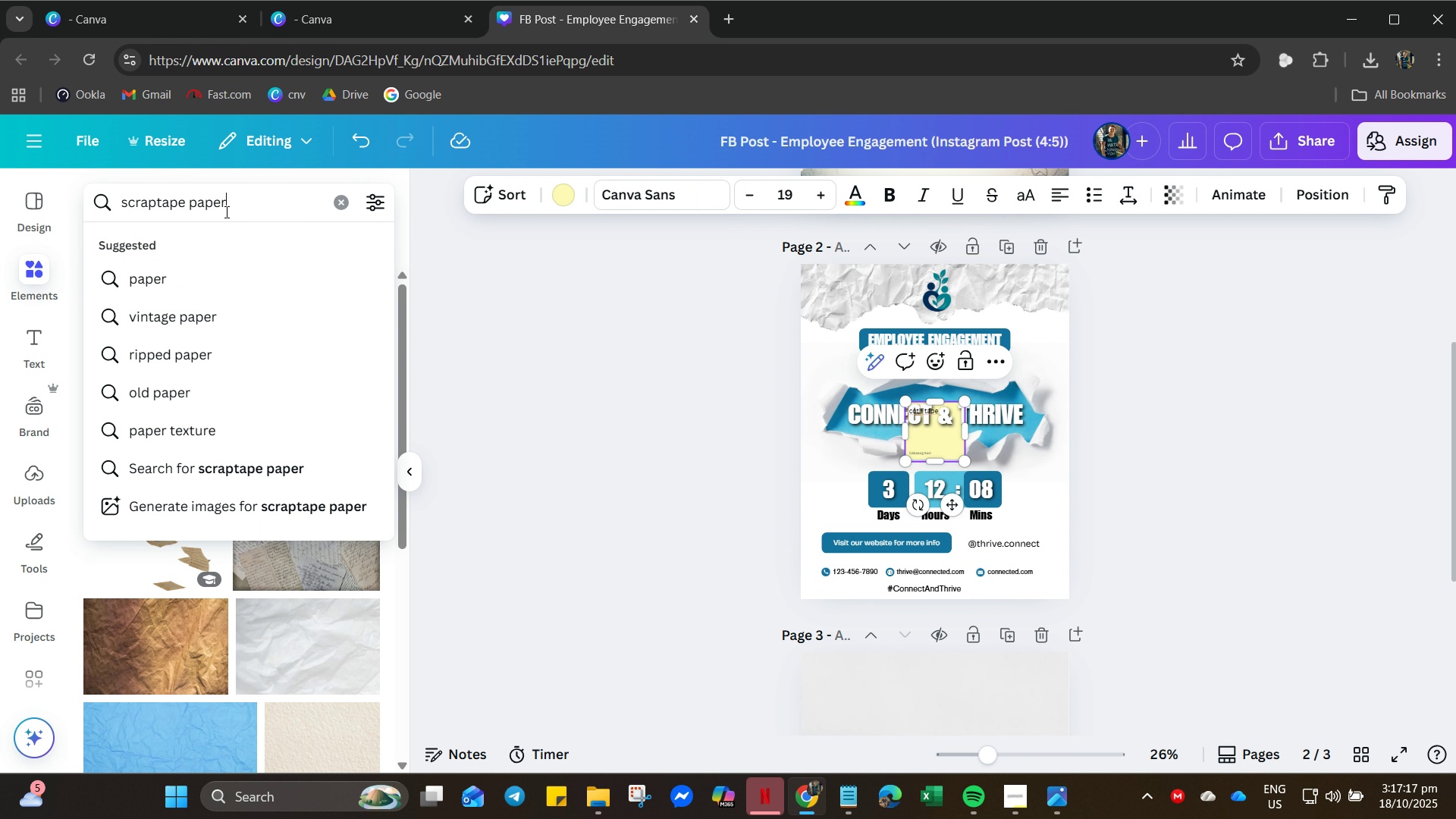 
left_click([225, 212])
 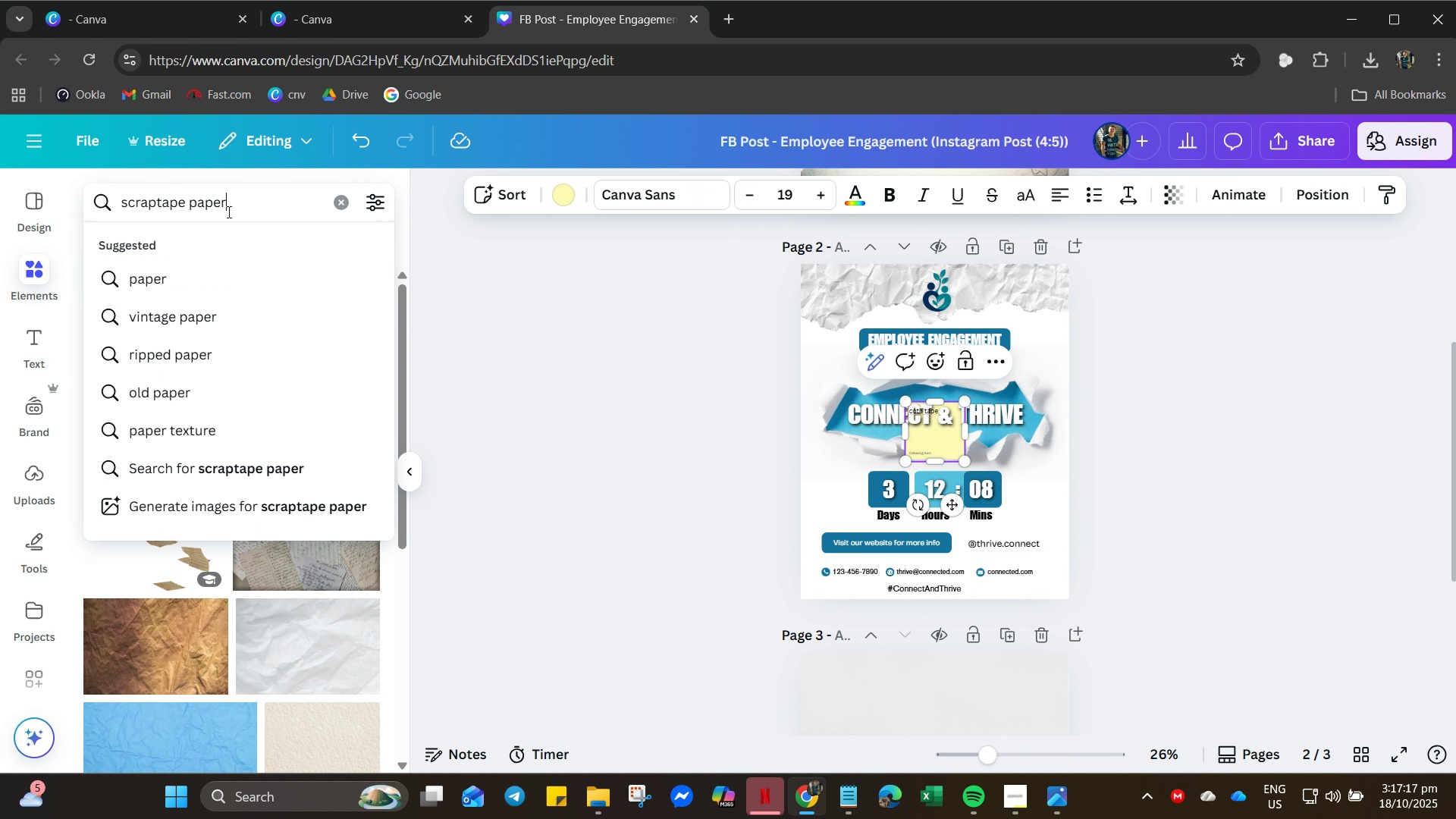 
key(Control+A)
 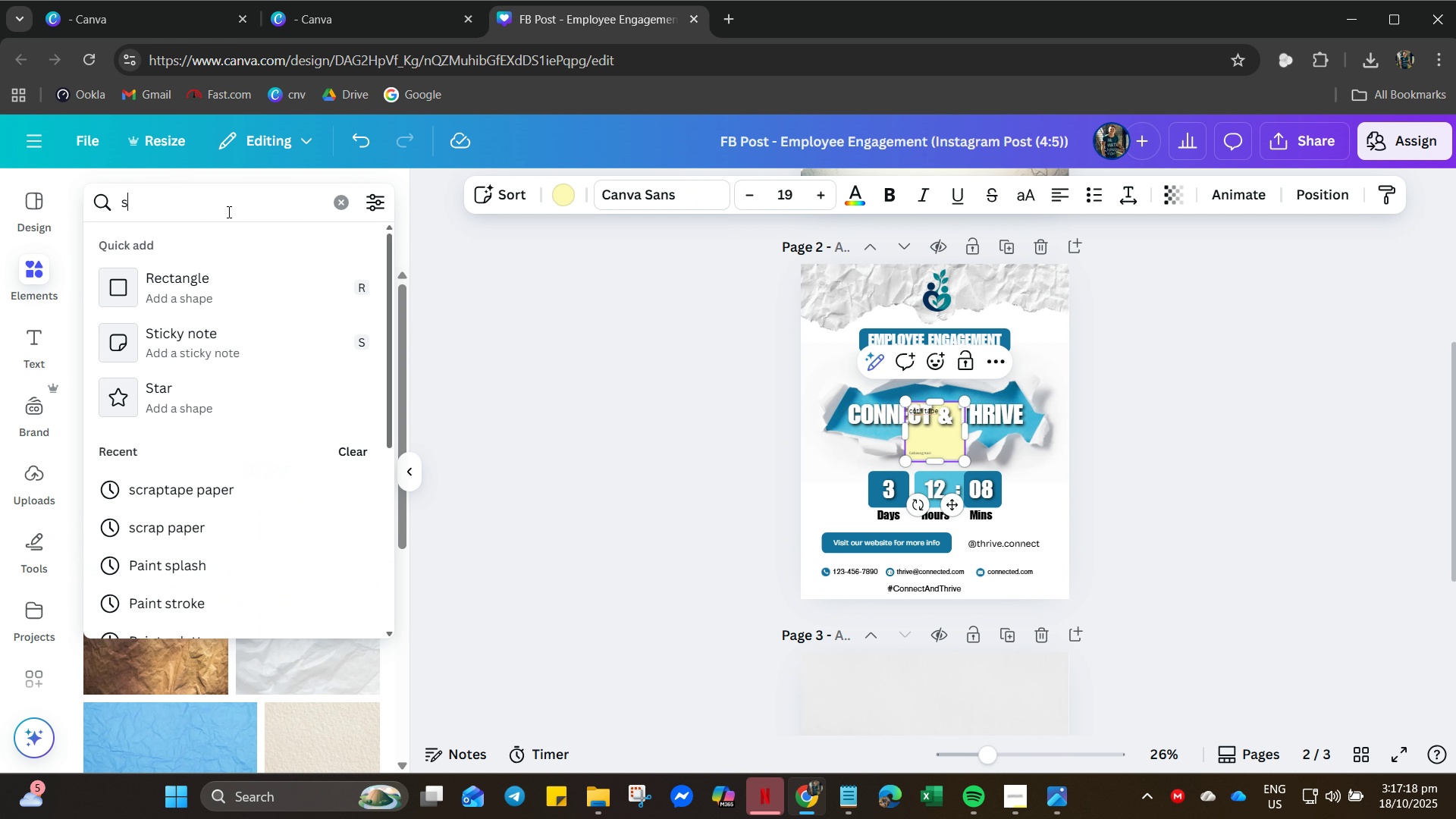 
type(scoth st)
key(Backspace)
key(Backspace)
type(tape)
 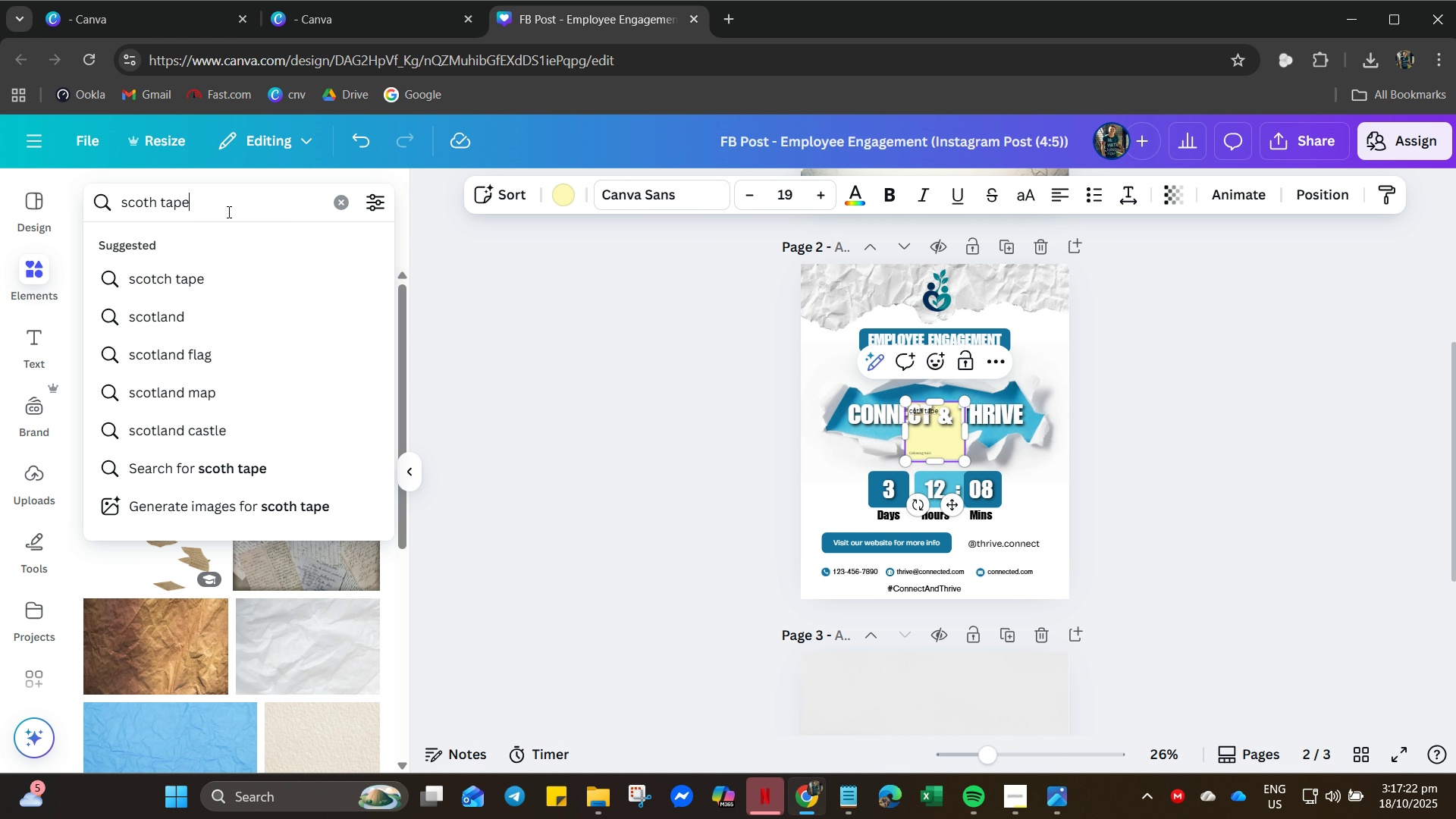 
key(Enter)
 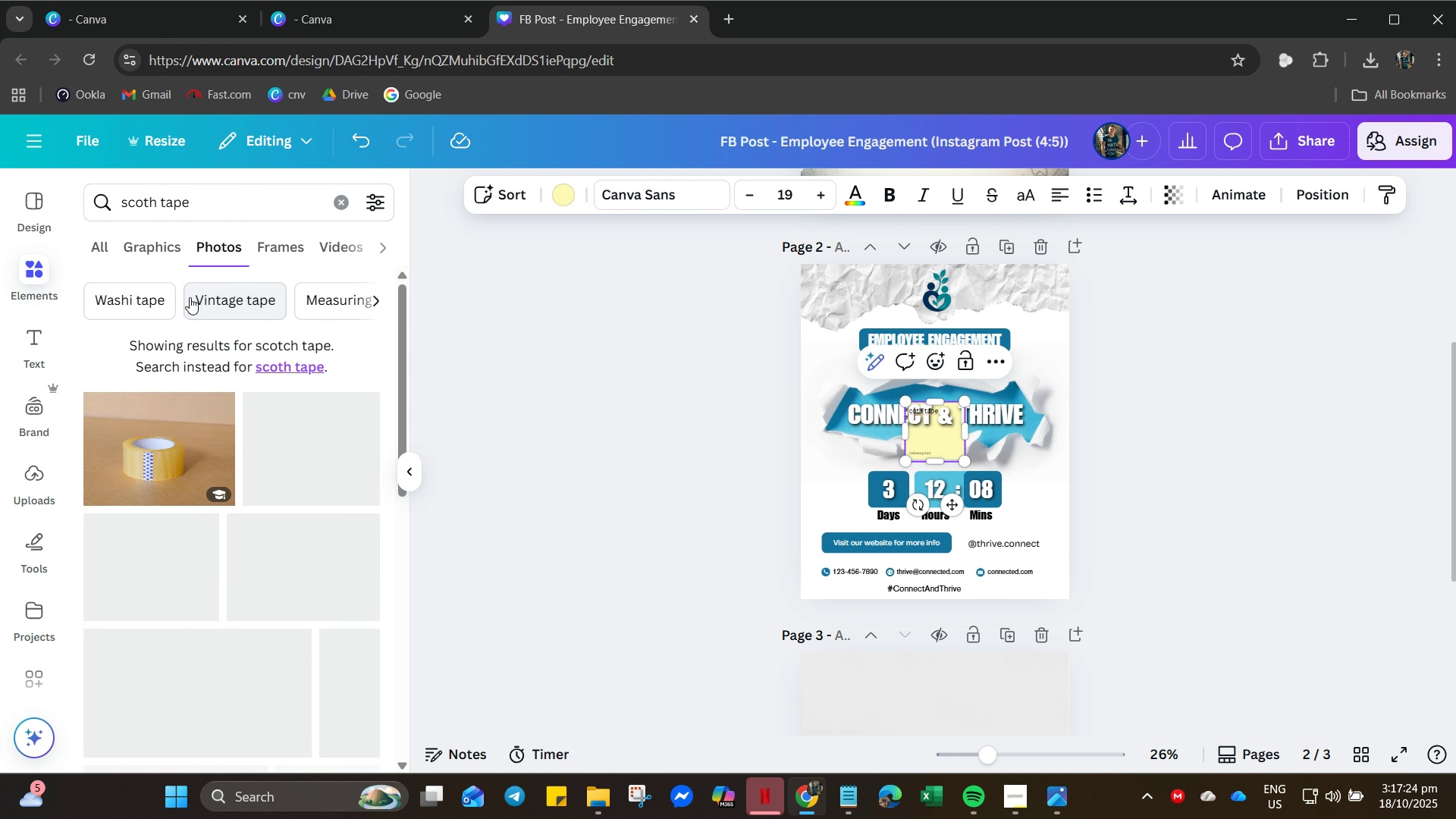 
left_click([153, 246])
 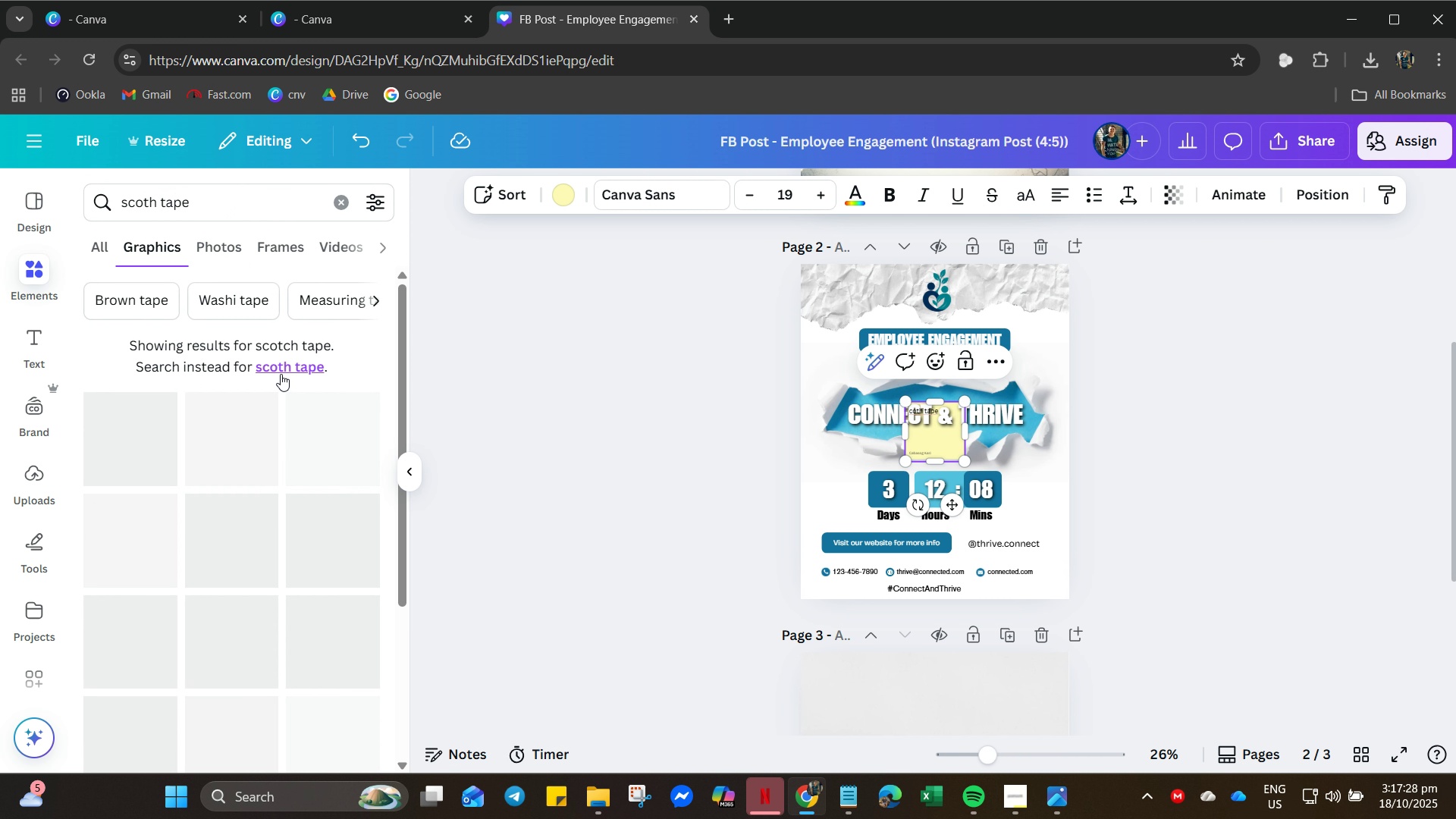 
scroll: coordinate [186, 223], scroll_direction: up, amount: 2.0
 